 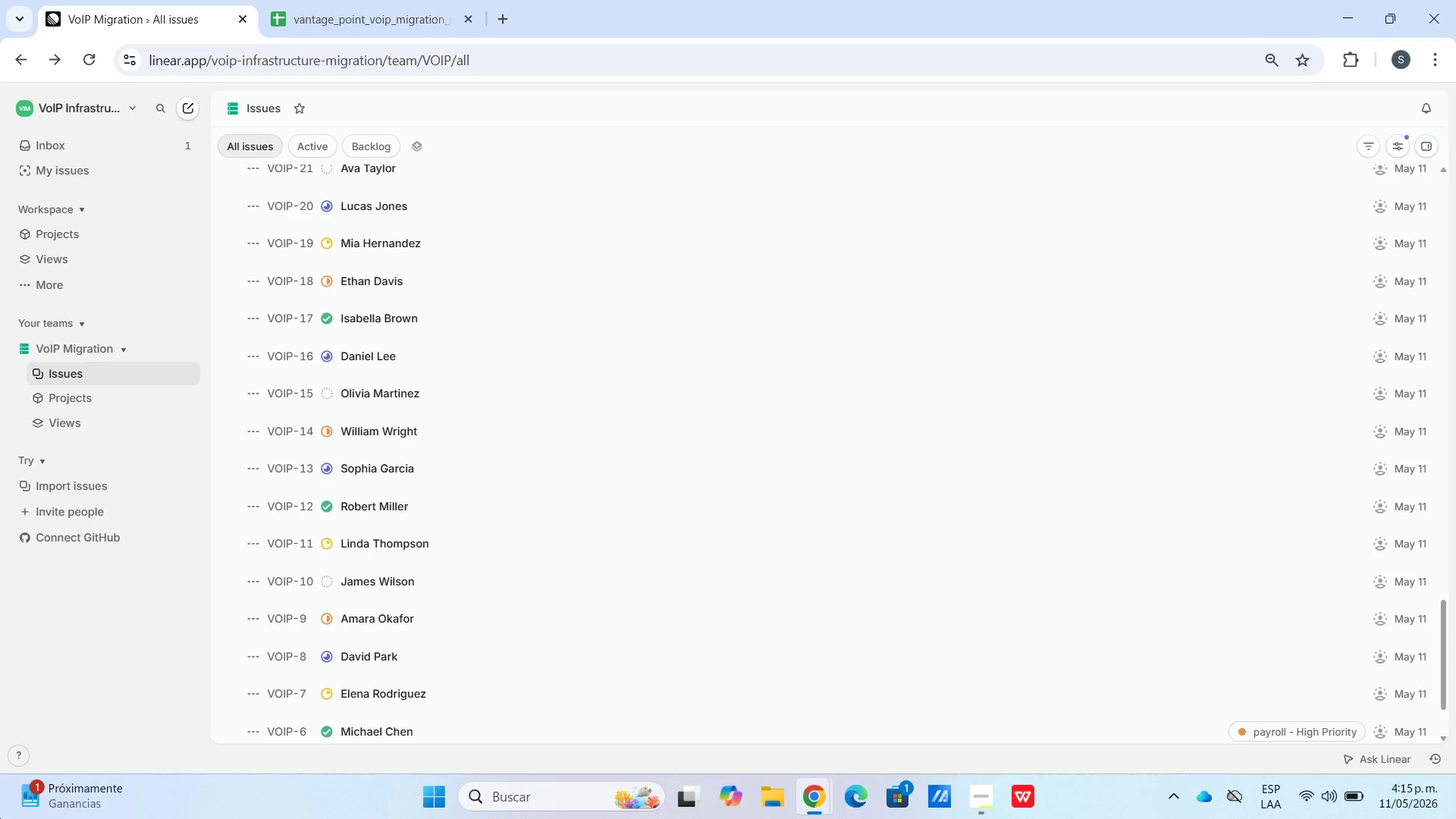 
scroll: coordinate [335, 699], scroll_direction: down, amount: 20.0
 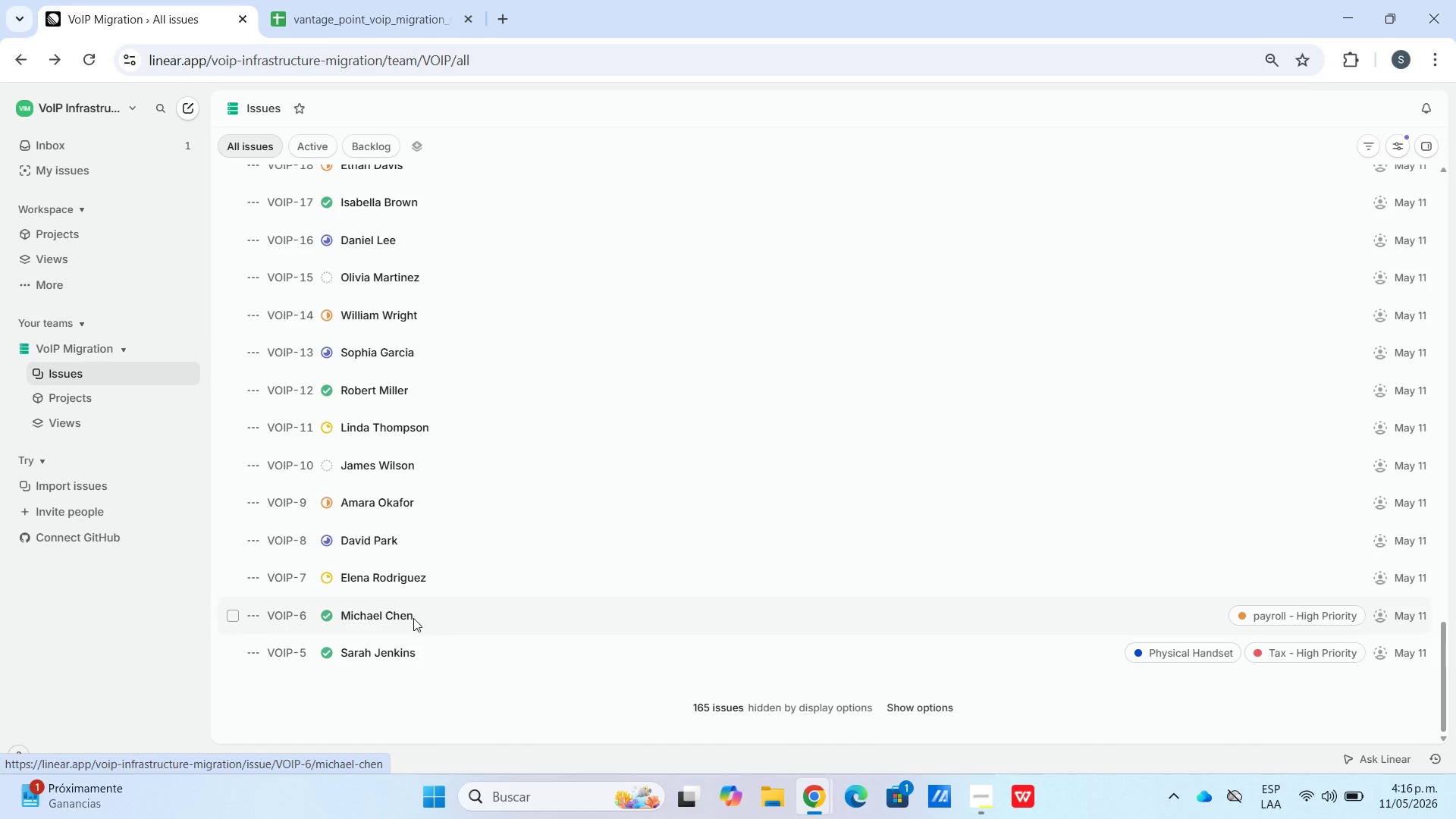 
wait(14.05)
 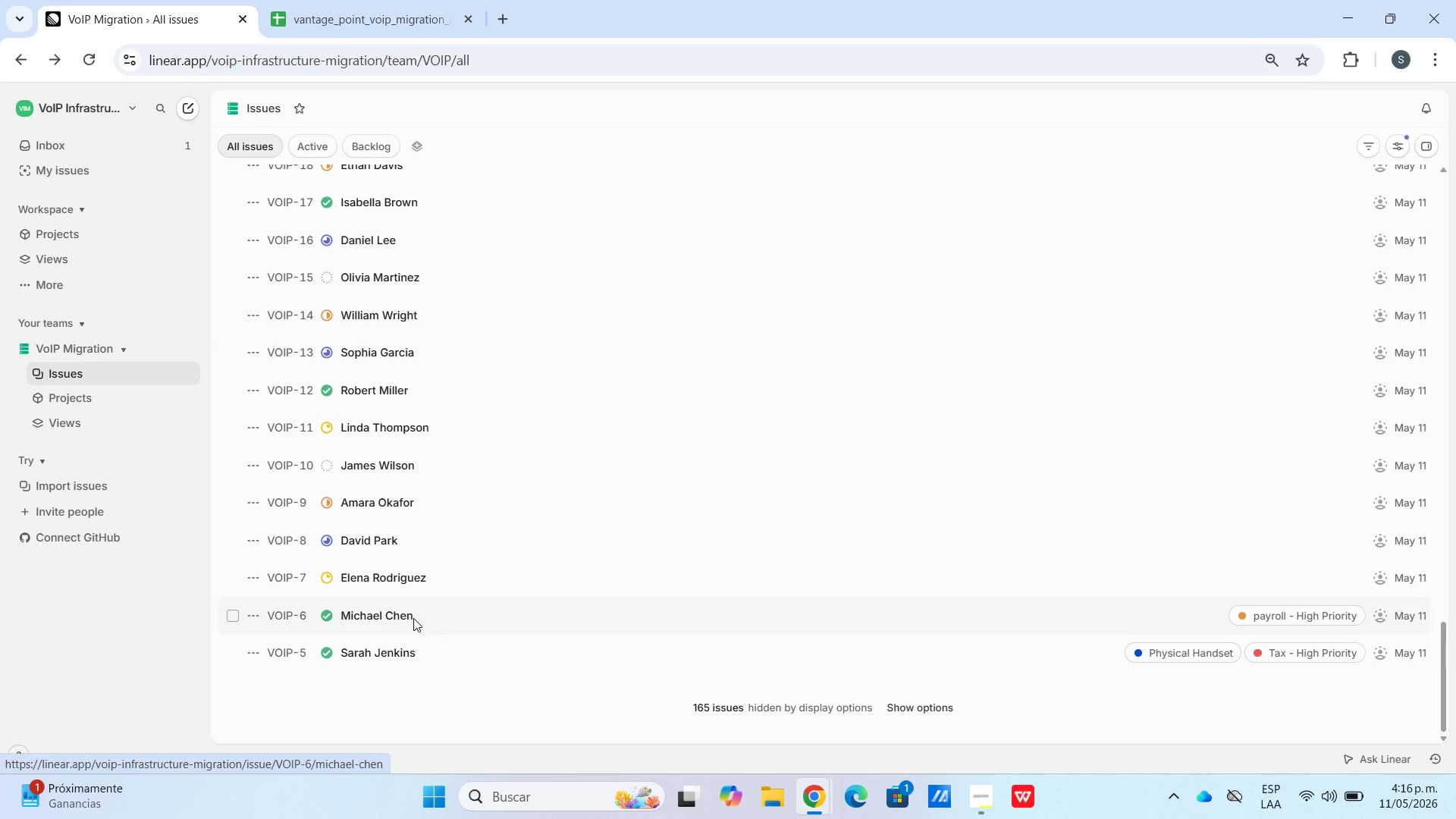 
right_click([416, 613])
 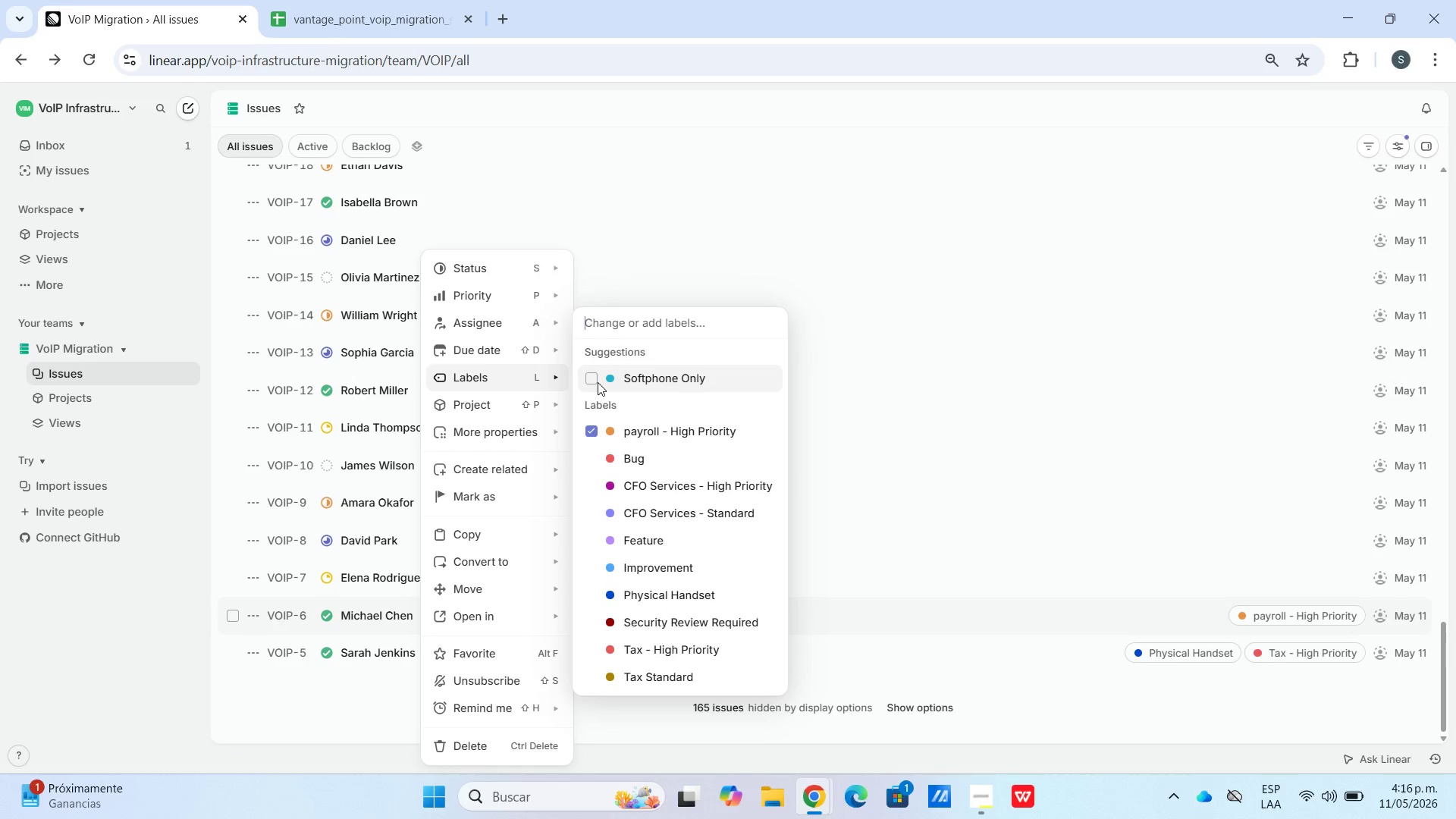 
wait(5.28)
 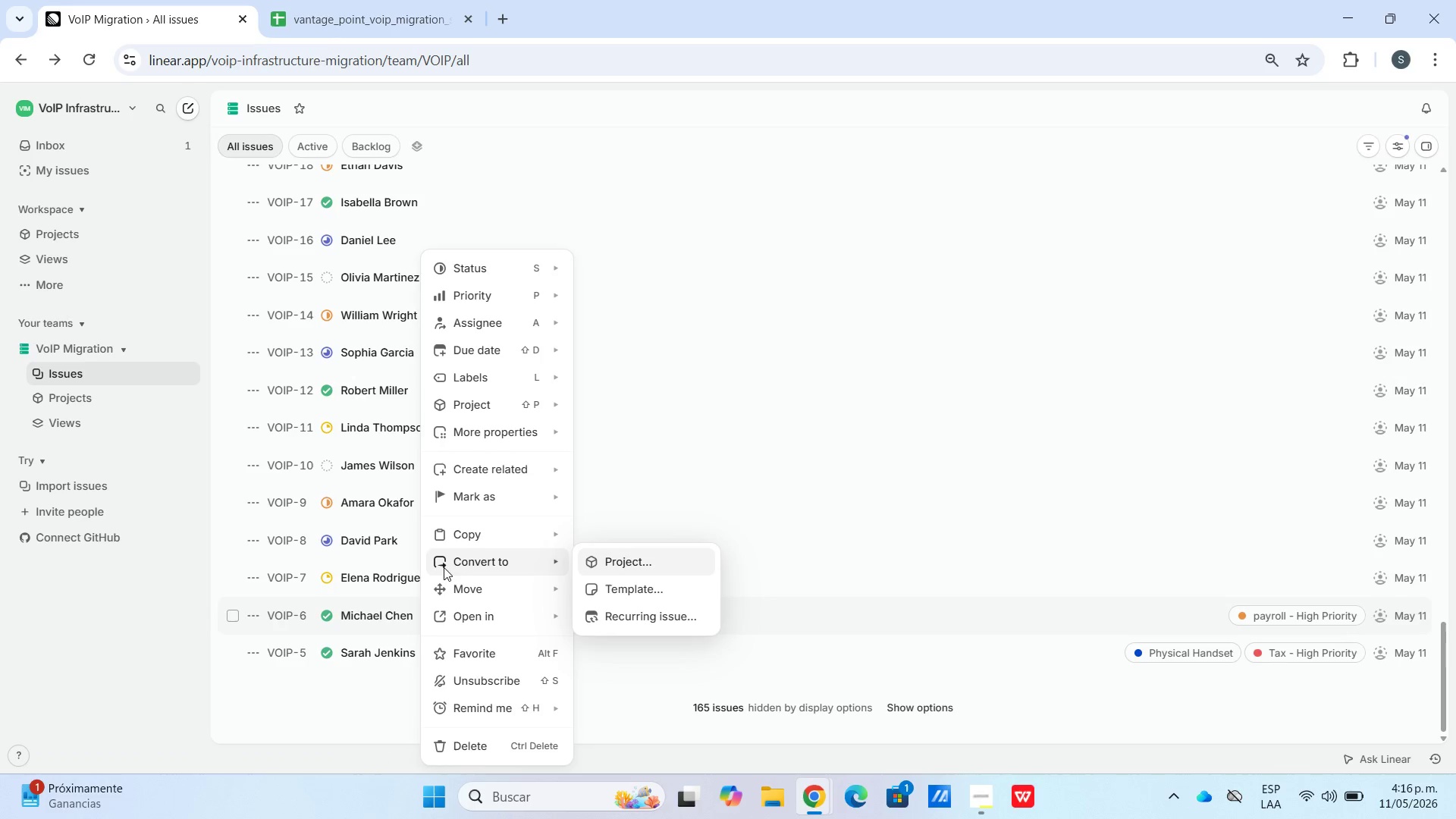 
left_click([240, 573])
 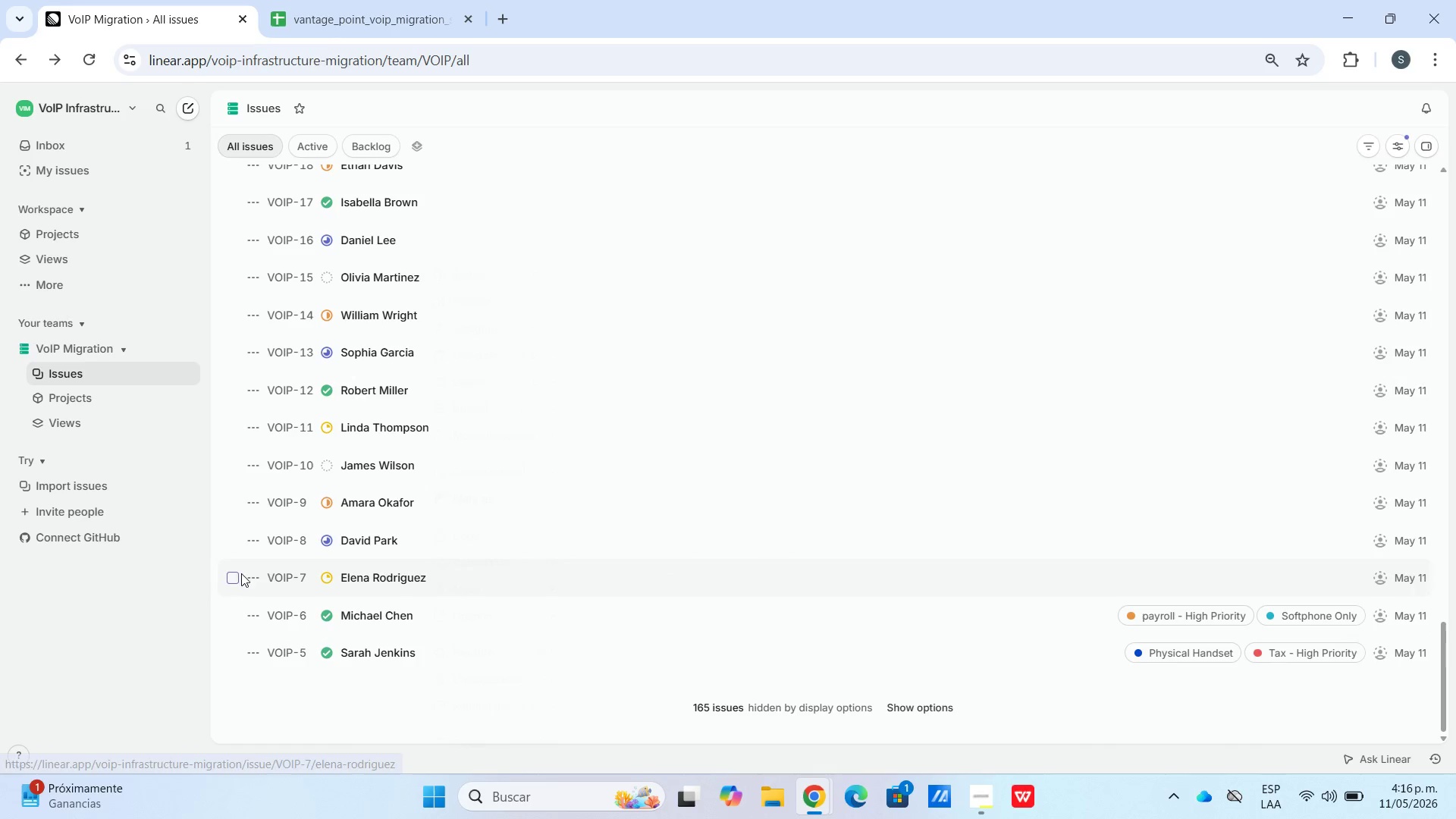 
mouse_move([314, 551])
 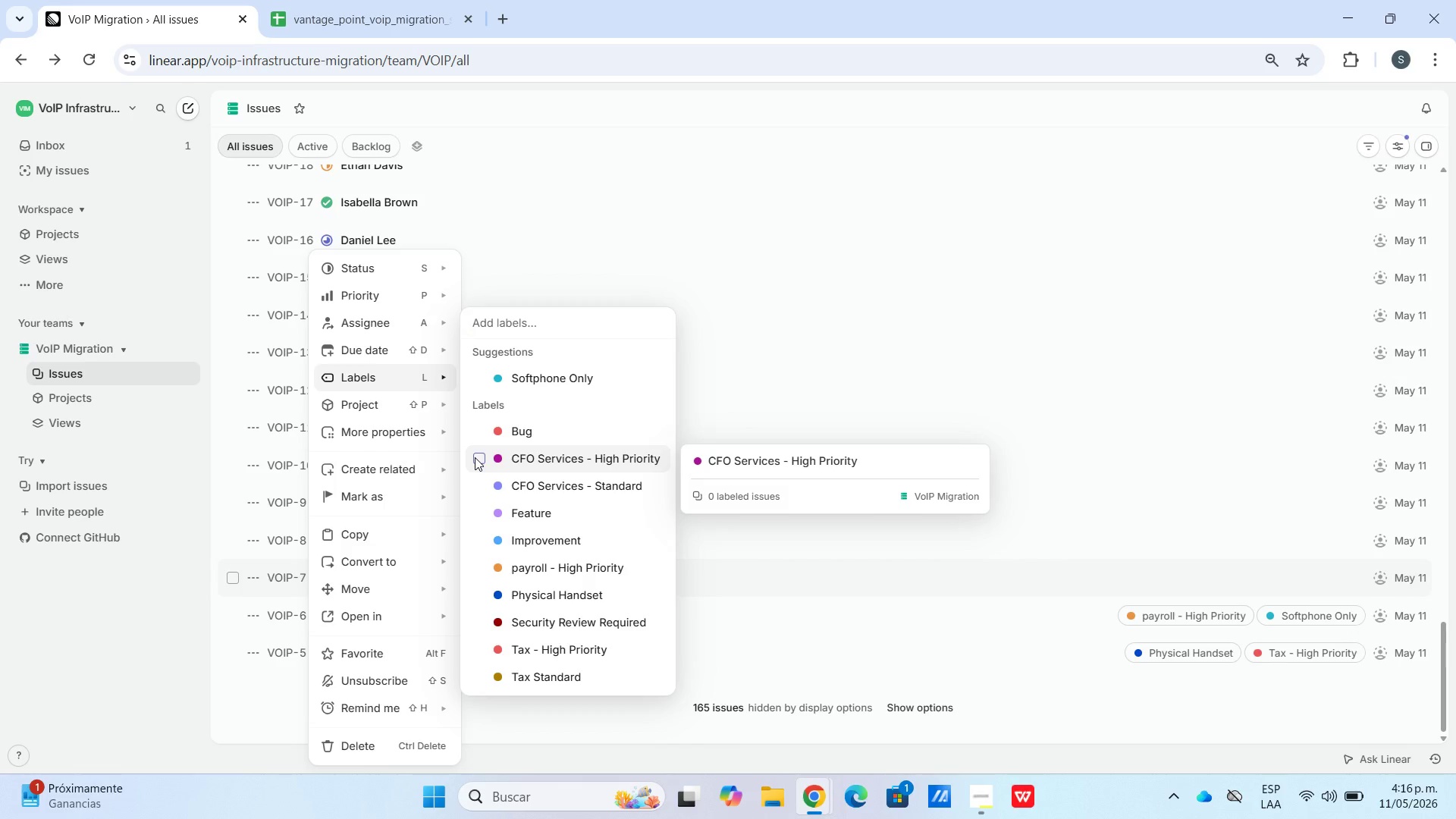 
wait(5.62)
 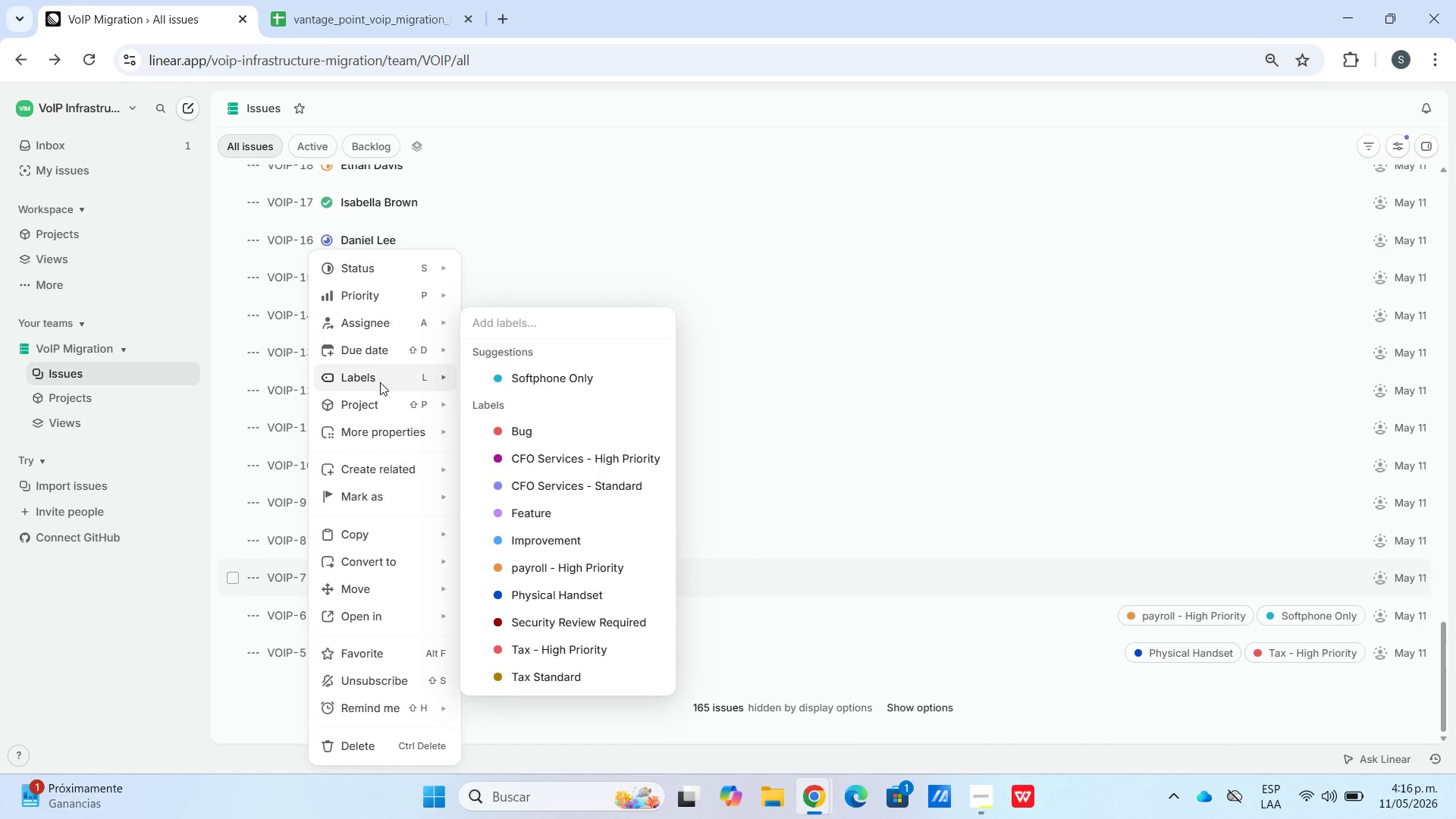 
left_click([475, 485])
 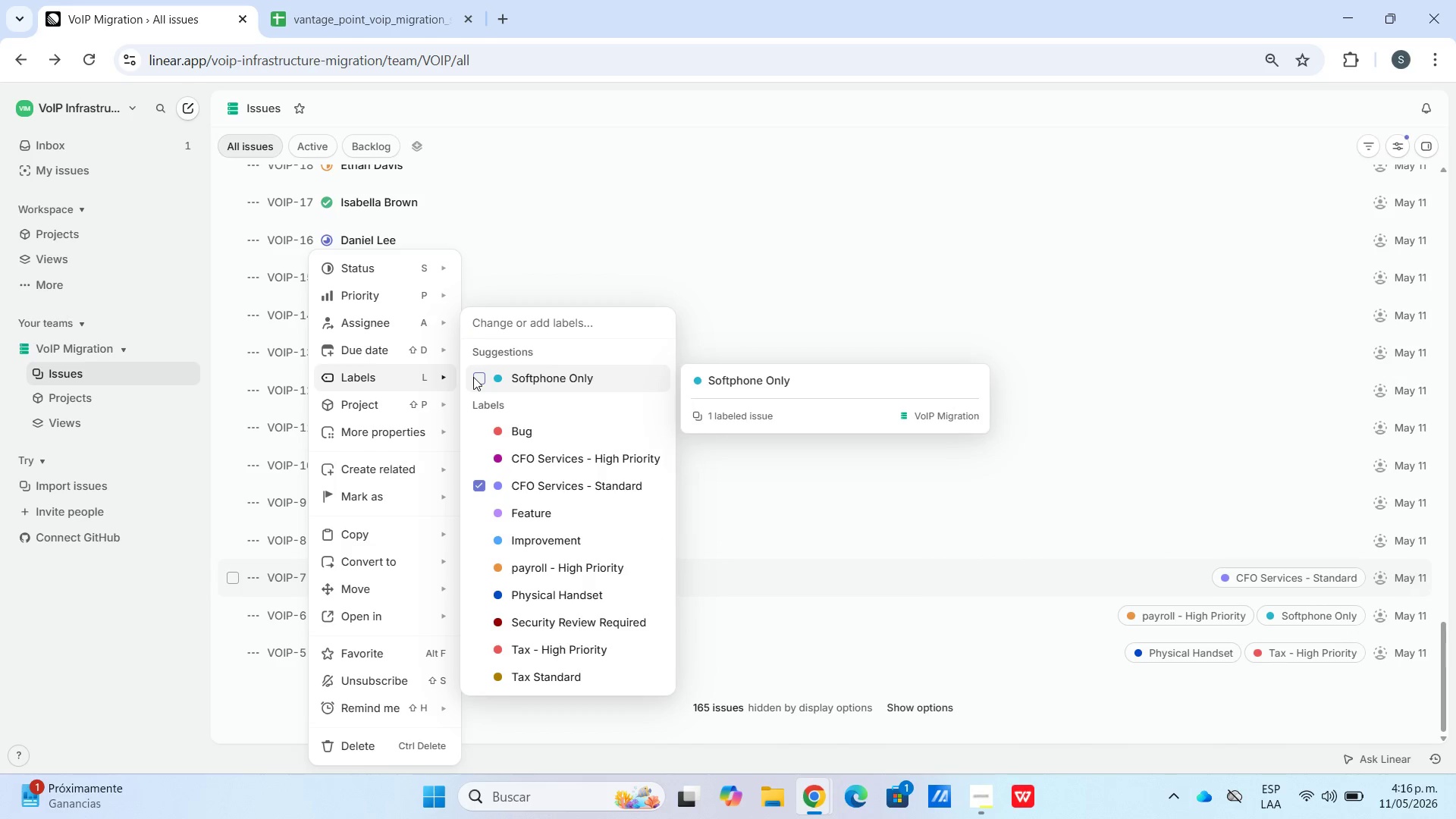 
left_click([473, 378])
 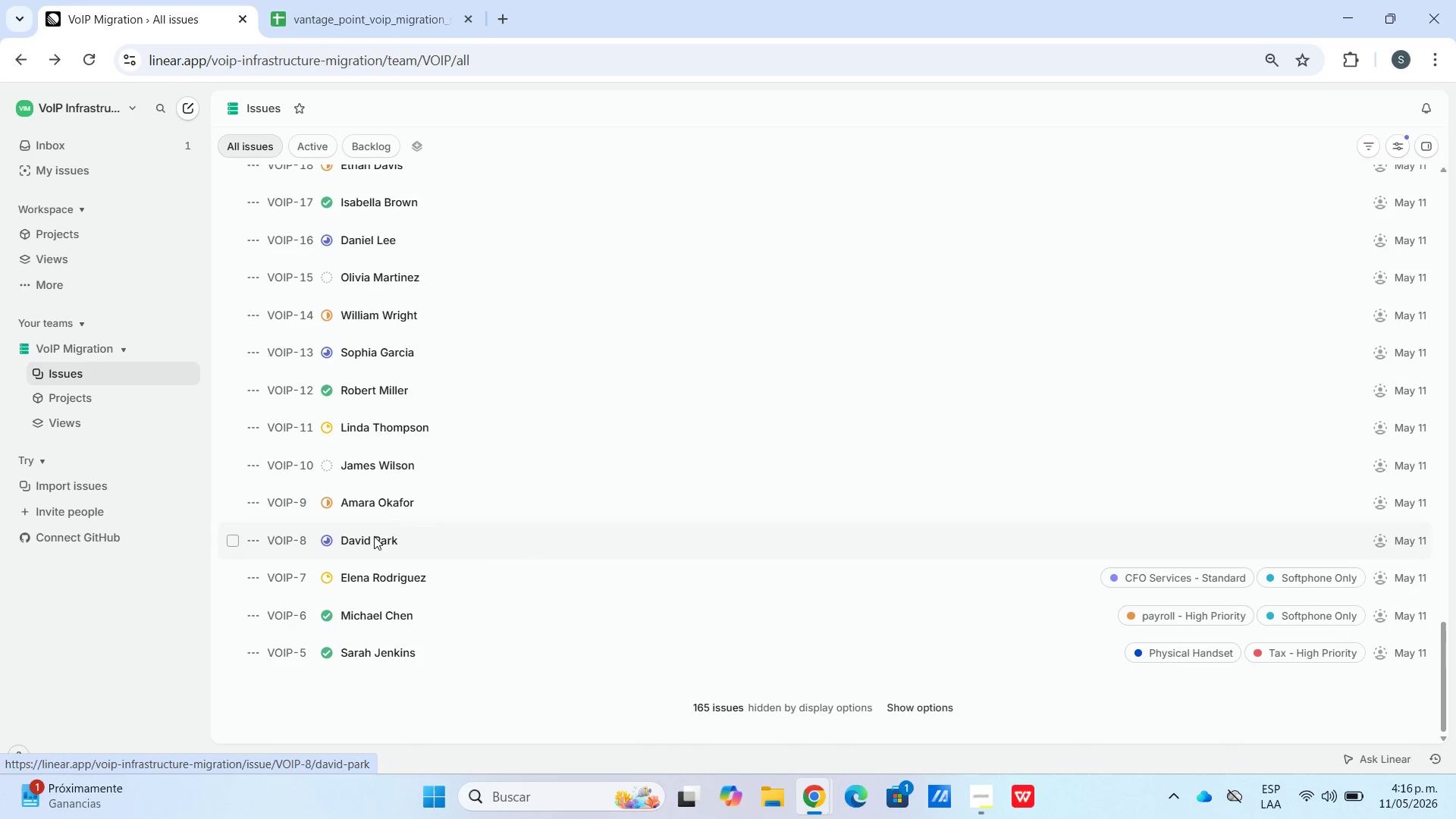 
left_click([223, 578])
 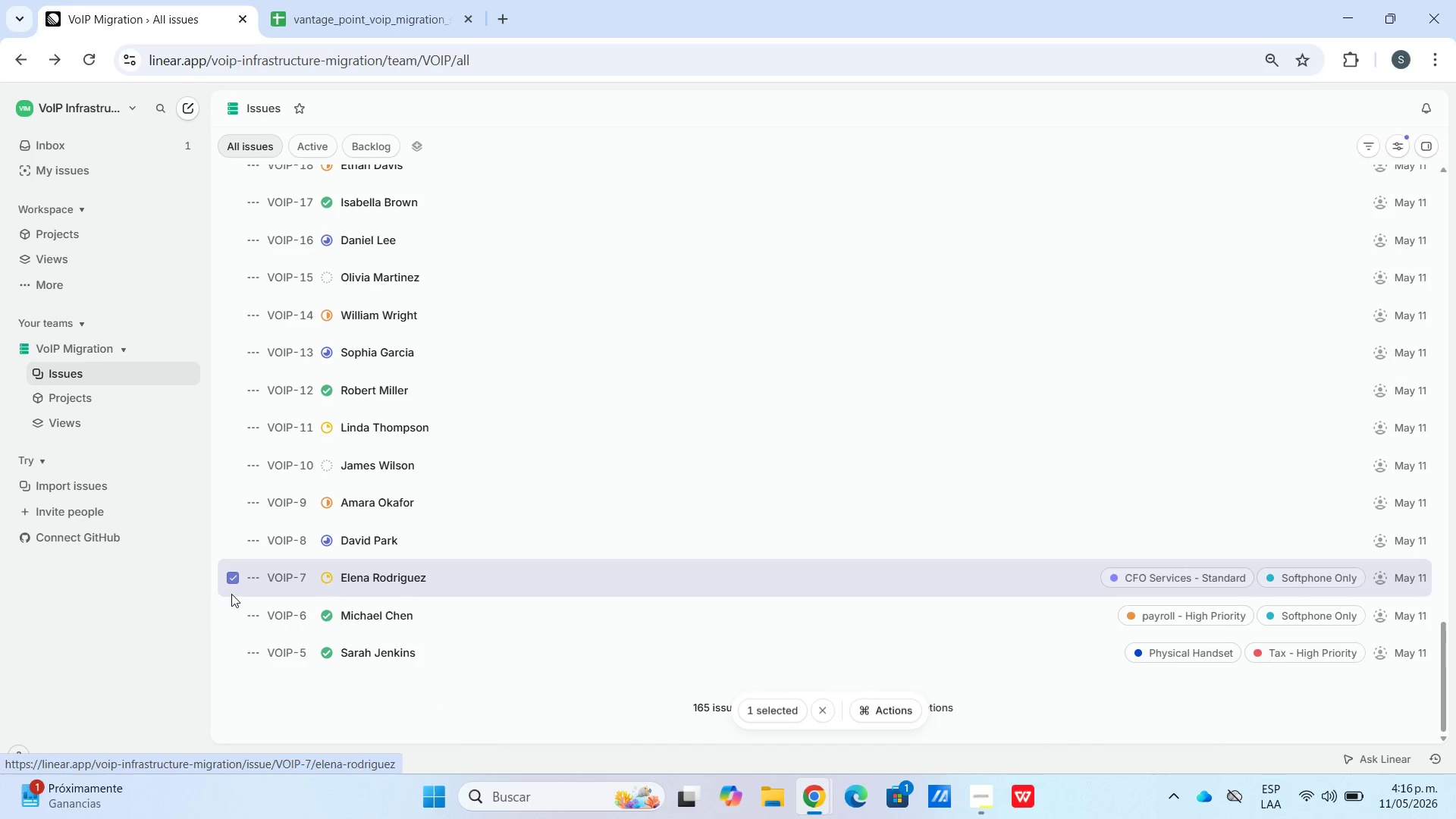 
left_click([237, 604])
 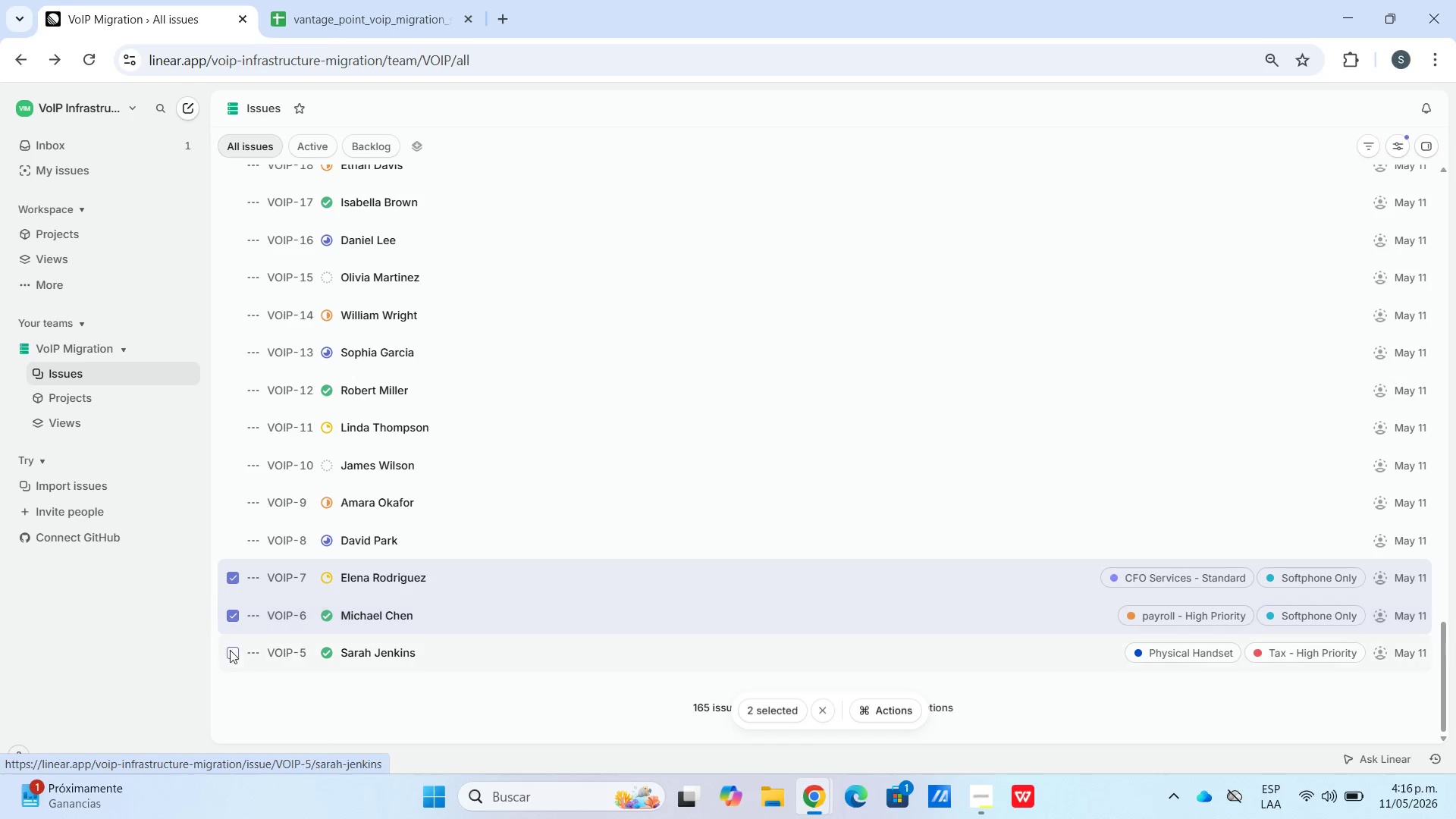 
left_click([228, 659])
 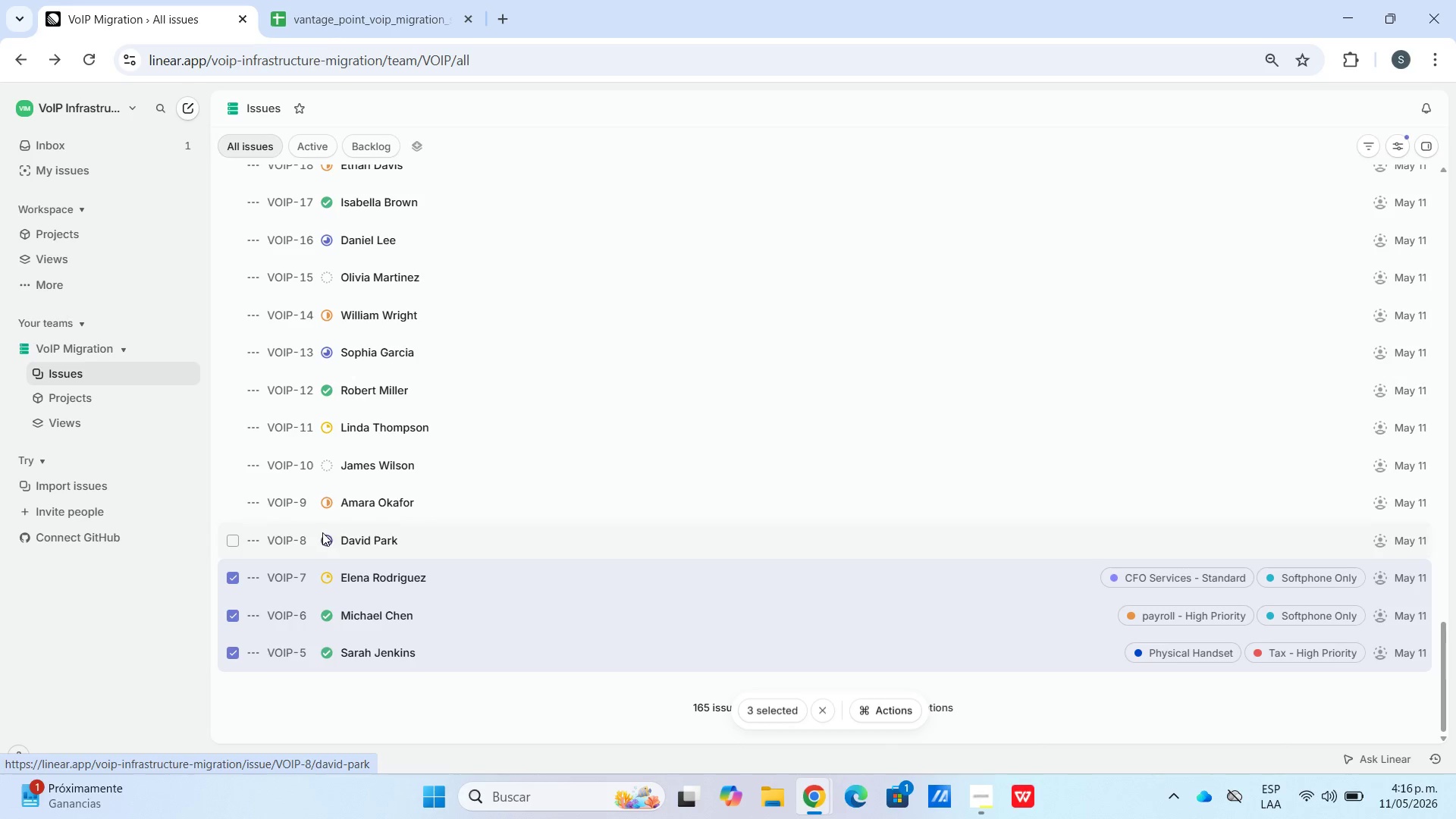 
mouse_move([348, 544])
 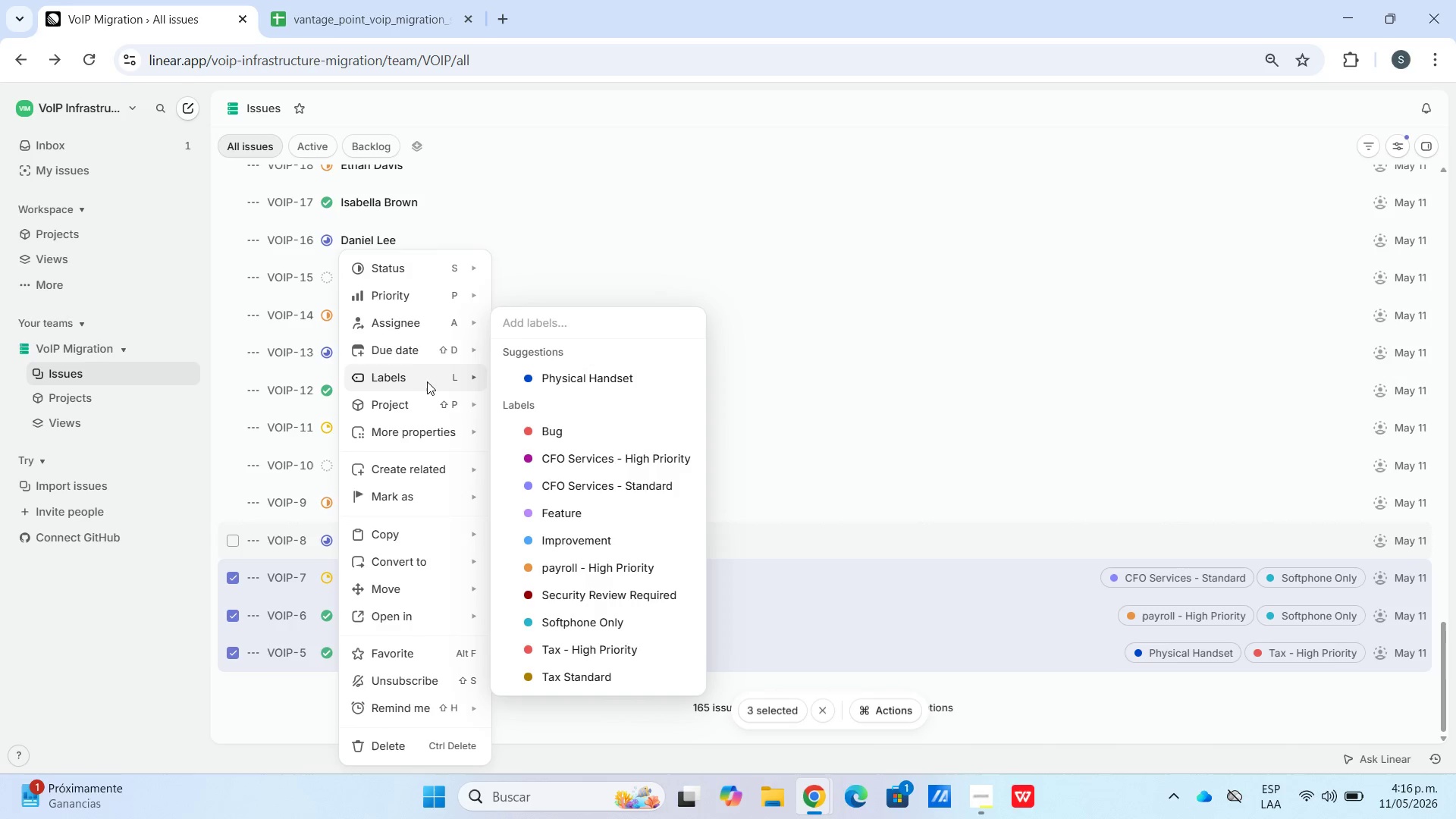 
wait(5.11)
 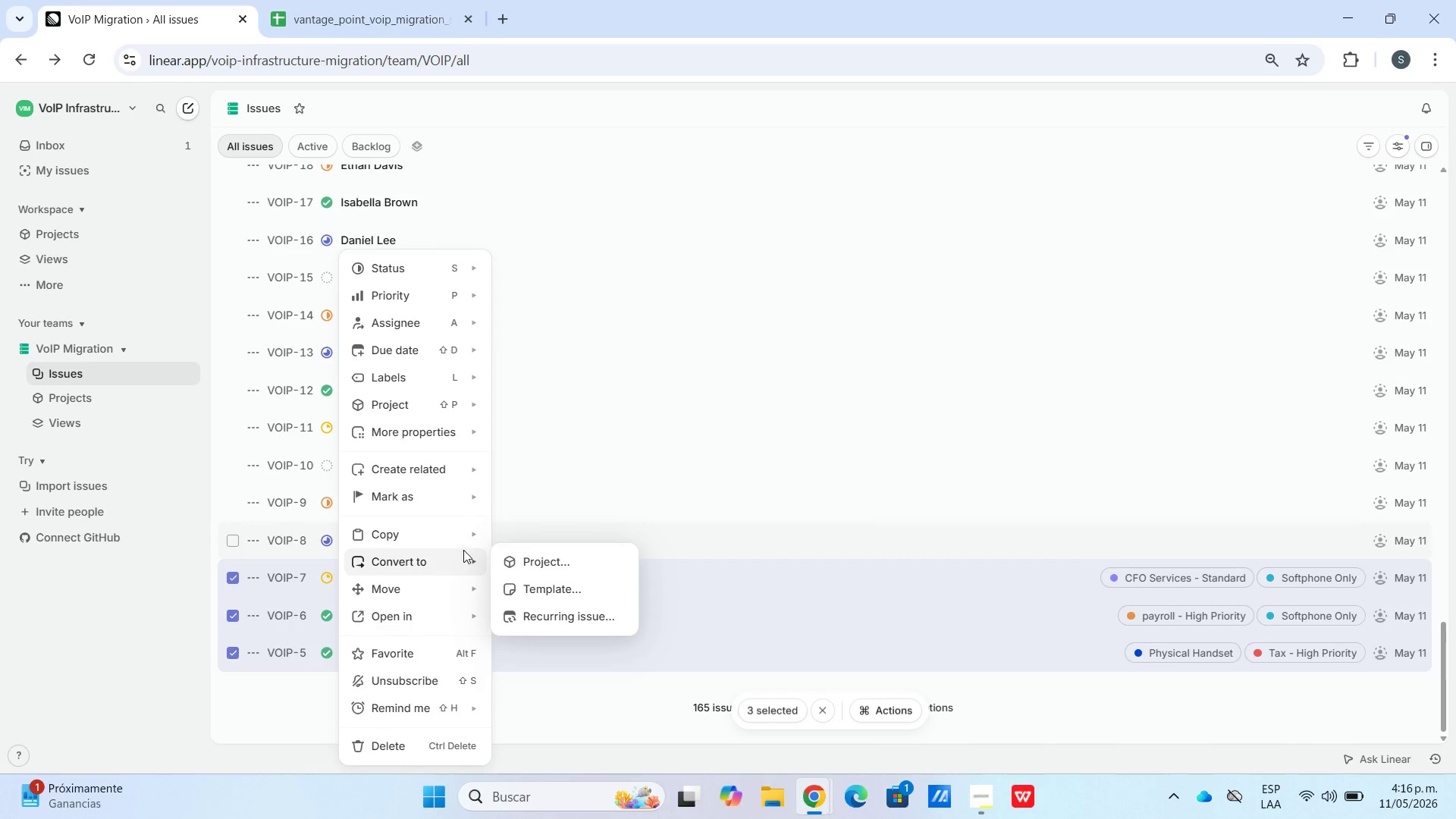 
left_click([499, 381])
 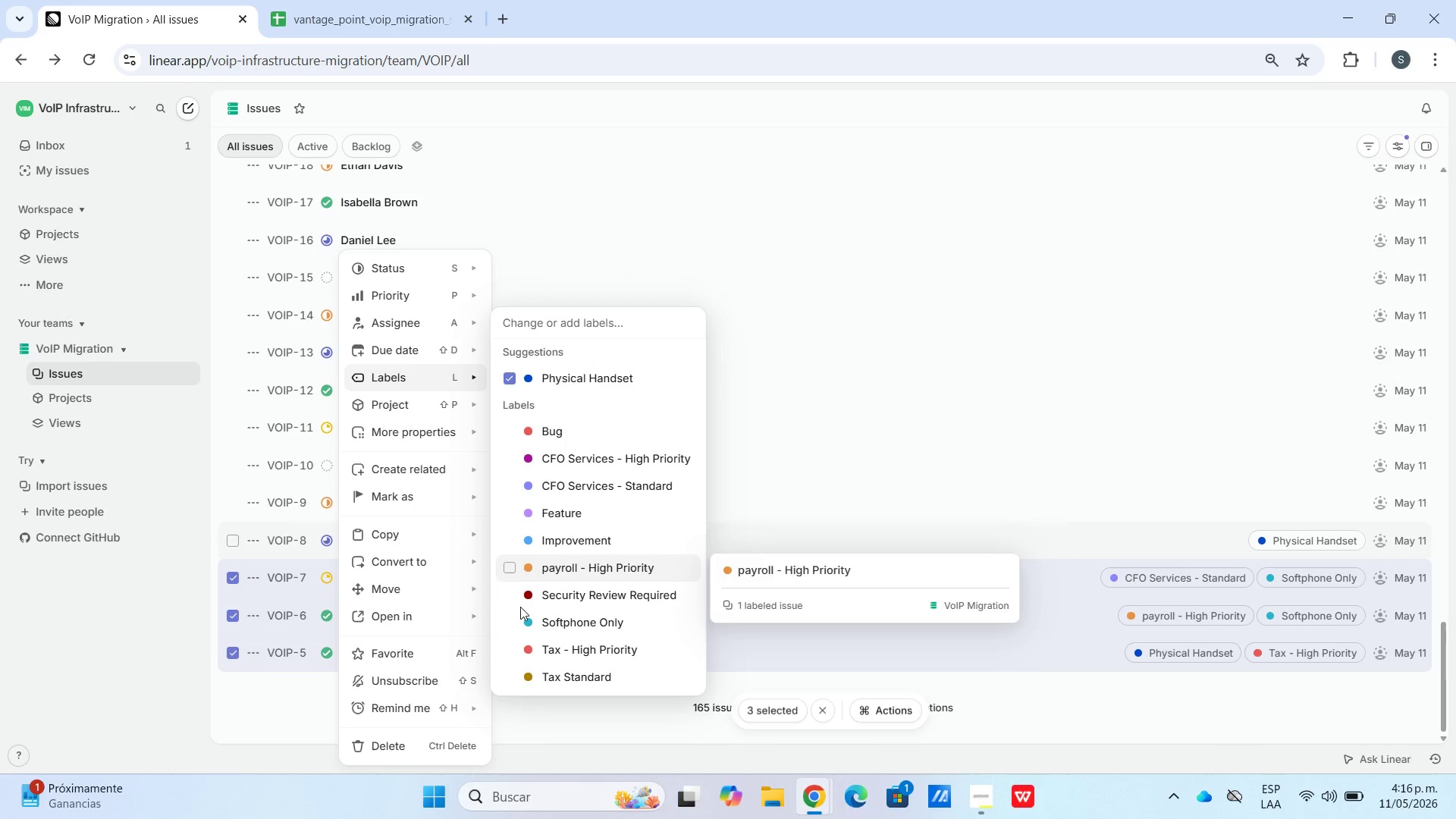 
left_click([509, 650])
 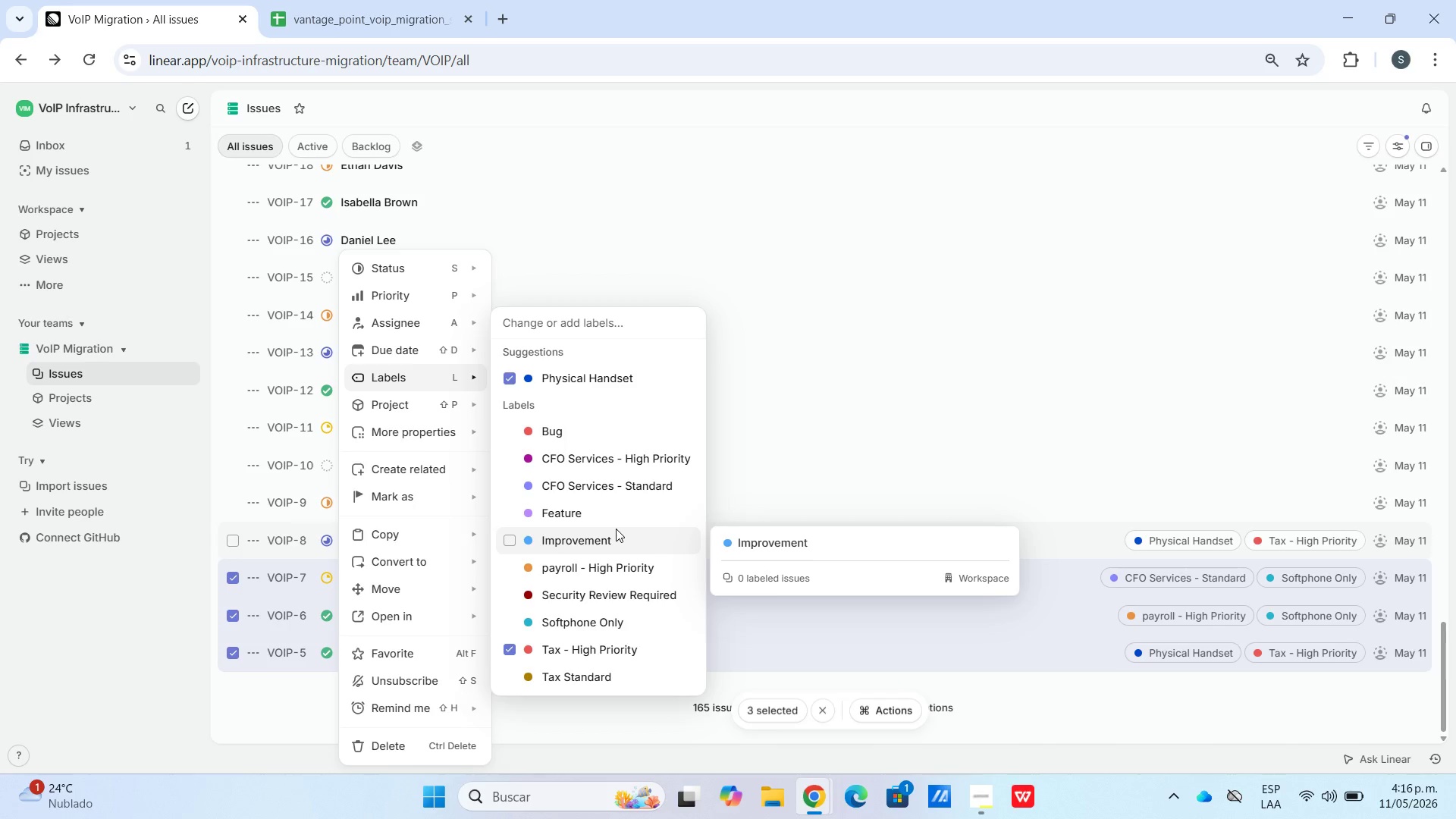 
wait(17.25)
 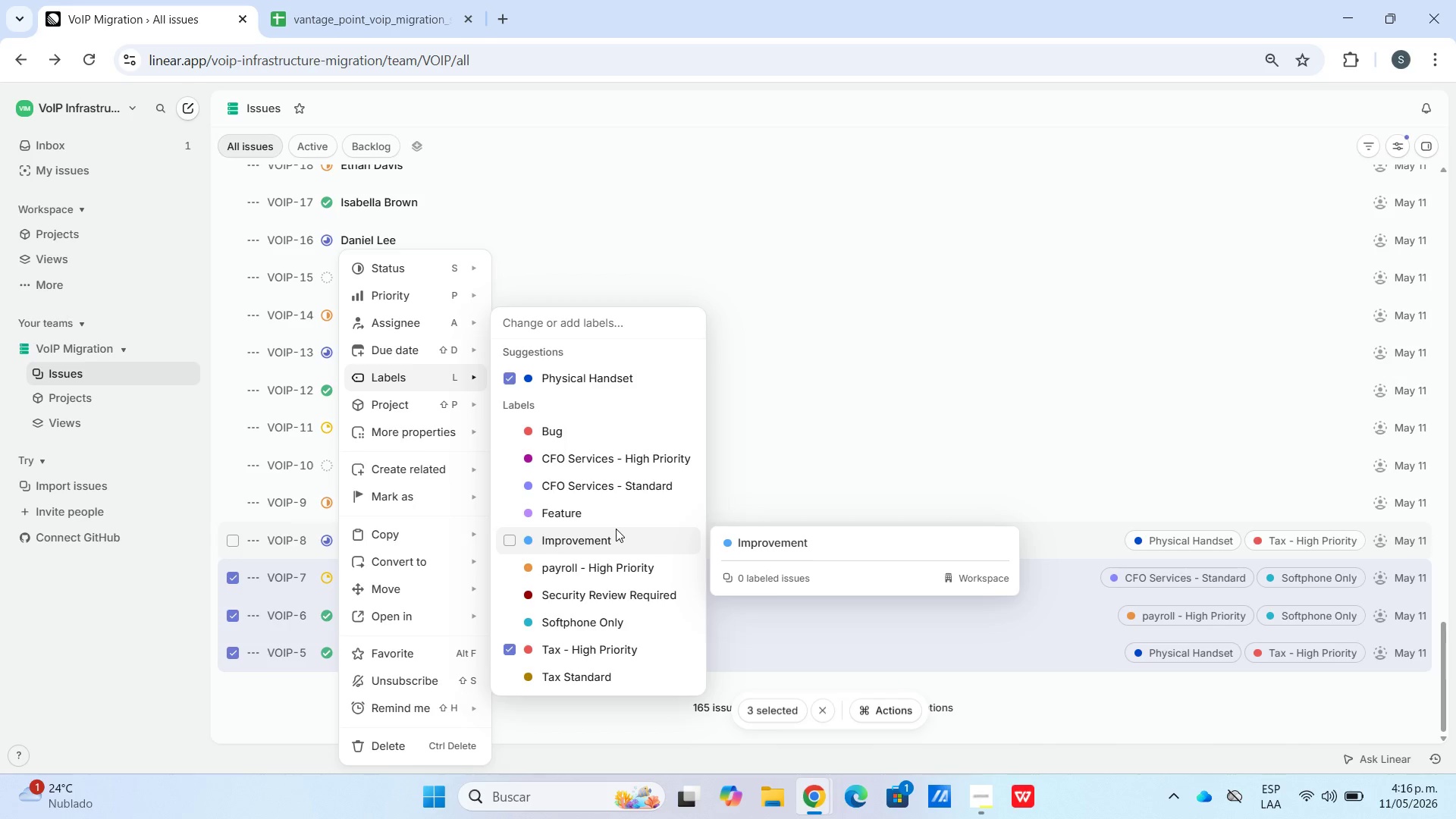 
left_click([179, 736])
 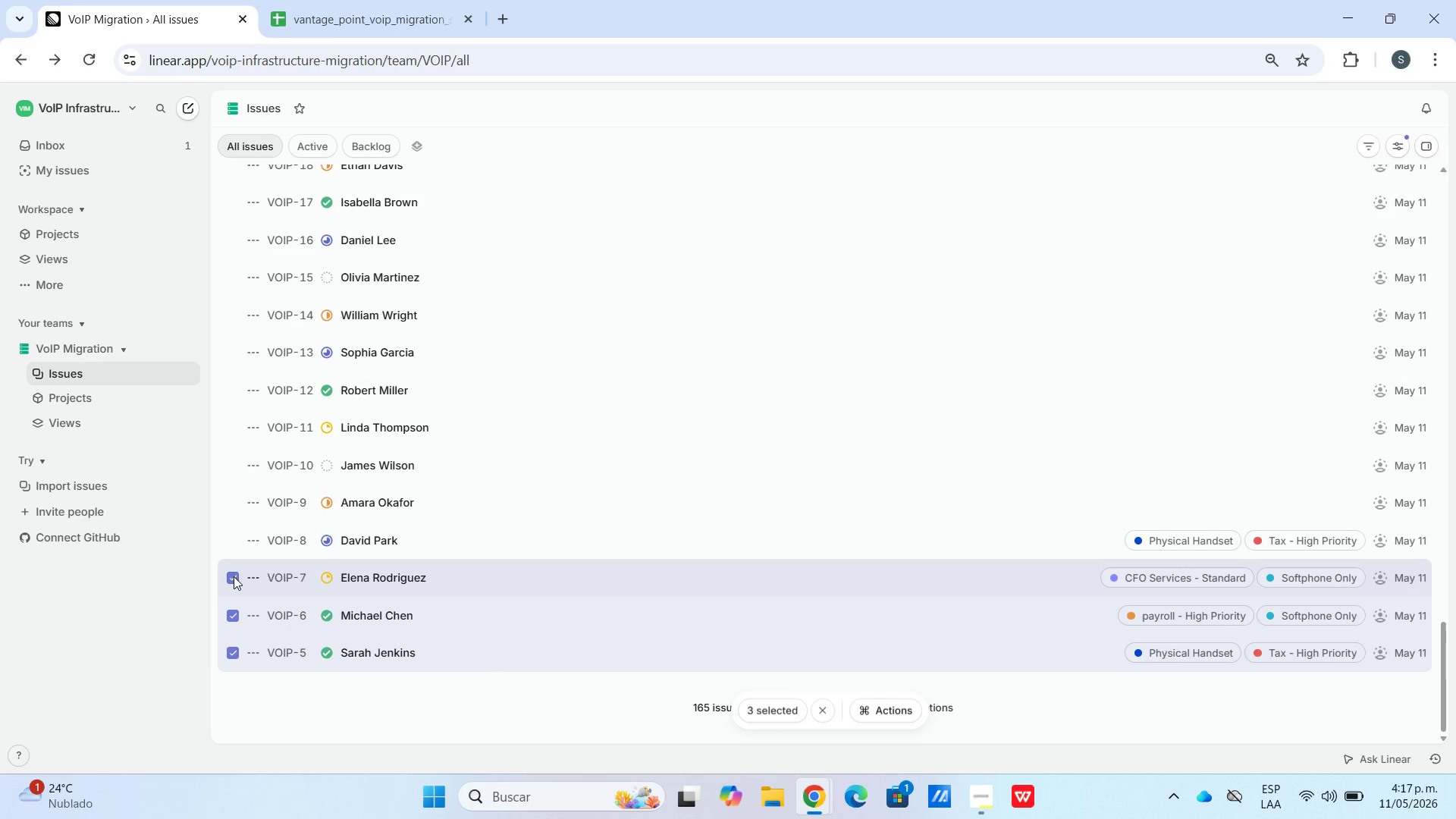 
double_click([231, 622])
 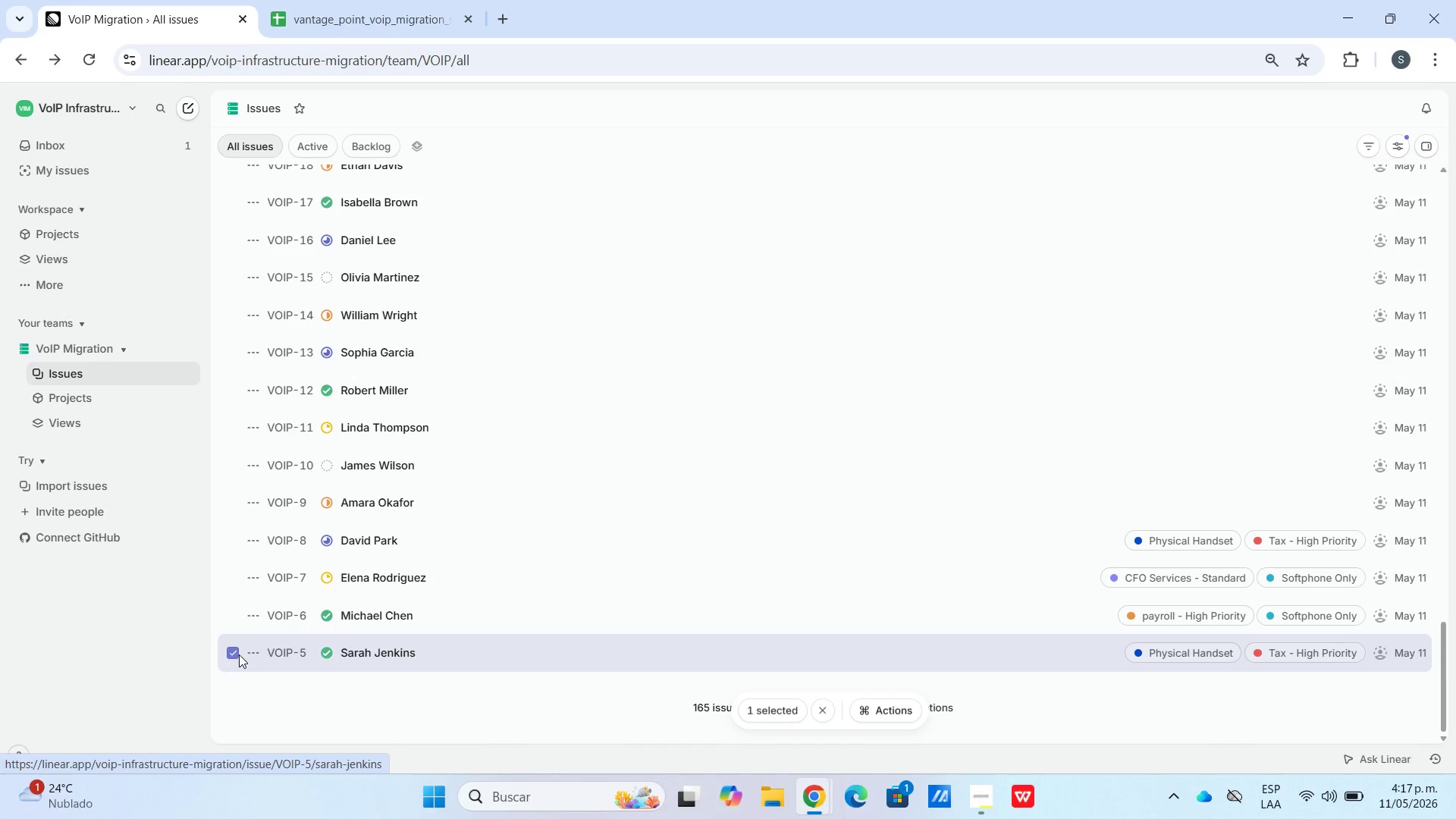 
left_click([228, 645])
 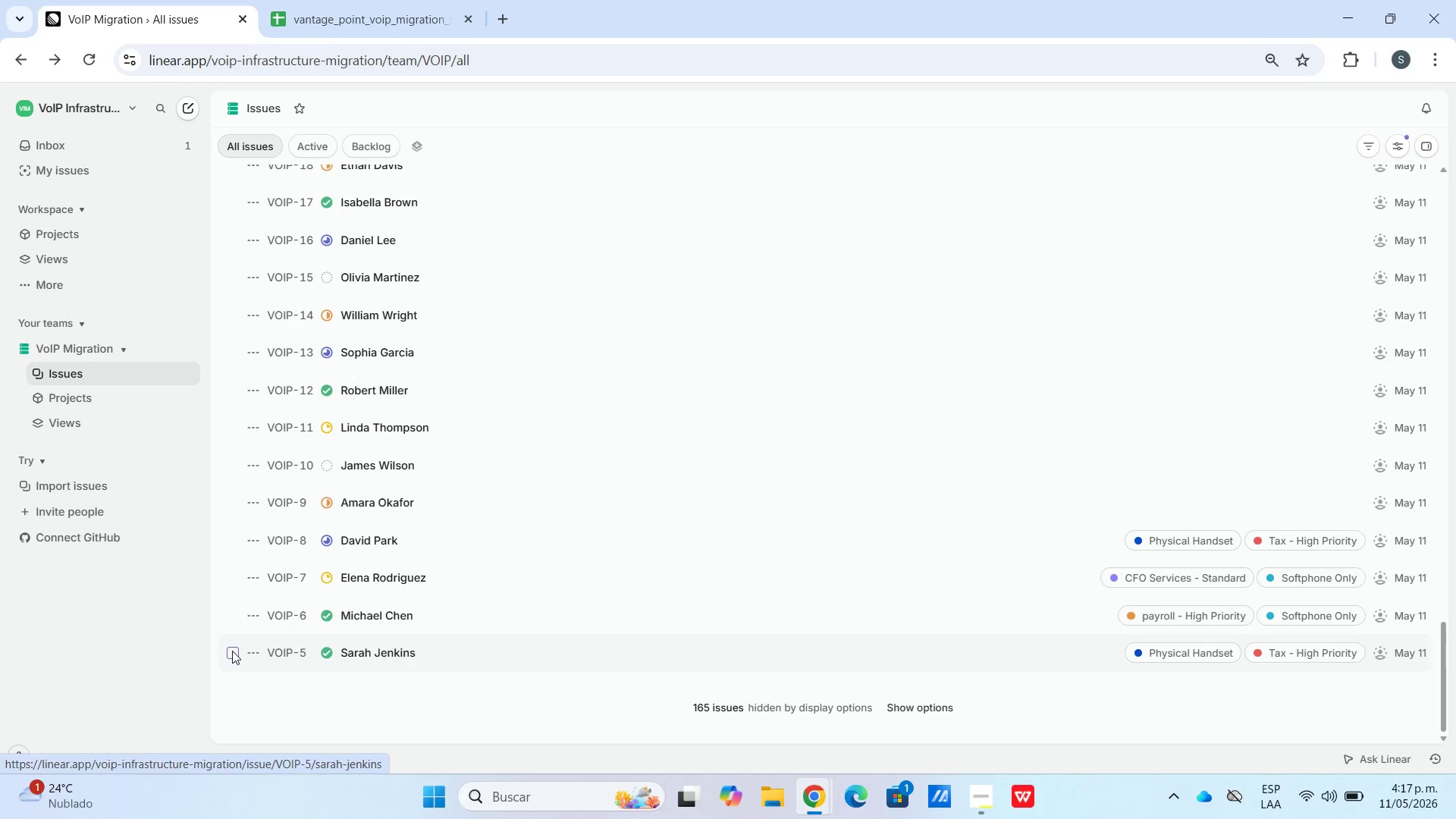 
left_click([233, 651])
 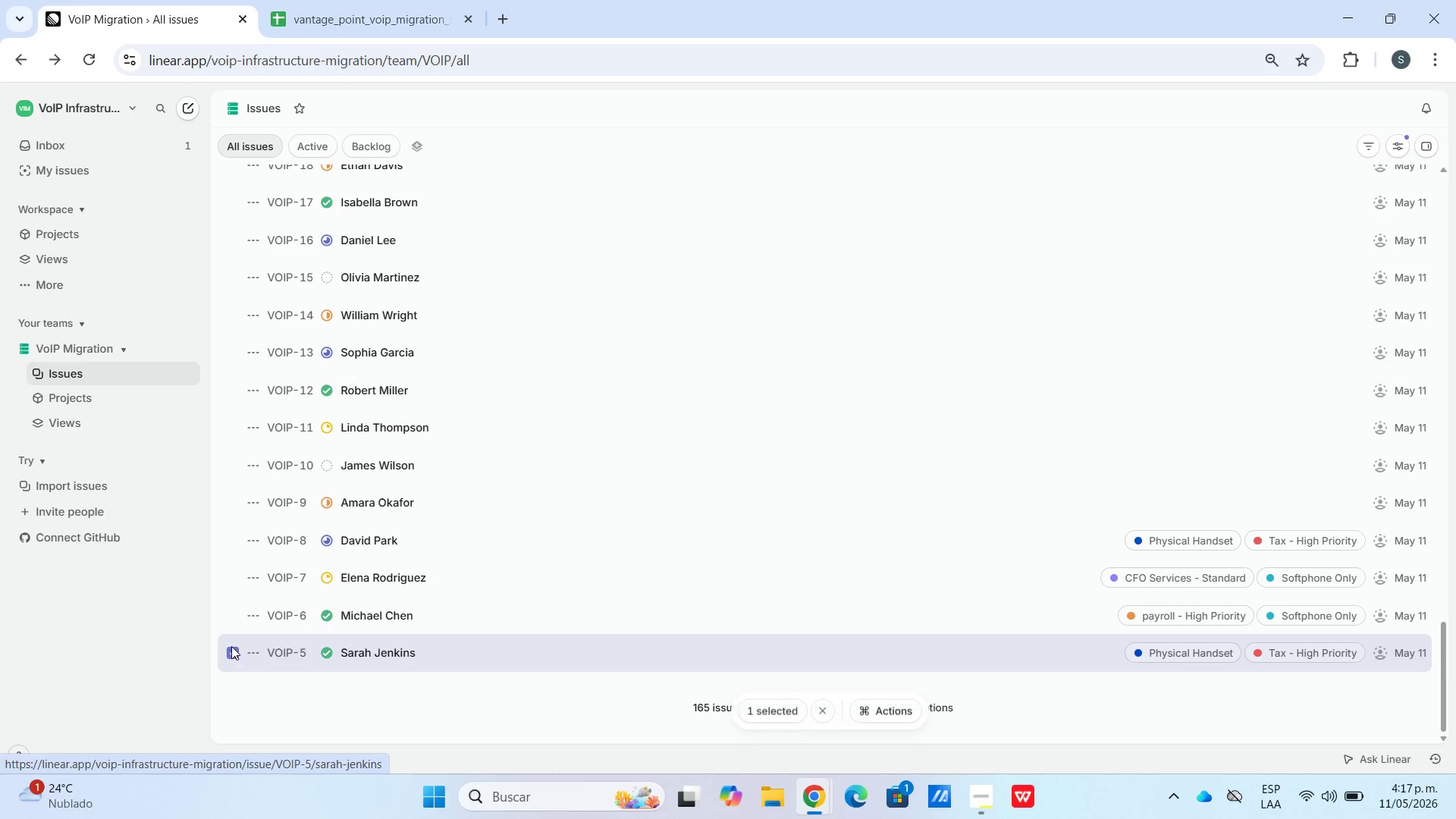 
mouse_move([226, 613])
 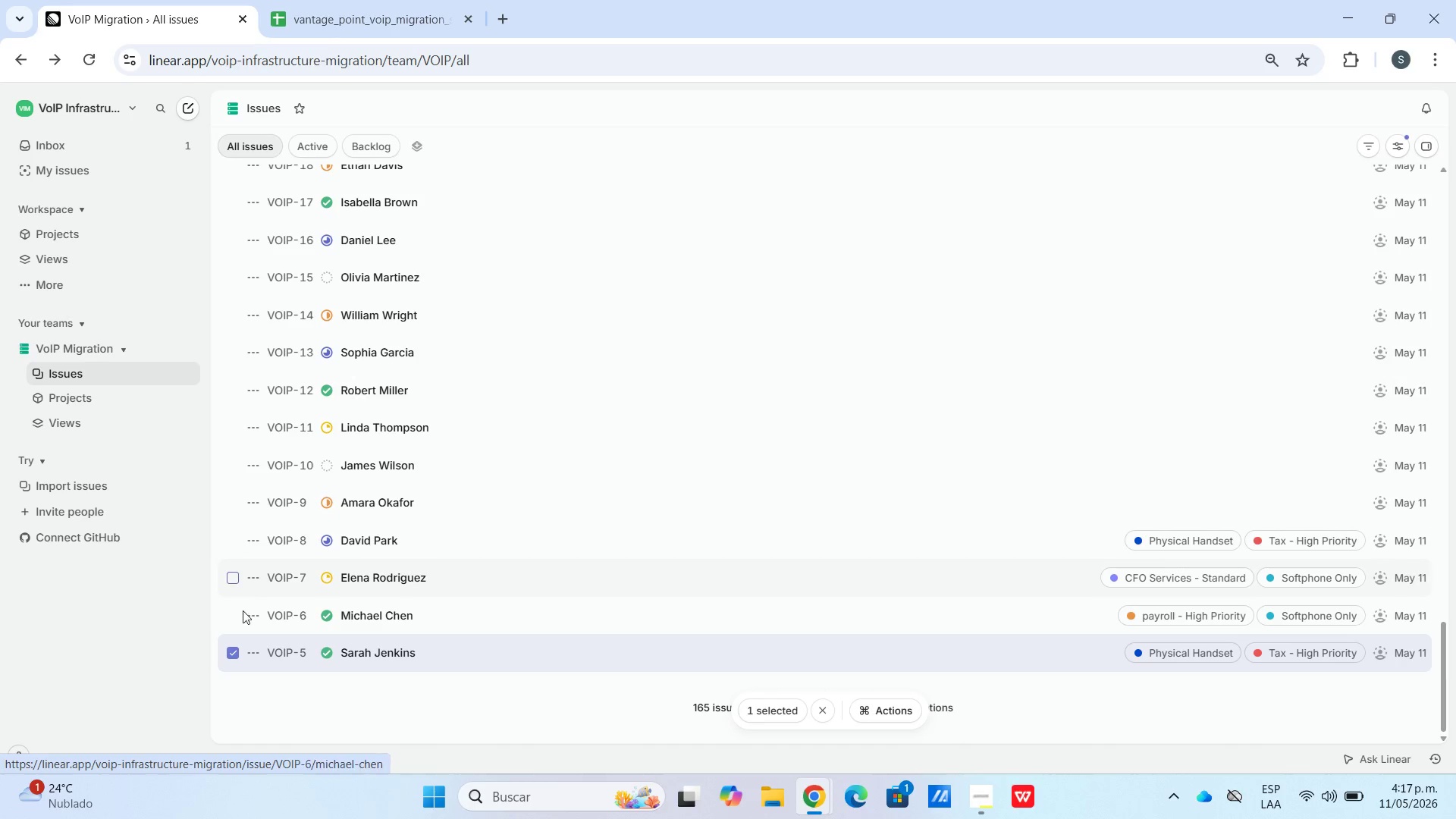 
mouse_move([237, 555])
 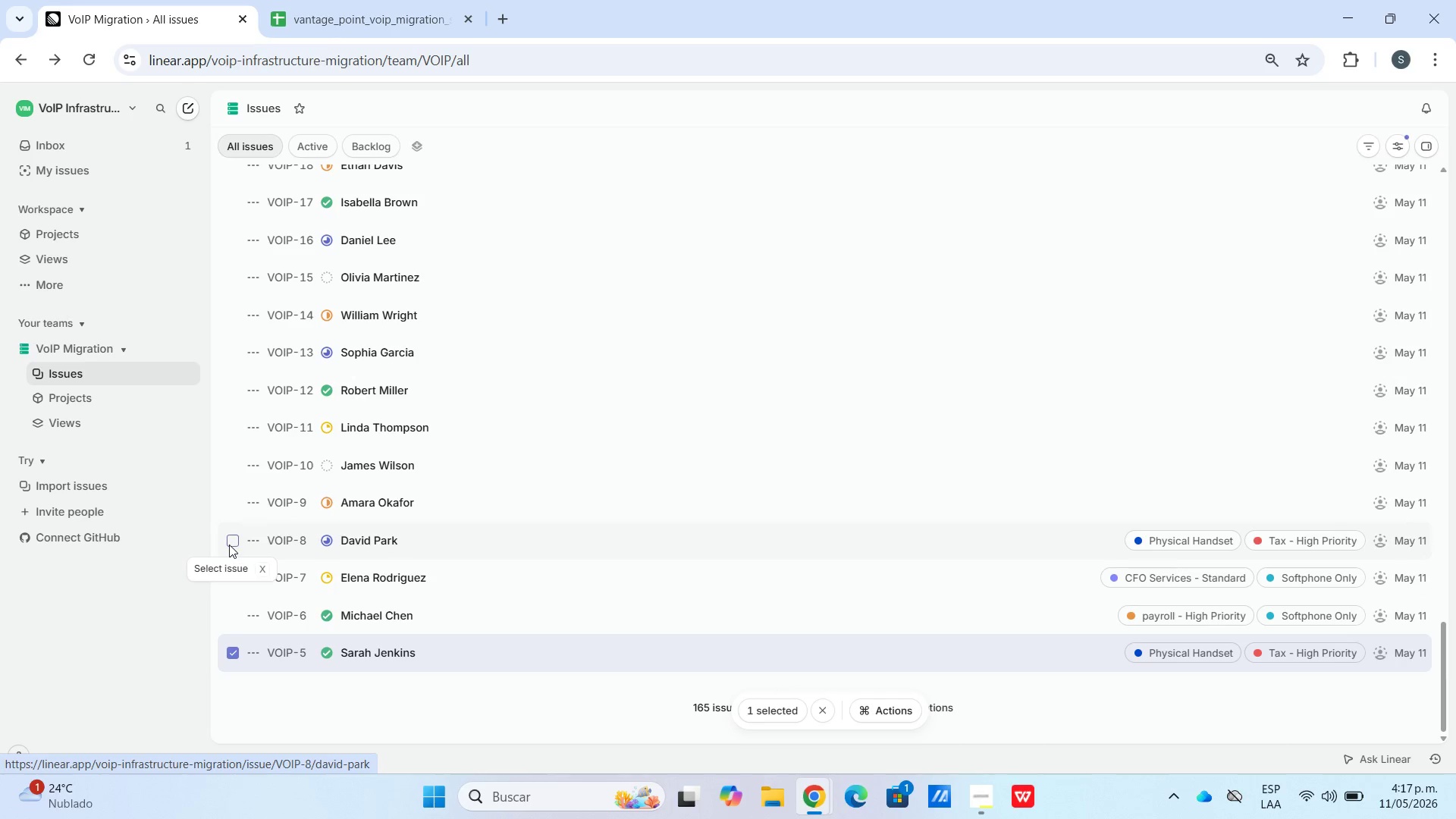 
left_click([229, 544])
 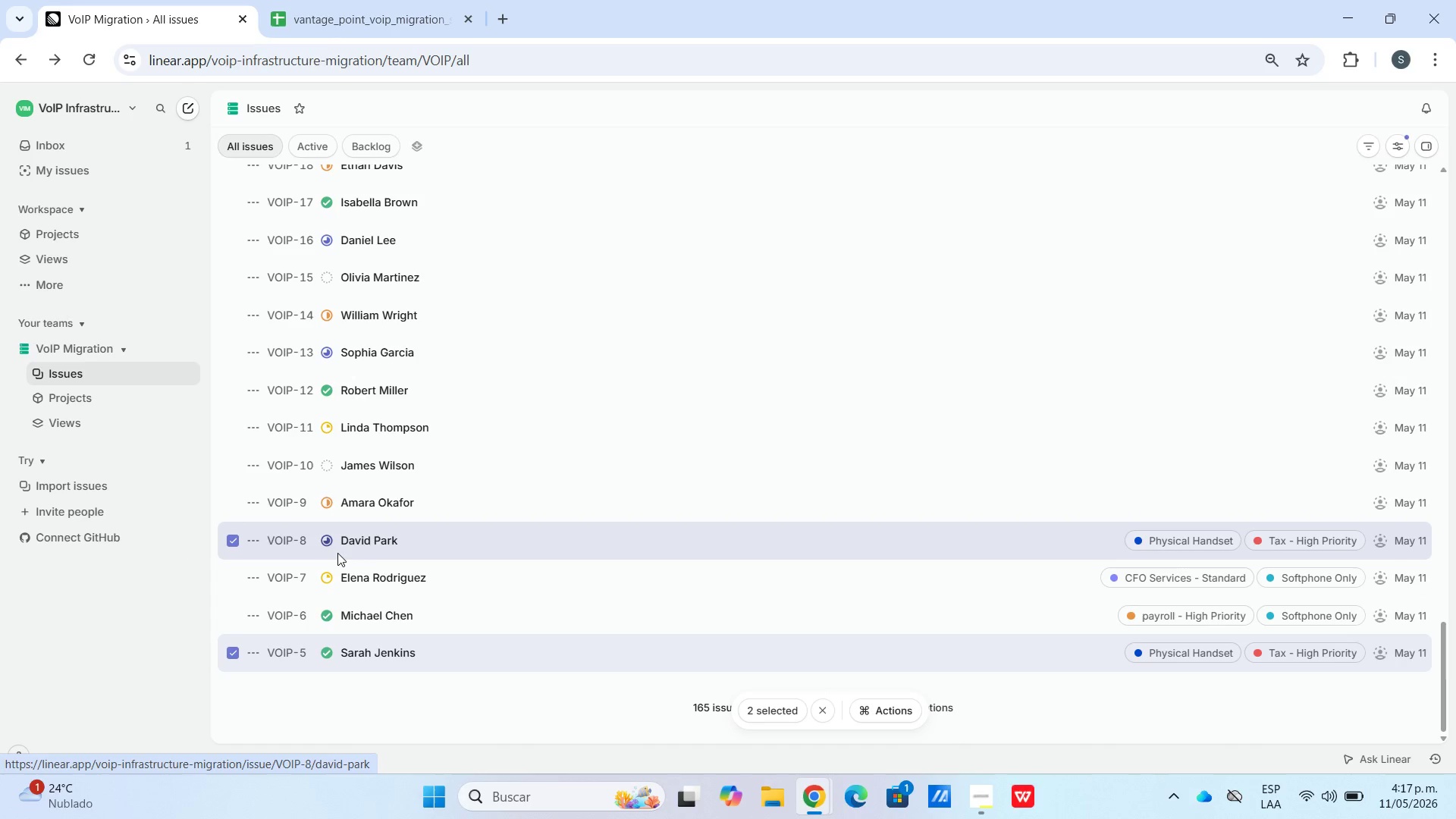 
scroll: coordinate [765, 684], scroll_direction: down, amount: 14.0
 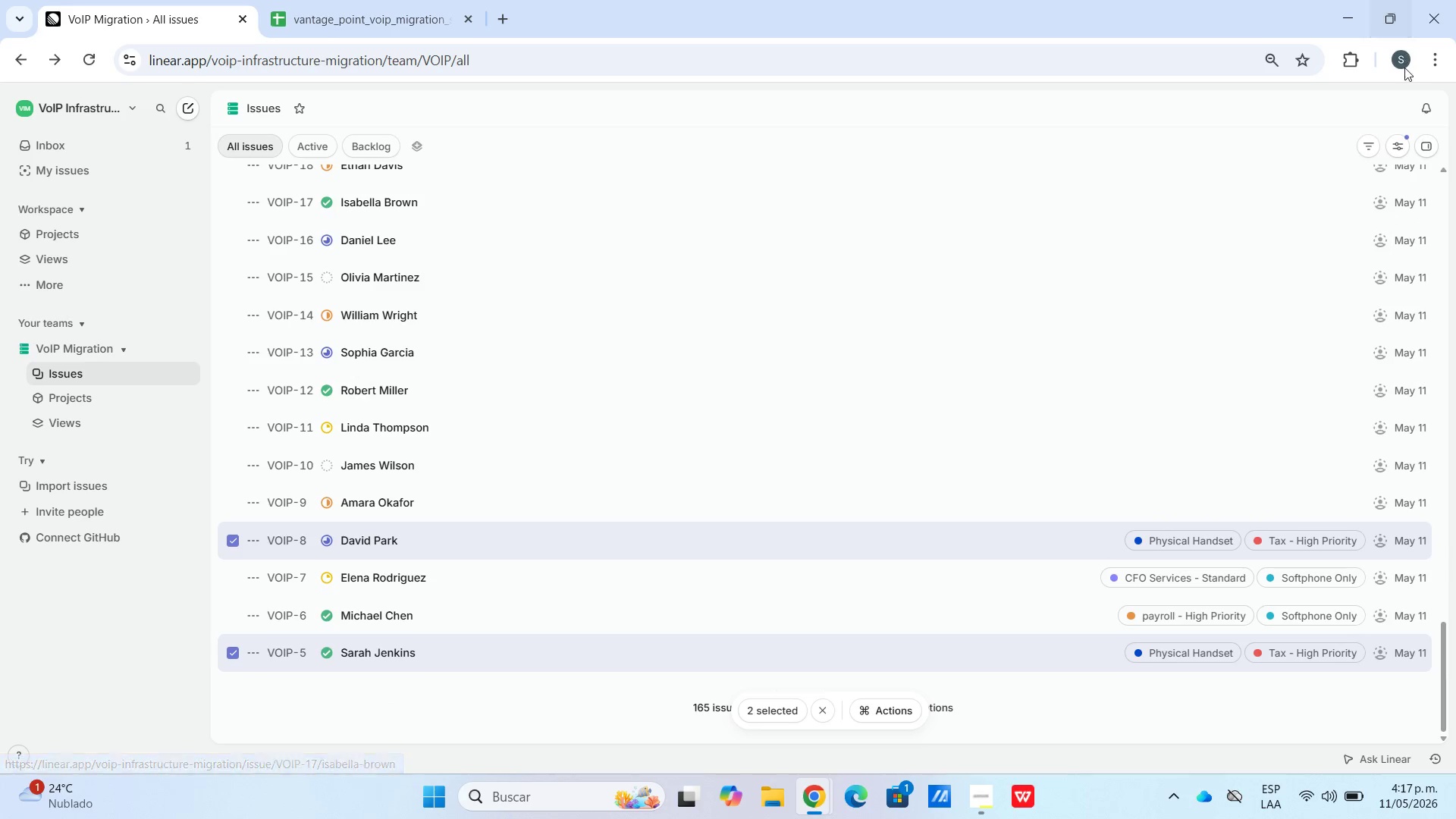 
left_click([1374, 138])
 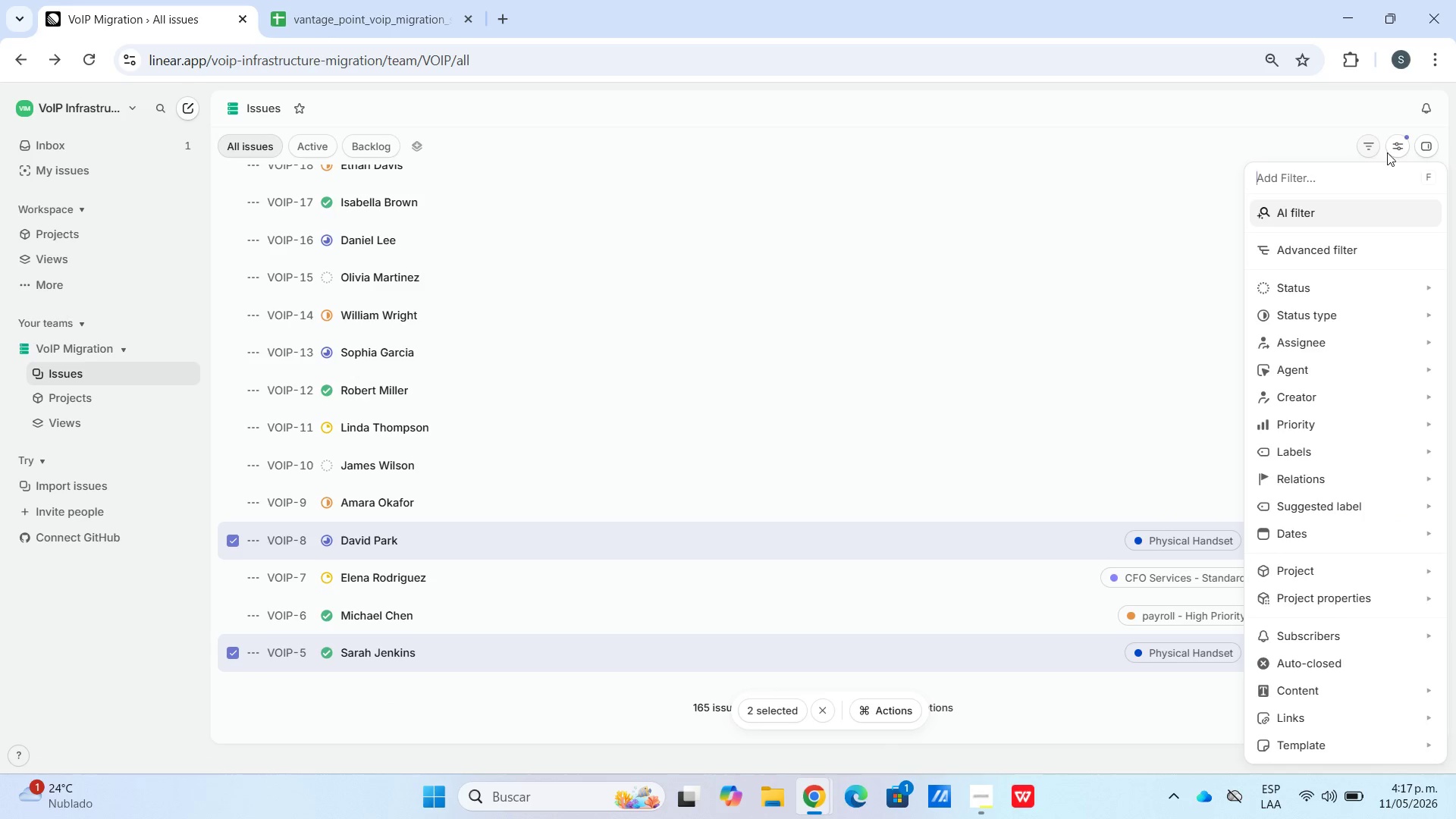 
double_click([1397, 144])
 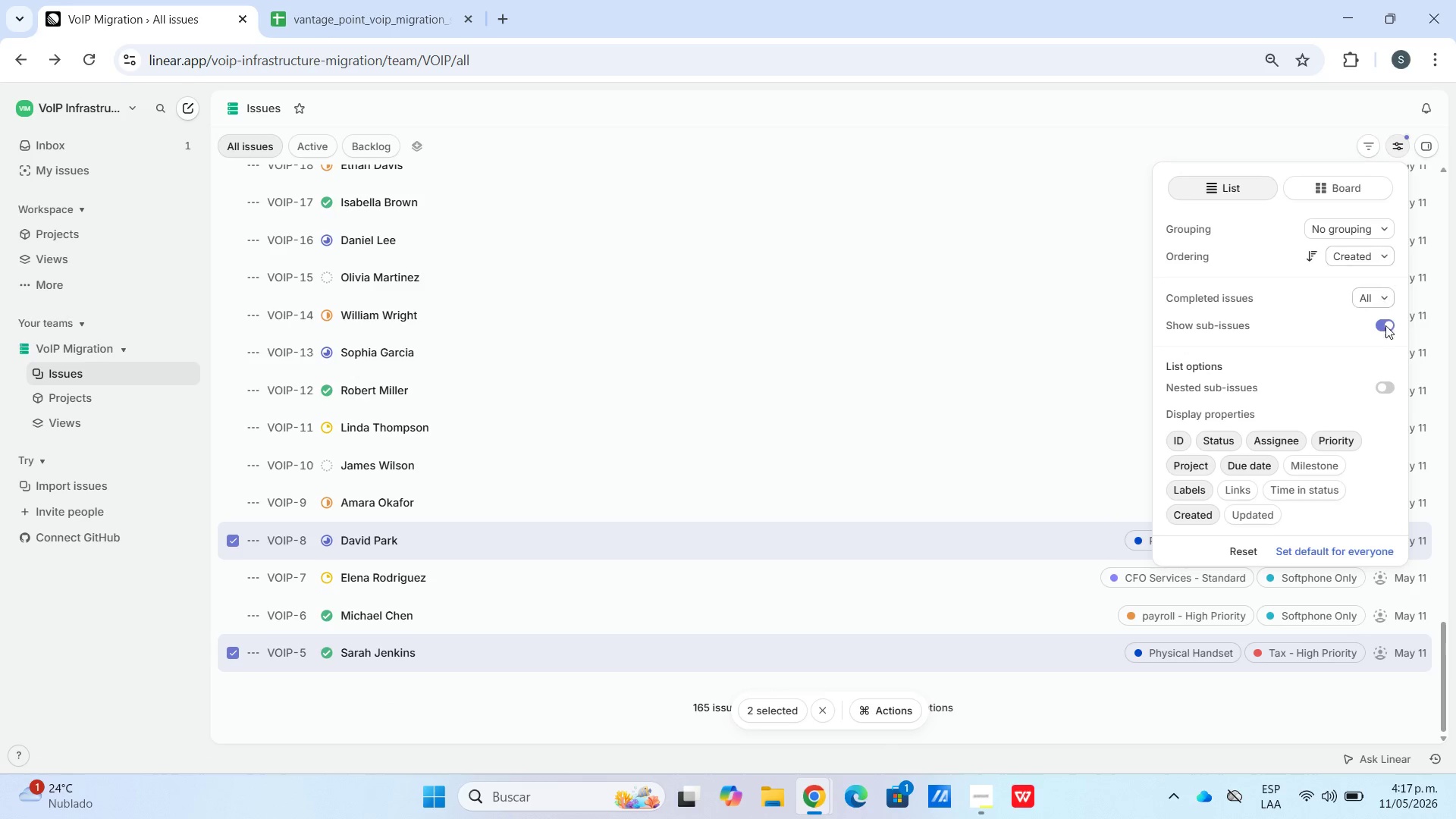 
left_click([1382, 325])
 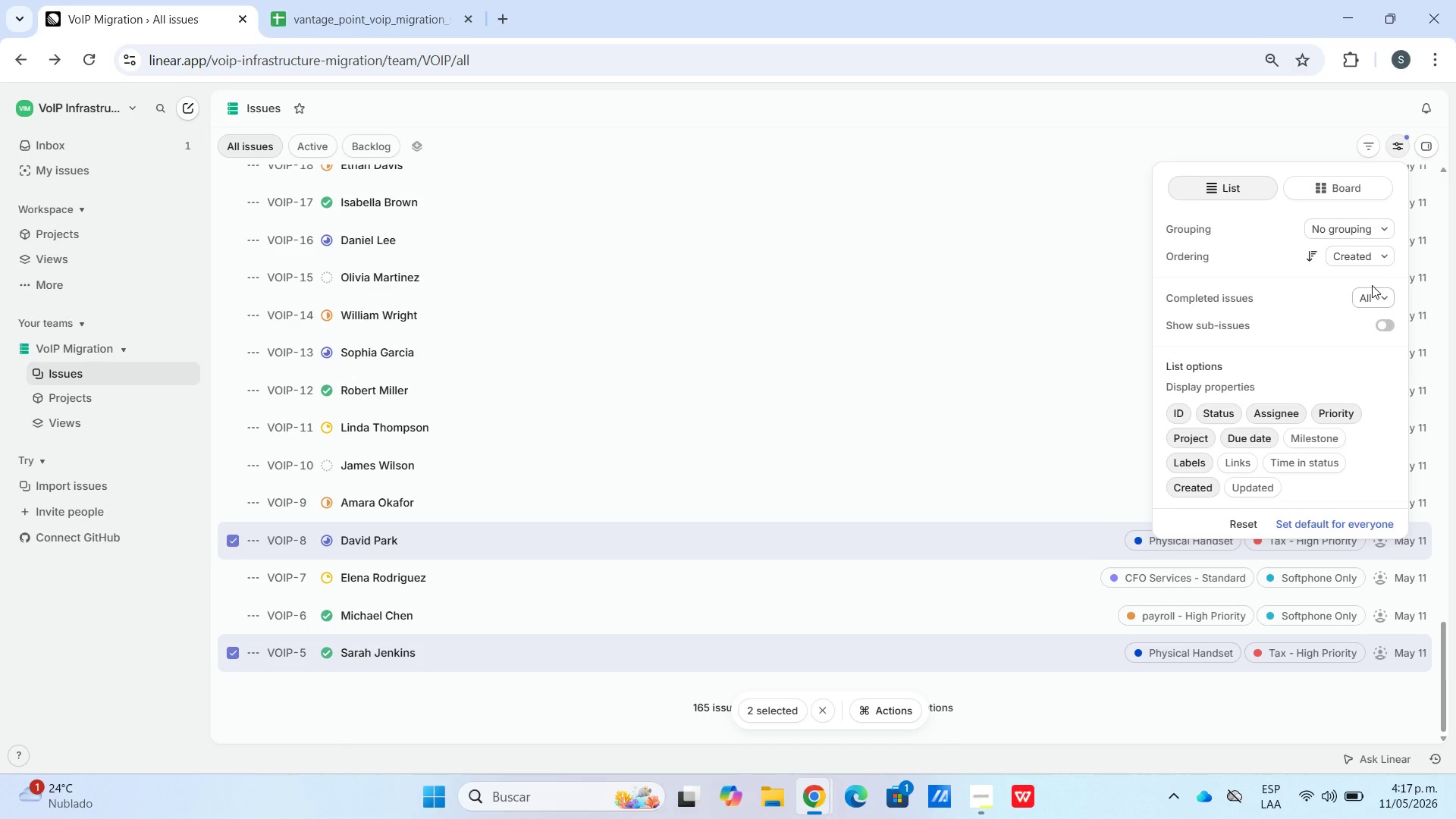 
left_click([1369, 253])
 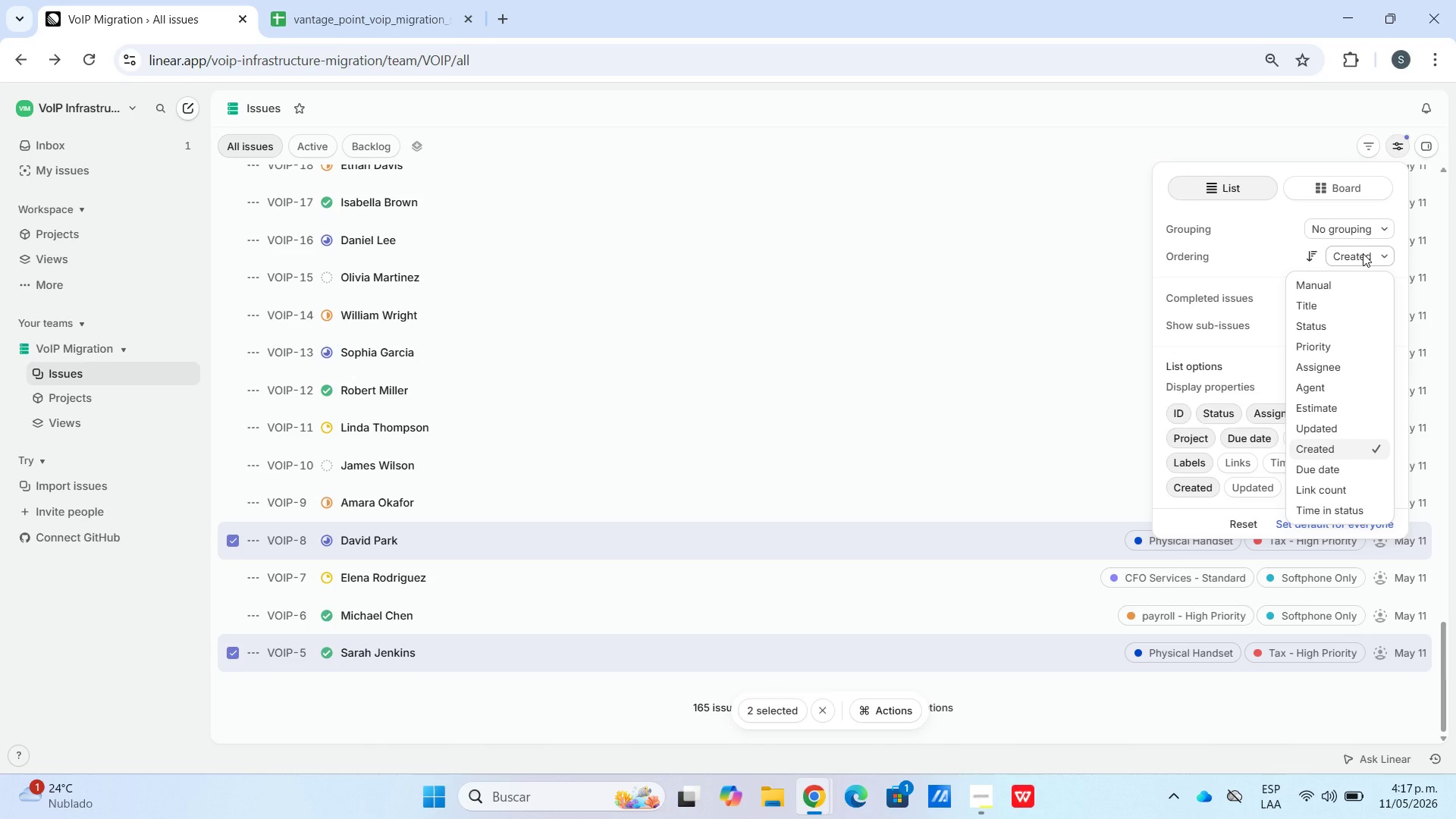 
left_click([1363, 253])
 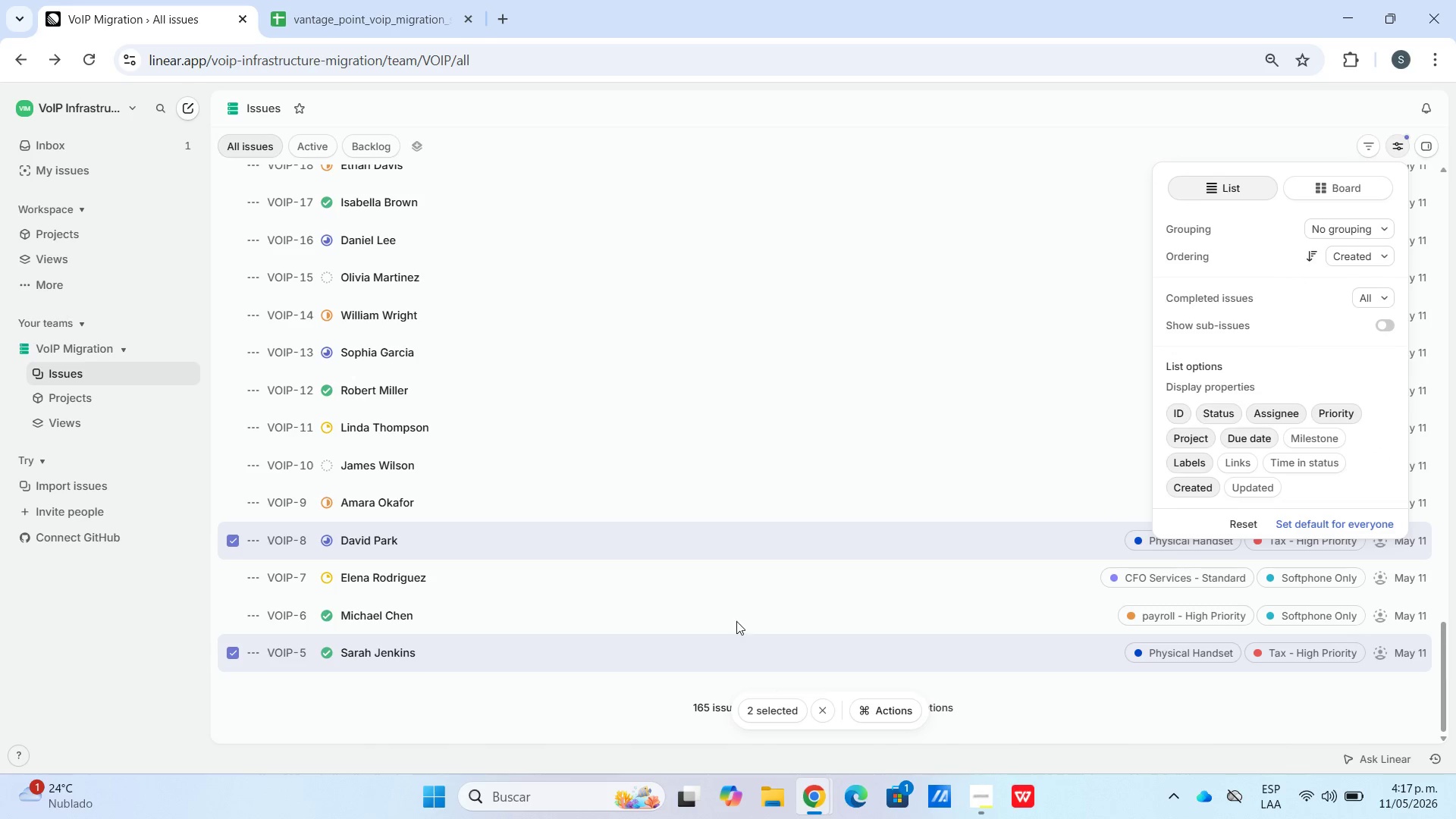 
scroll: coordinate [247, 628], scroll_direction: down, amount: 1.0
 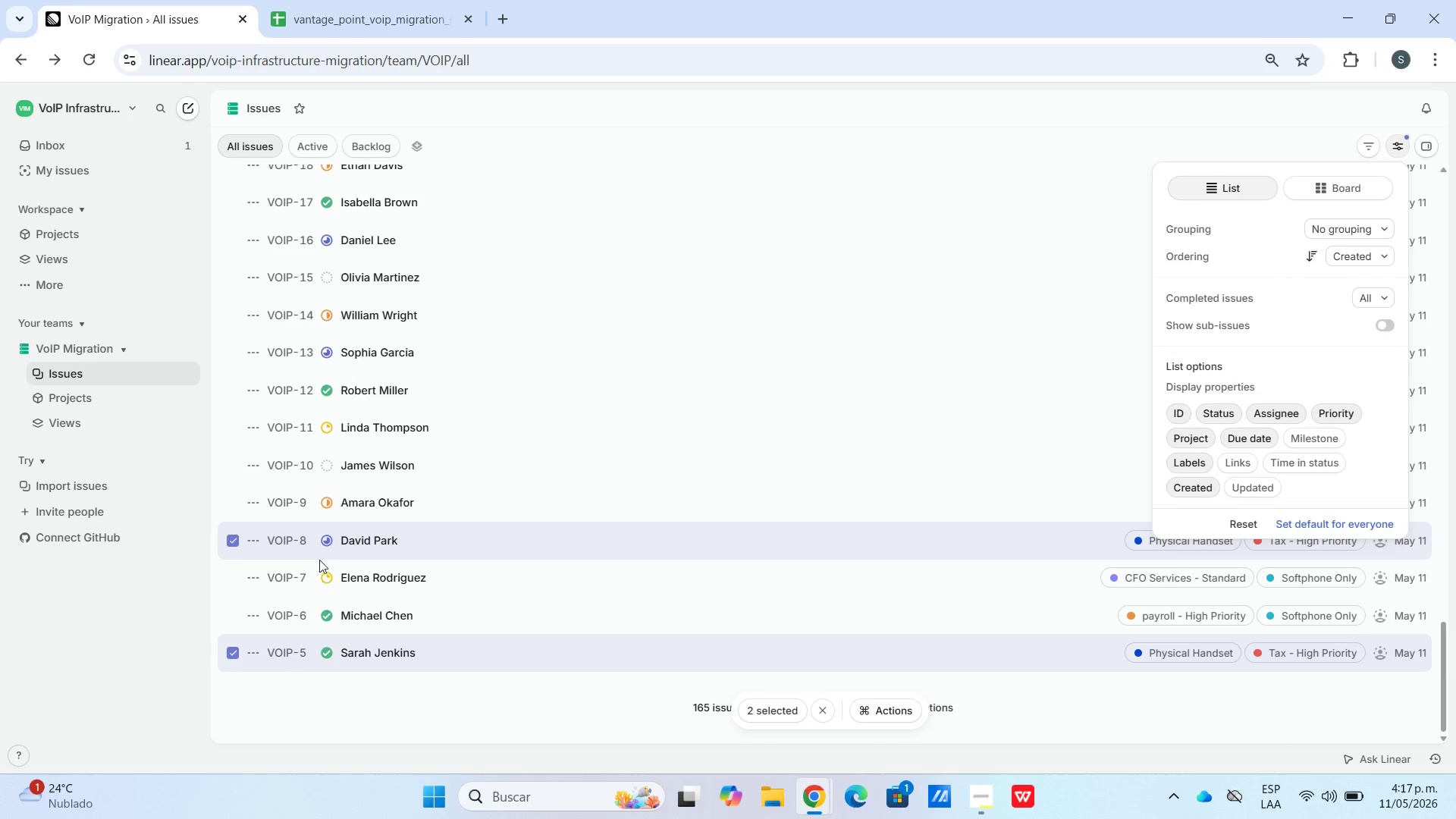 
scroll: coordinate [366, 389], scroll_direction: up, amount: 10.0
 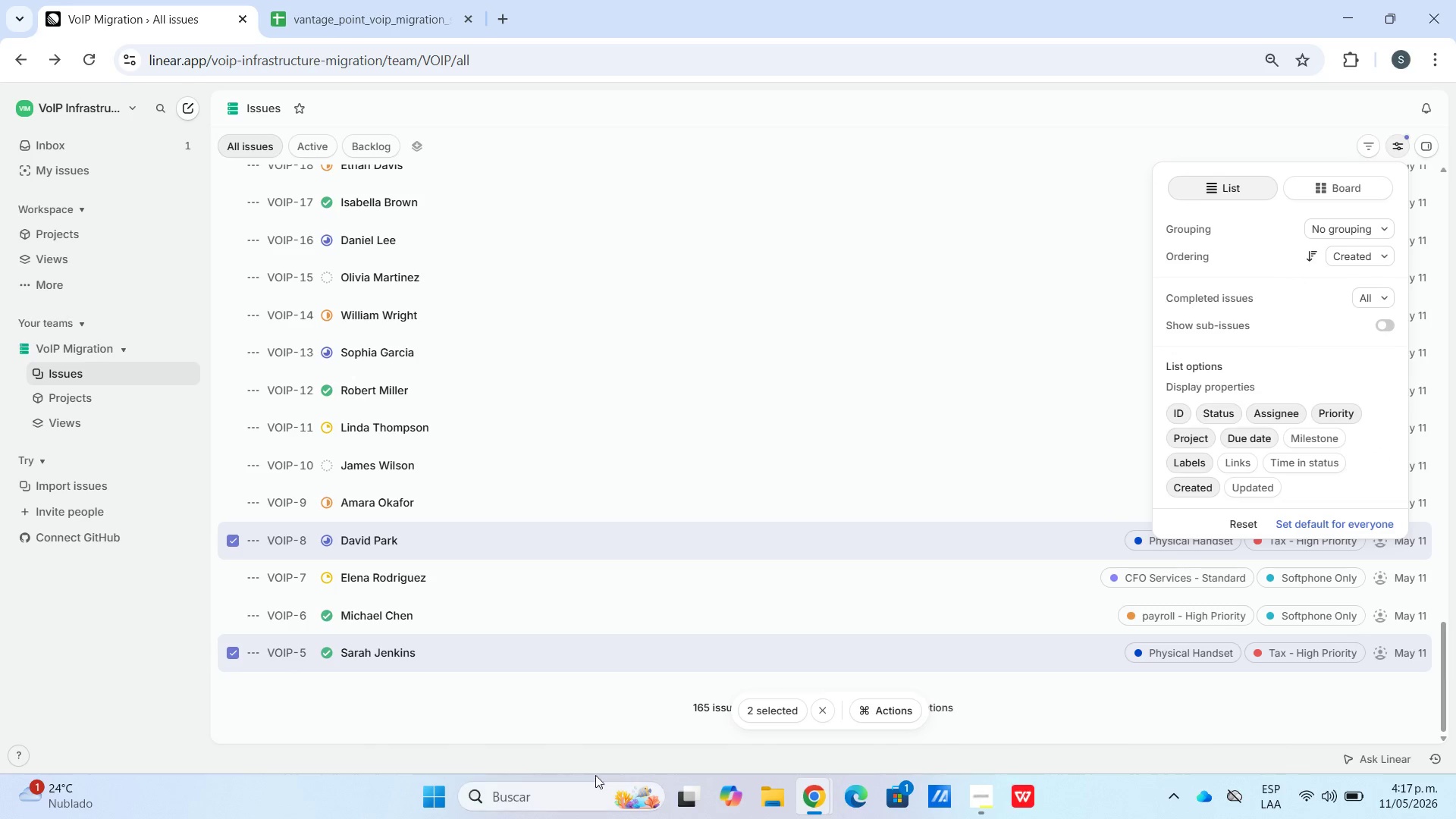 
left_click([589, 725])
 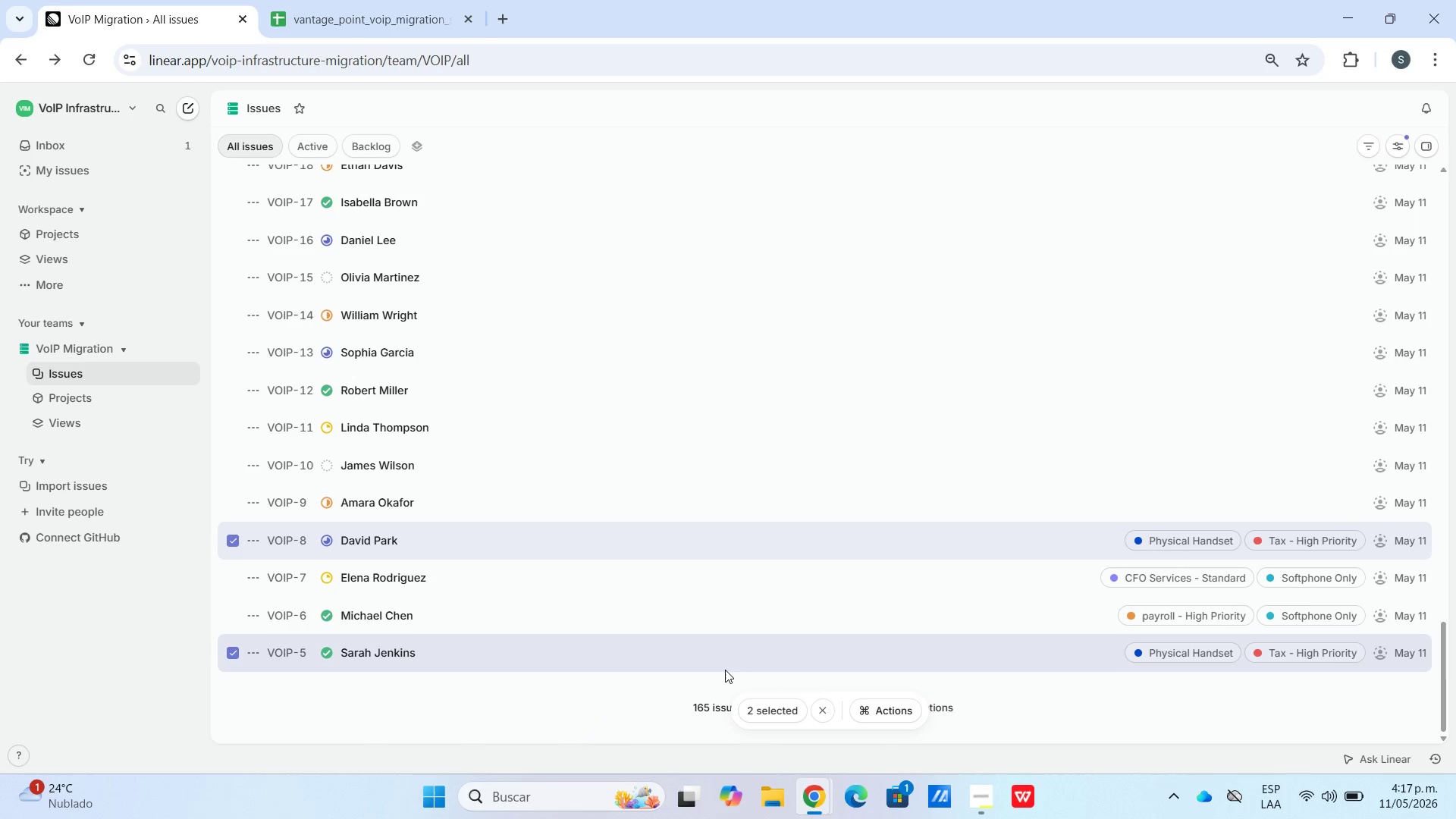 
scroll: coordinate [688, 659], scroll_direction: up, amount: 5.0
 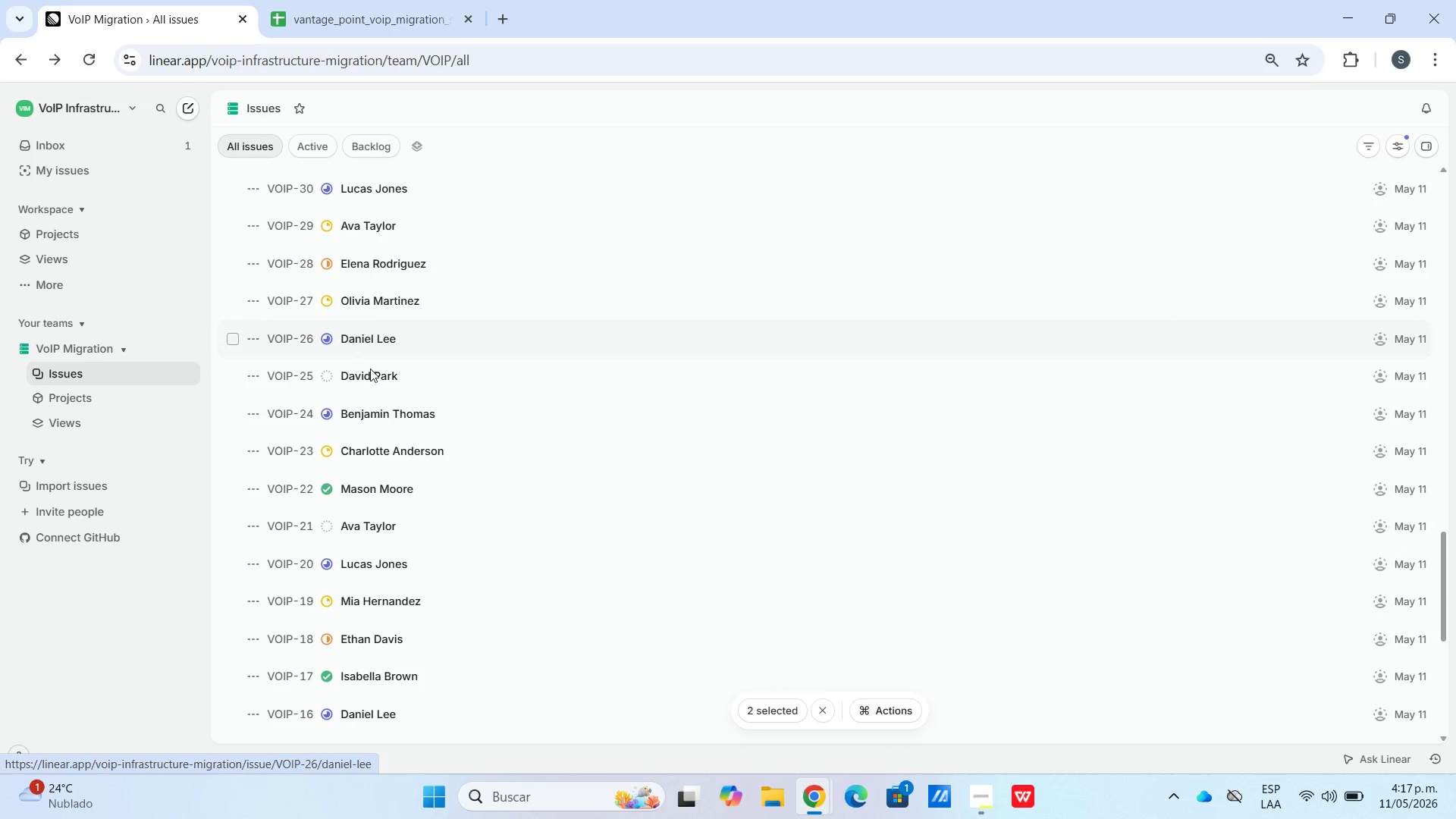 
scroll: coordinate [397, 529], scroll_direction: down, amount: 10.0
 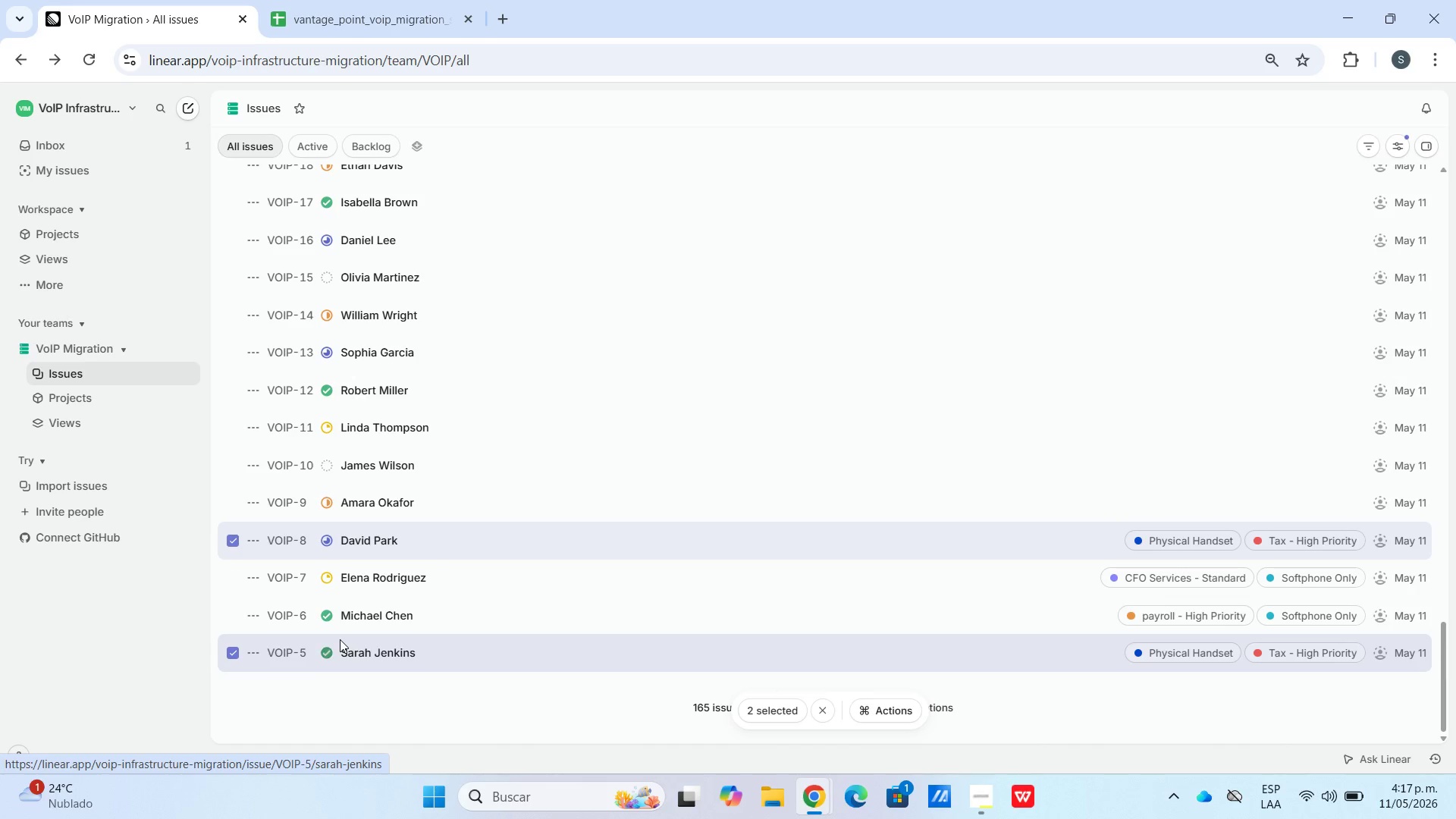 
left_click([357, 659])
 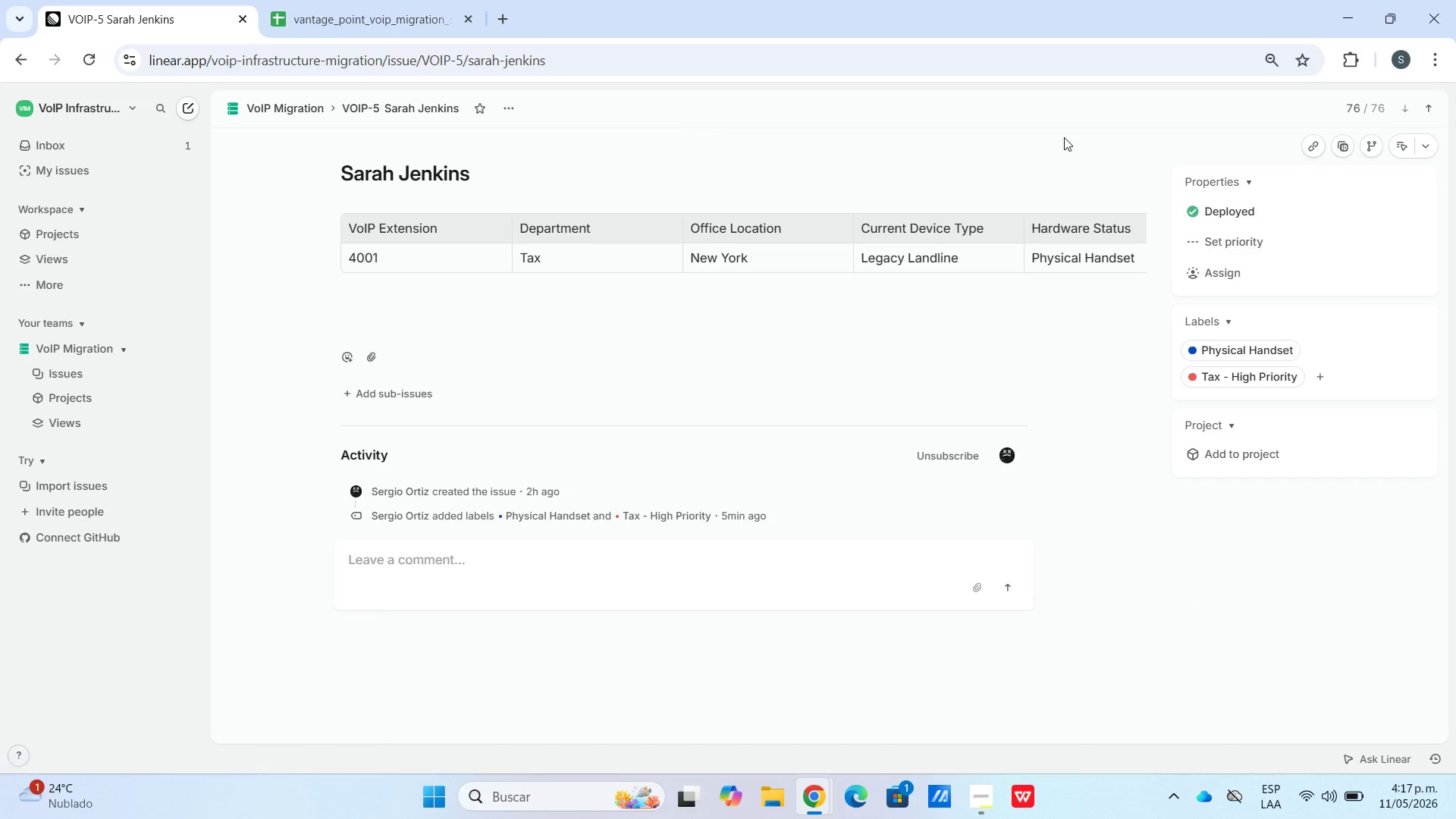 
left_click_drag(start_coordinate=[275, 110], to_coordinate=[280, 111])
 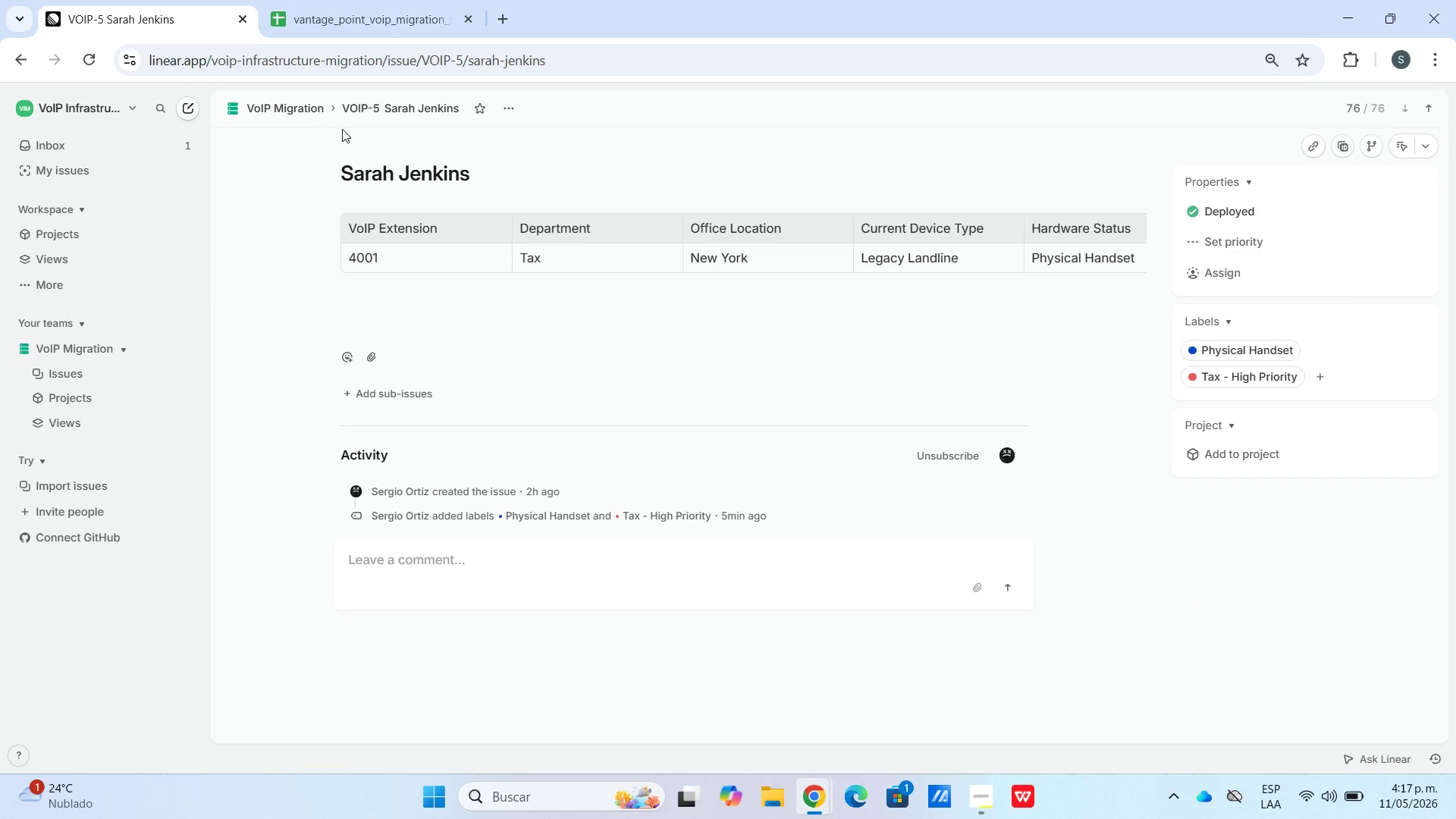 
left_click([297, 109])
 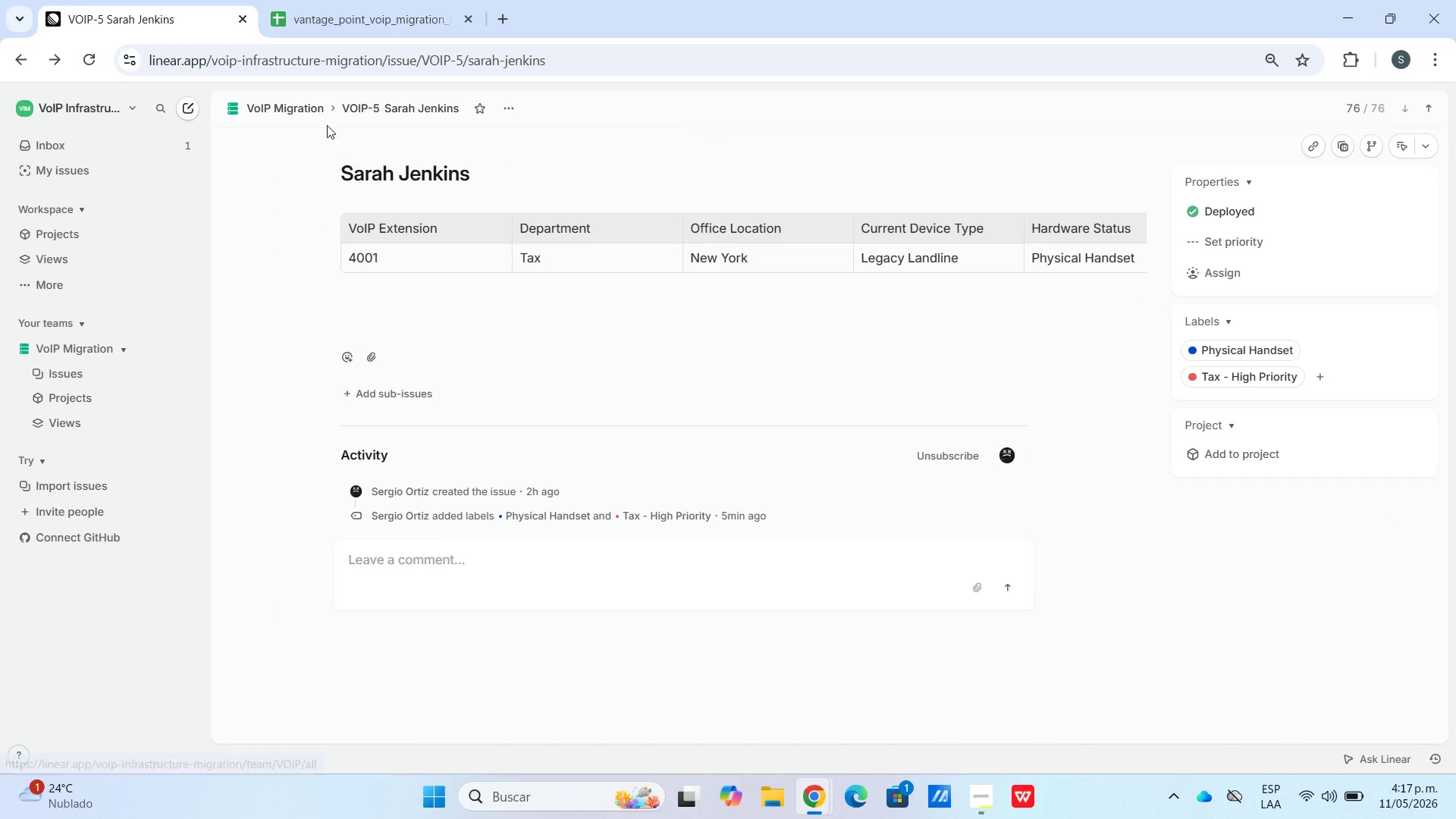 
left_click([293, 112])
 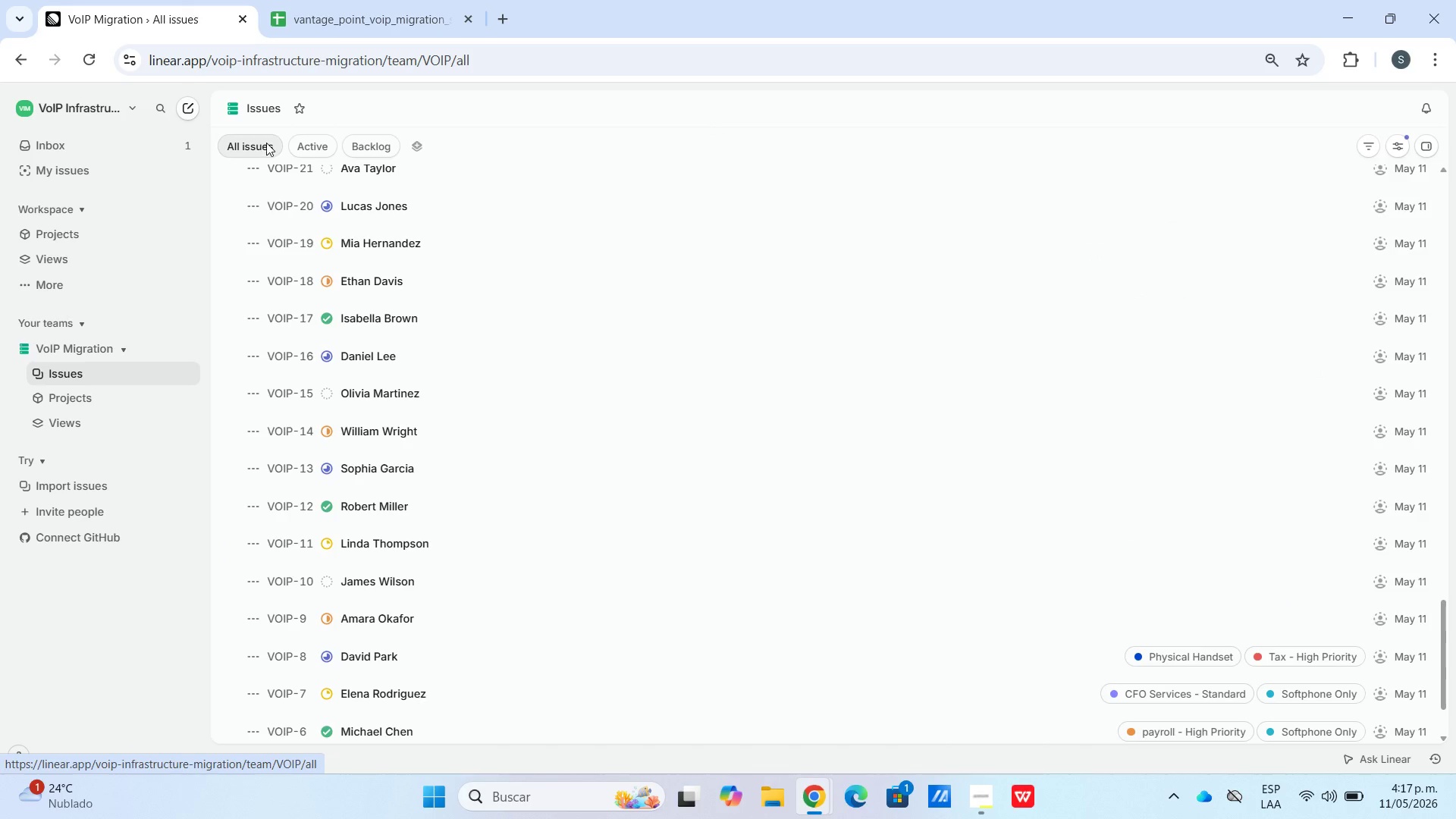 
scroll: coordinate [408, 381], scroll_direction: down, amount: 18.0
 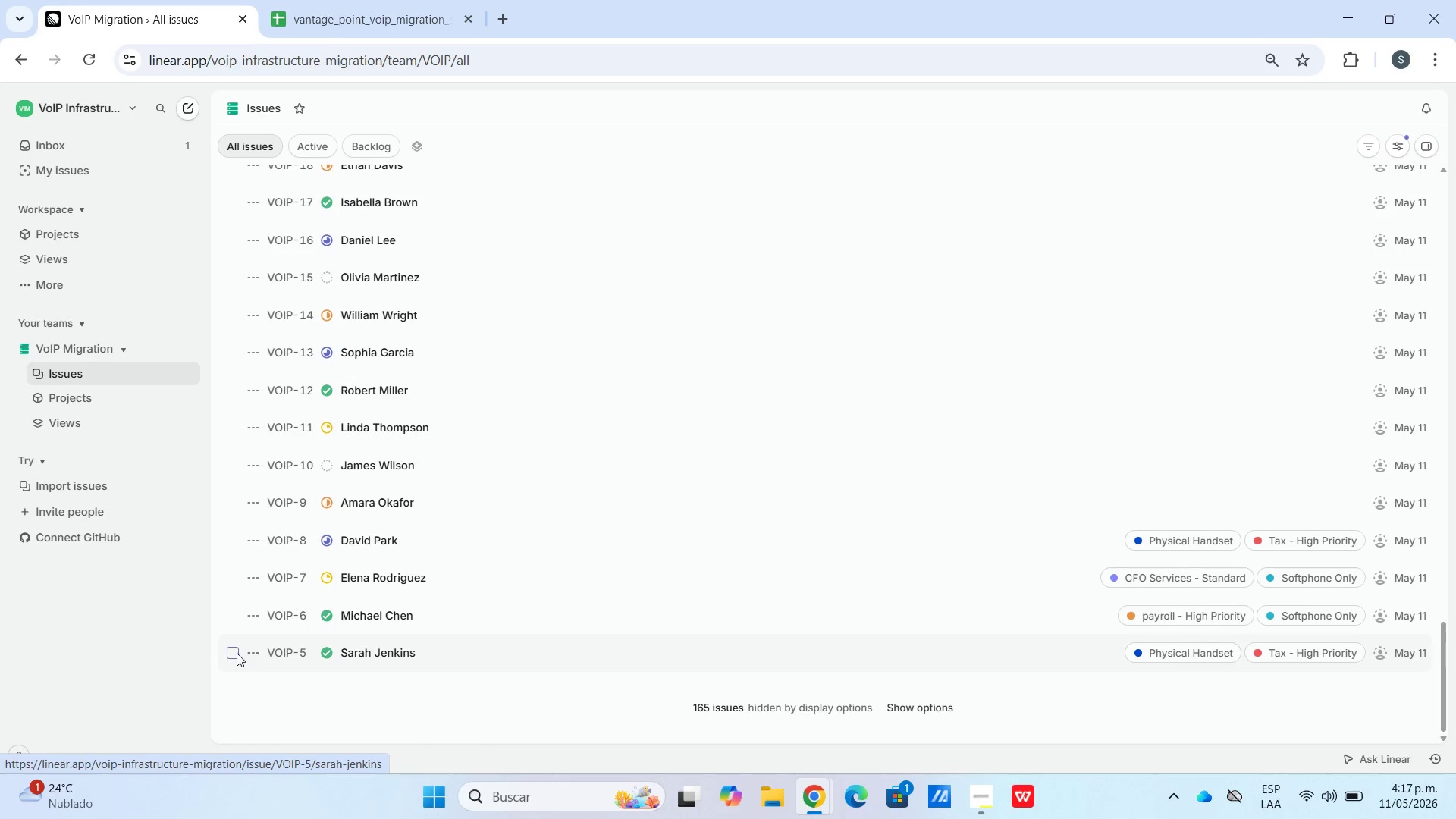 
left_click([228, 644])
 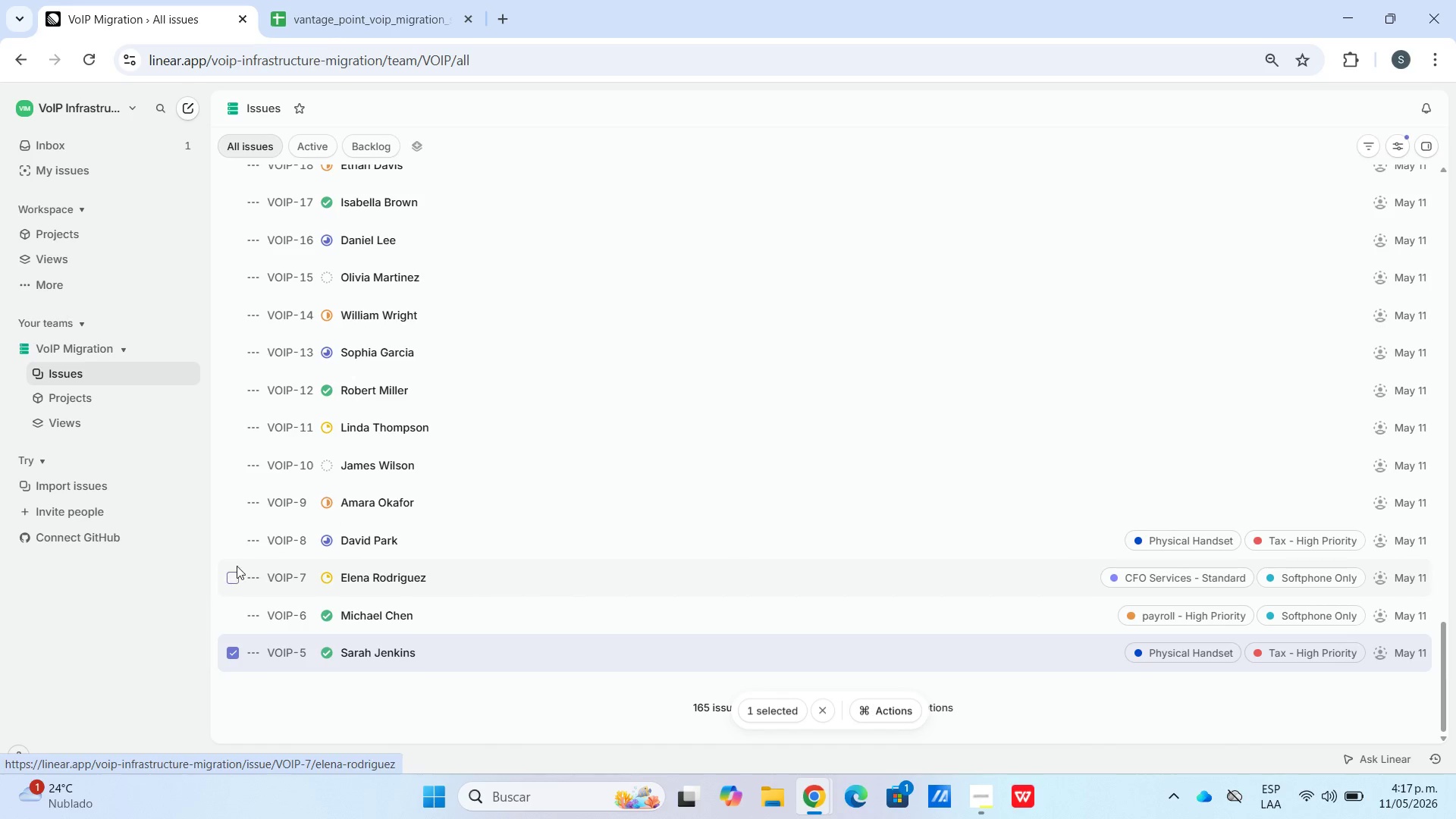 
left_click([228, 538])
 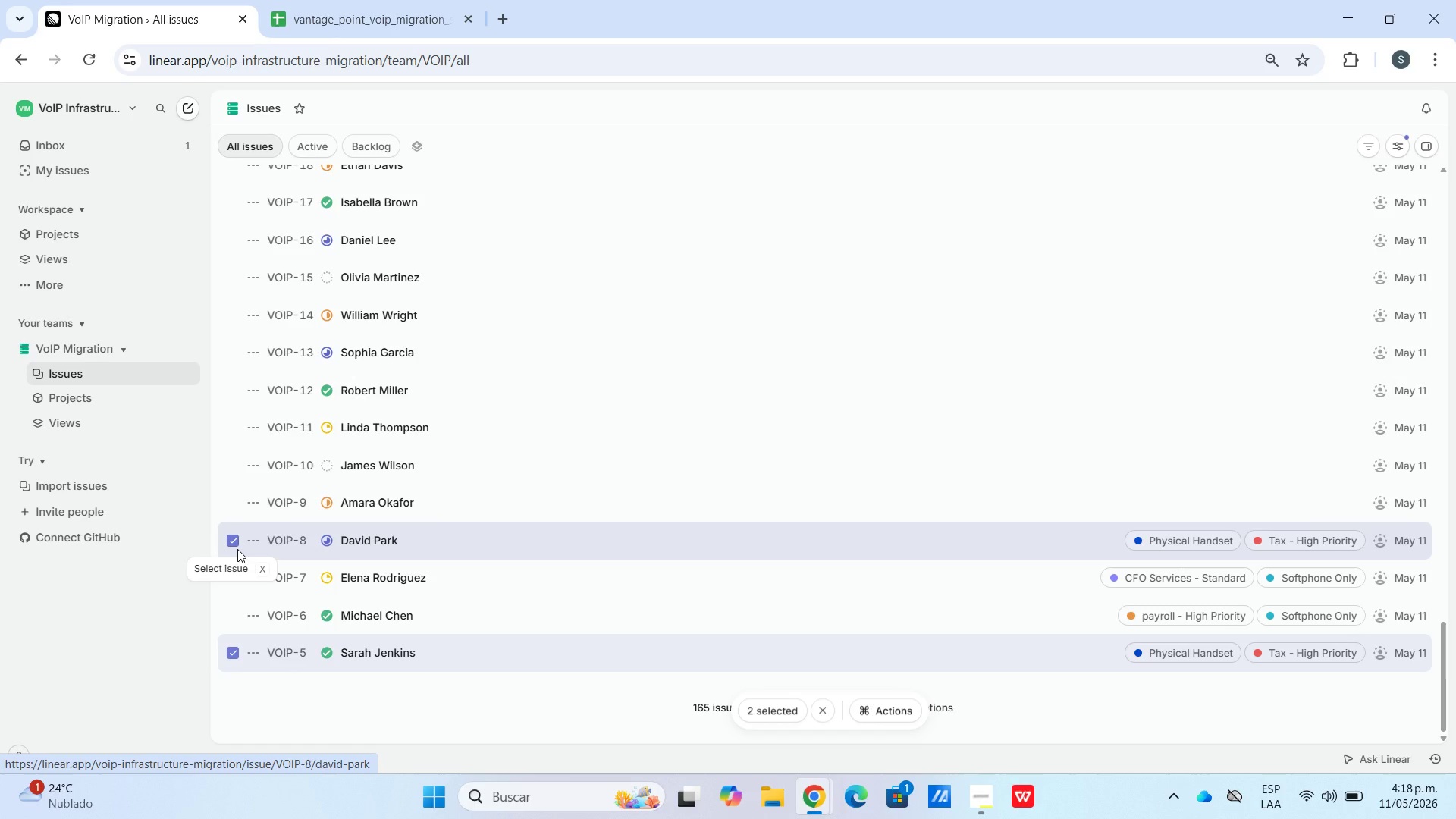 
wait(15.8)
 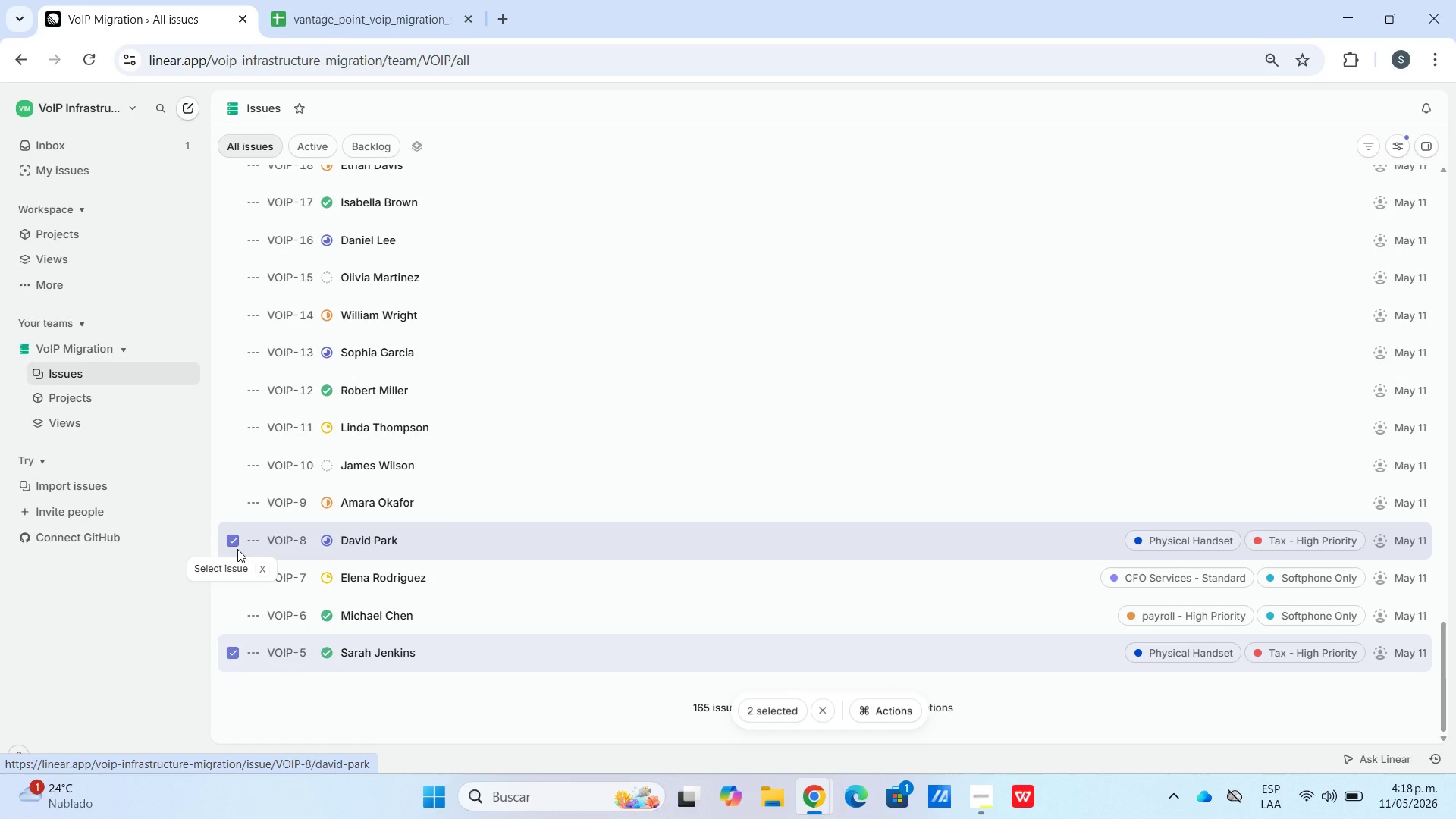 
scroll: coordinate [993, 726], scroll_direction: down, amount: 5.0
 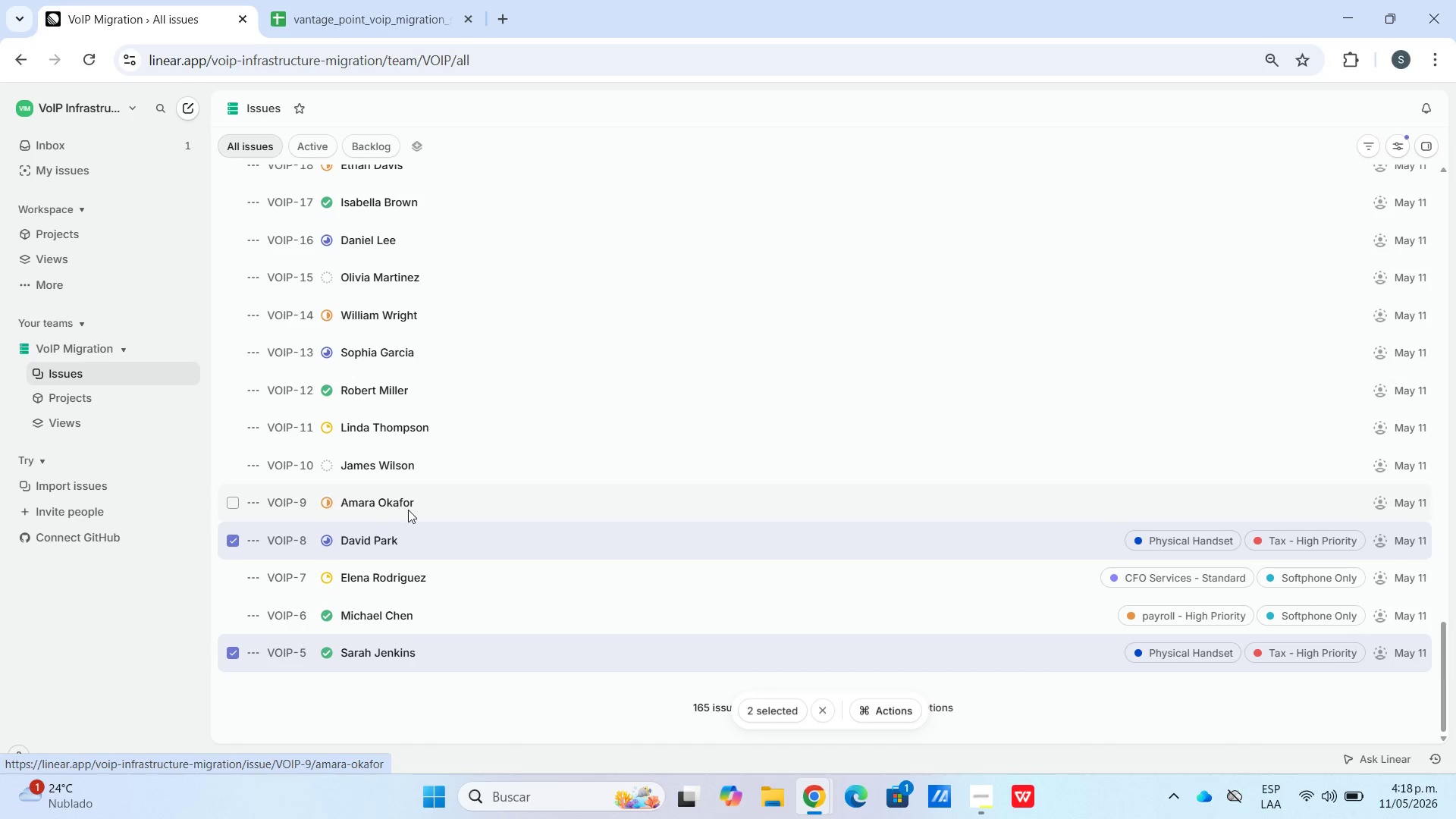 
wait(7.33)
 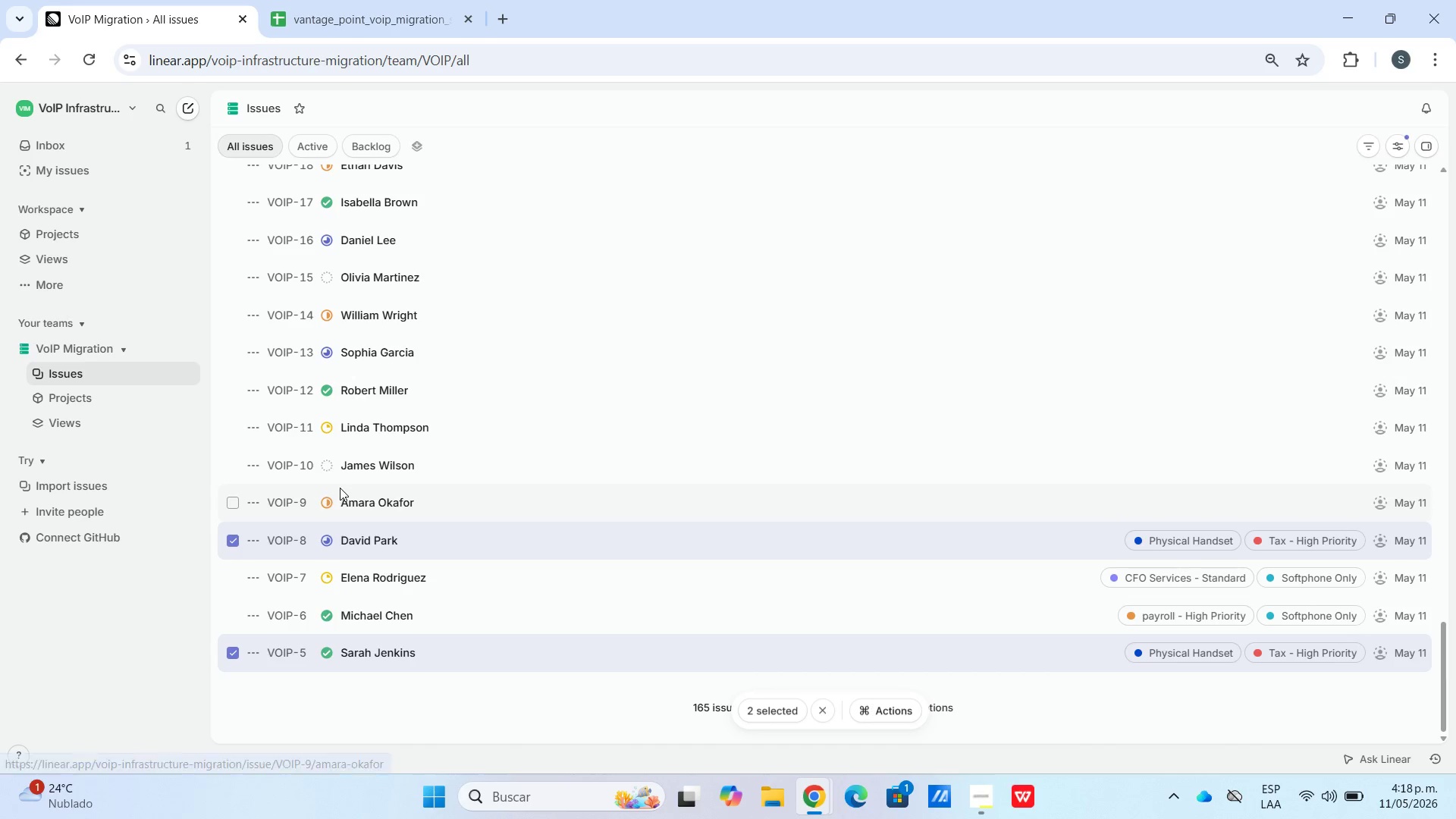 
left_click([1404, 149])
 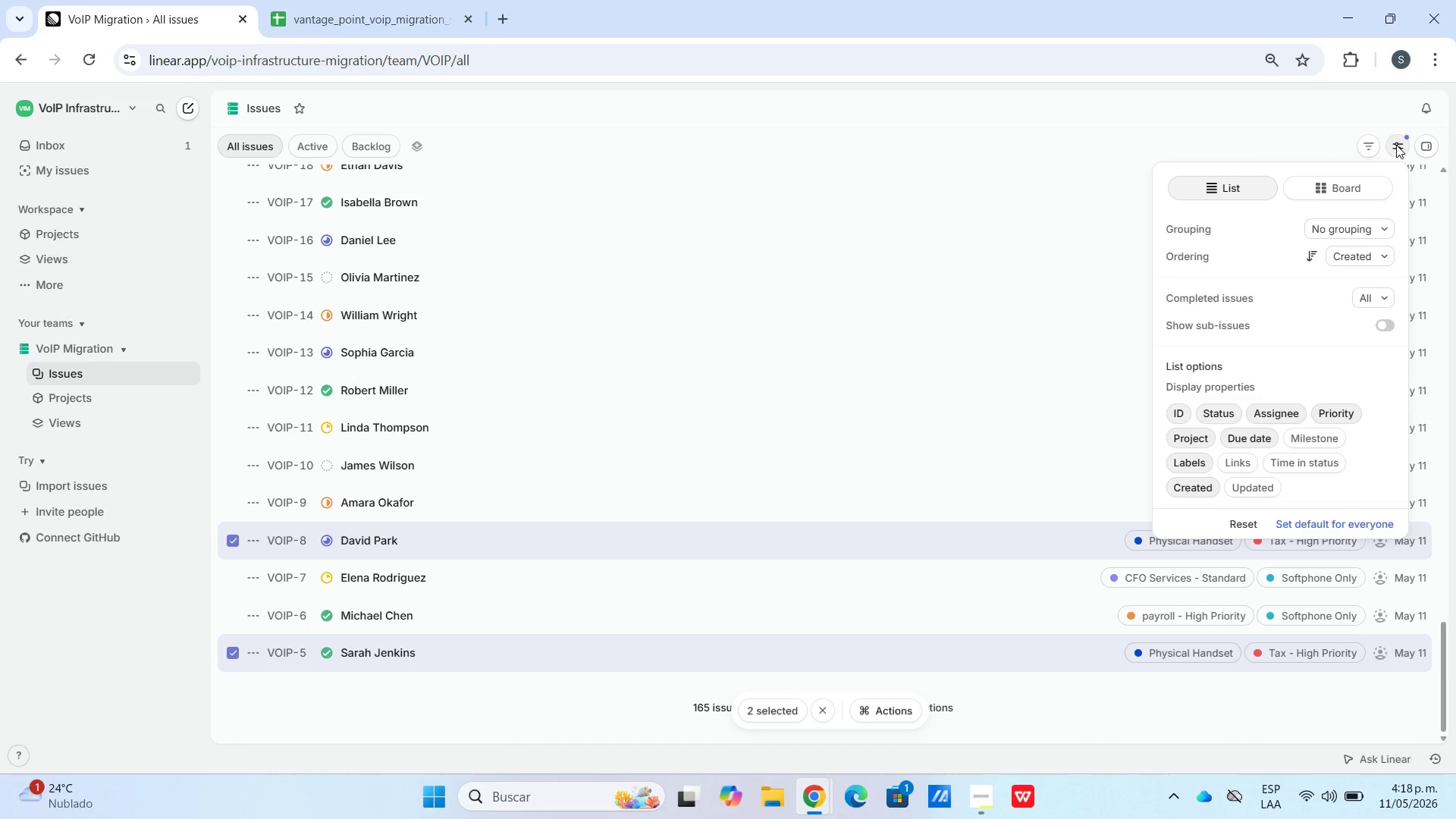 
left_click([1404, 141])
 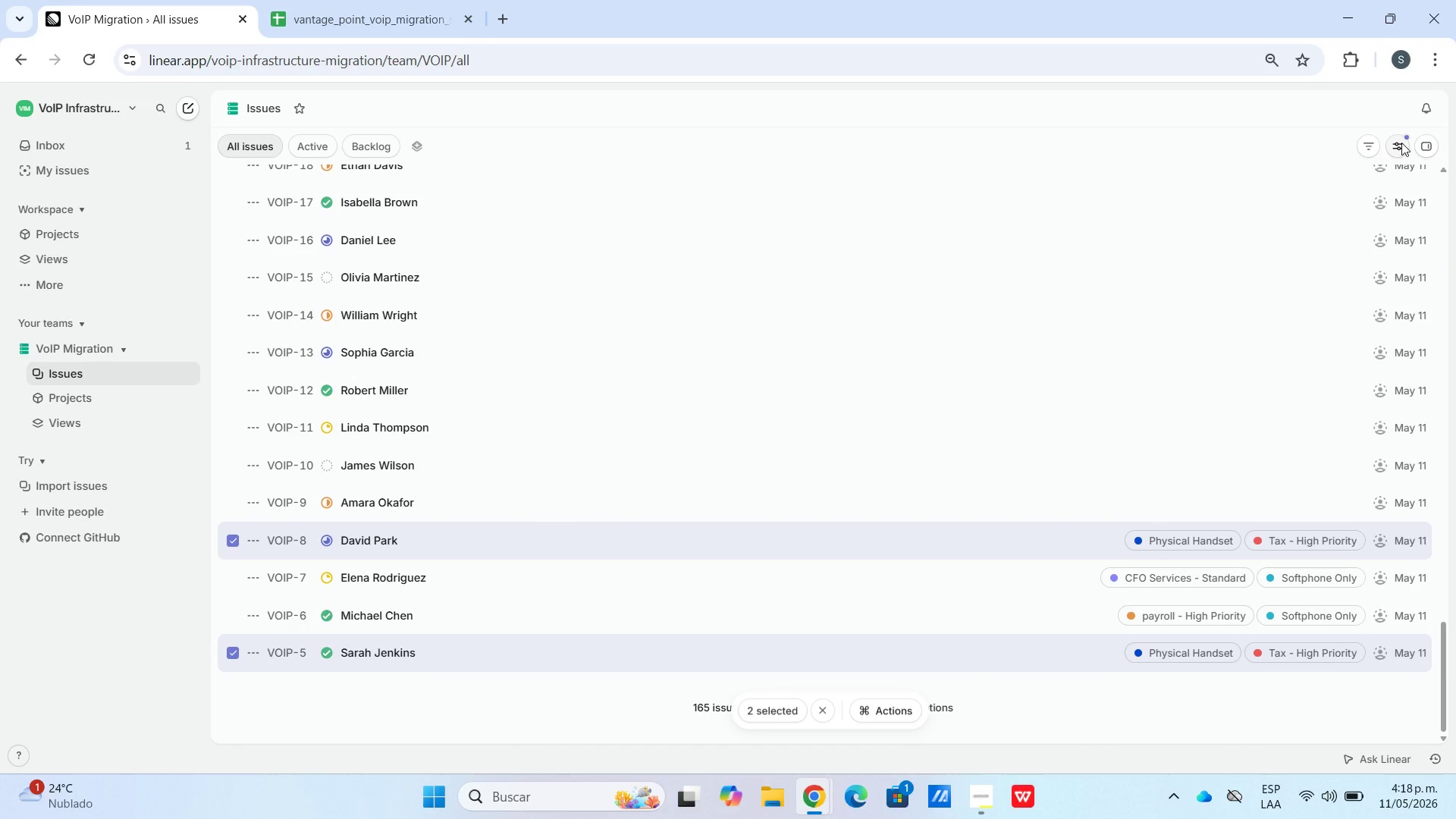 
left_click([1401, 143])
 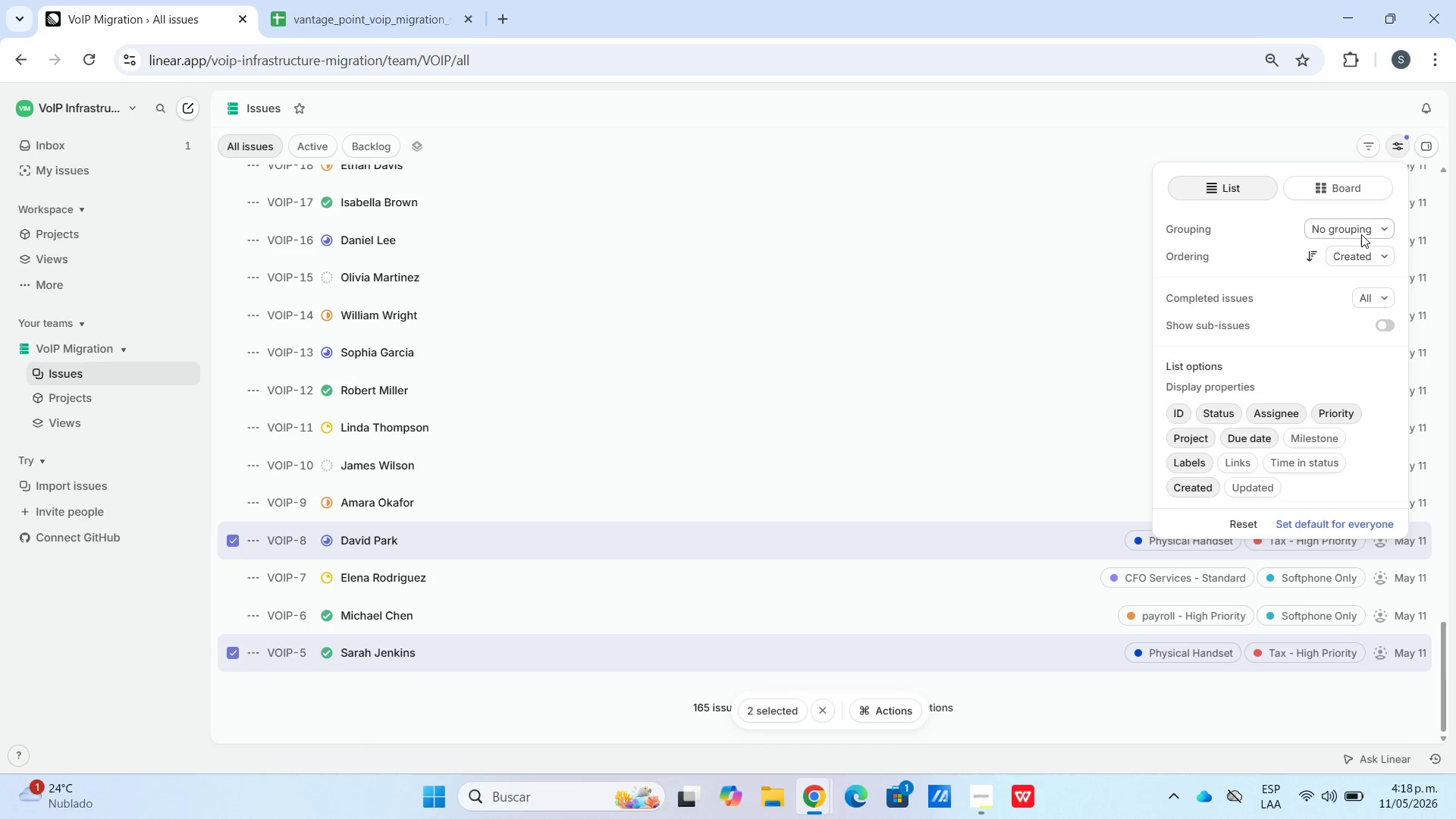 
left_click([1360, 228])
 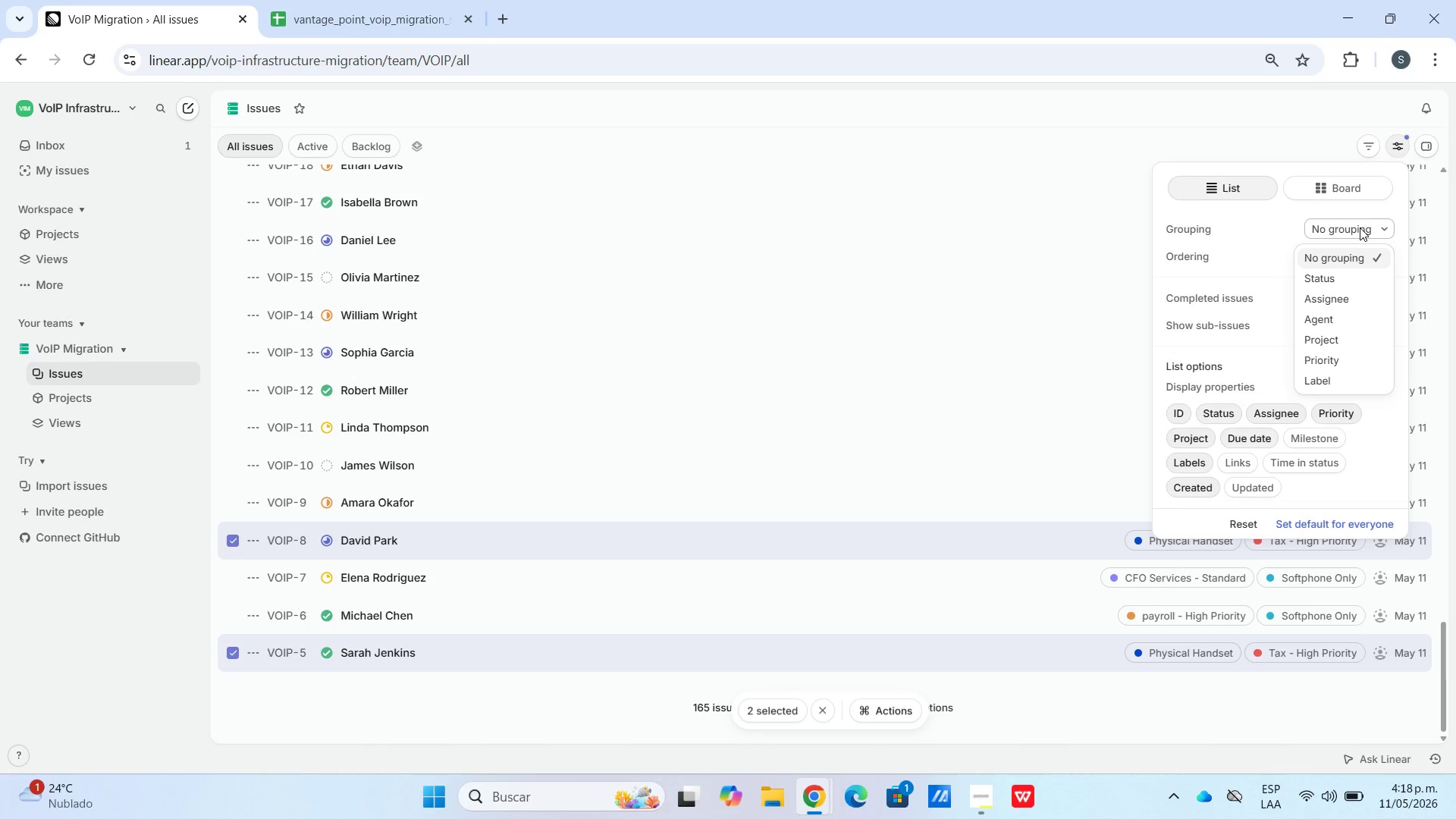 
left_click([1360, 227])
 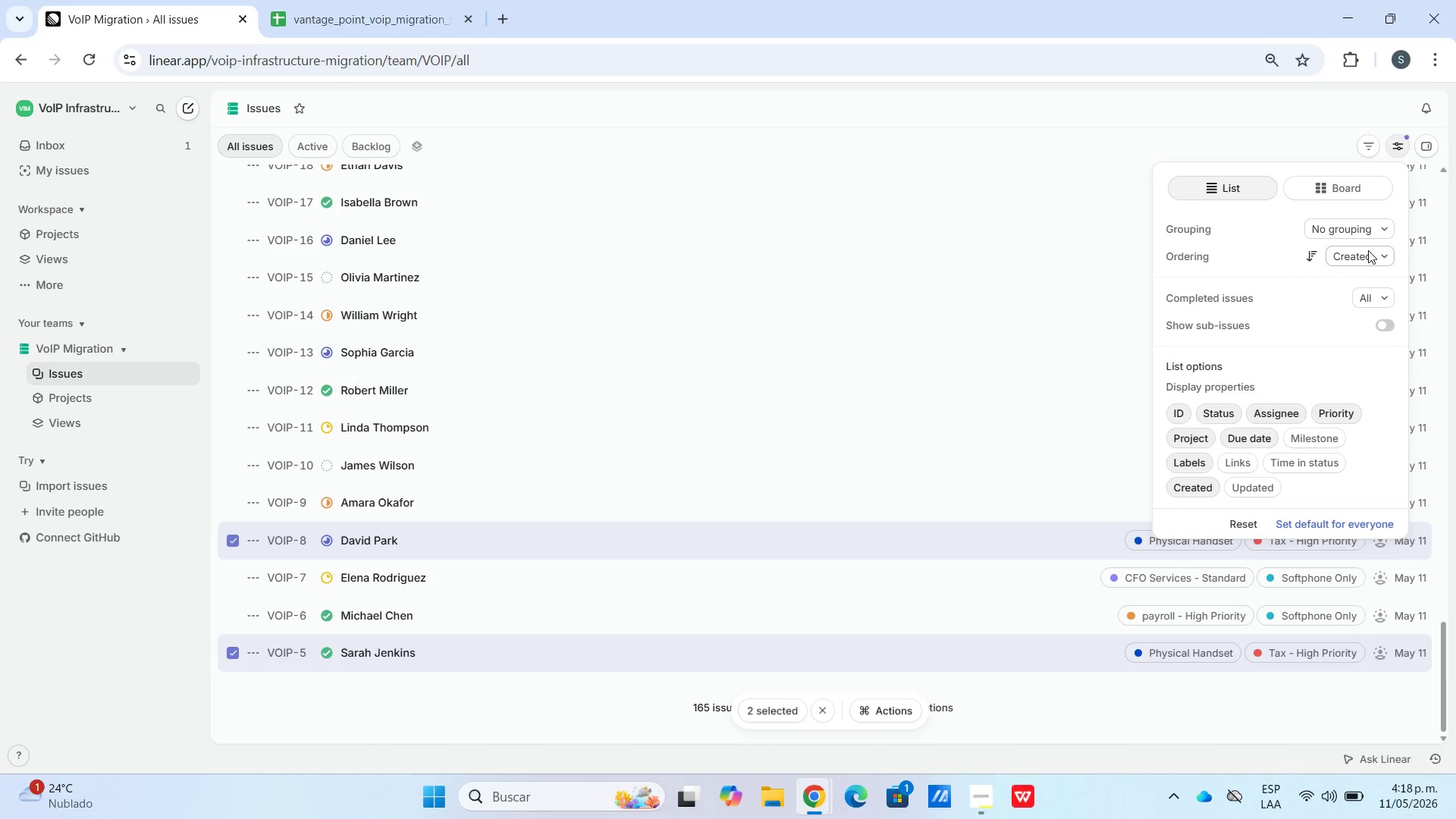 
left_click([1368, 250])
 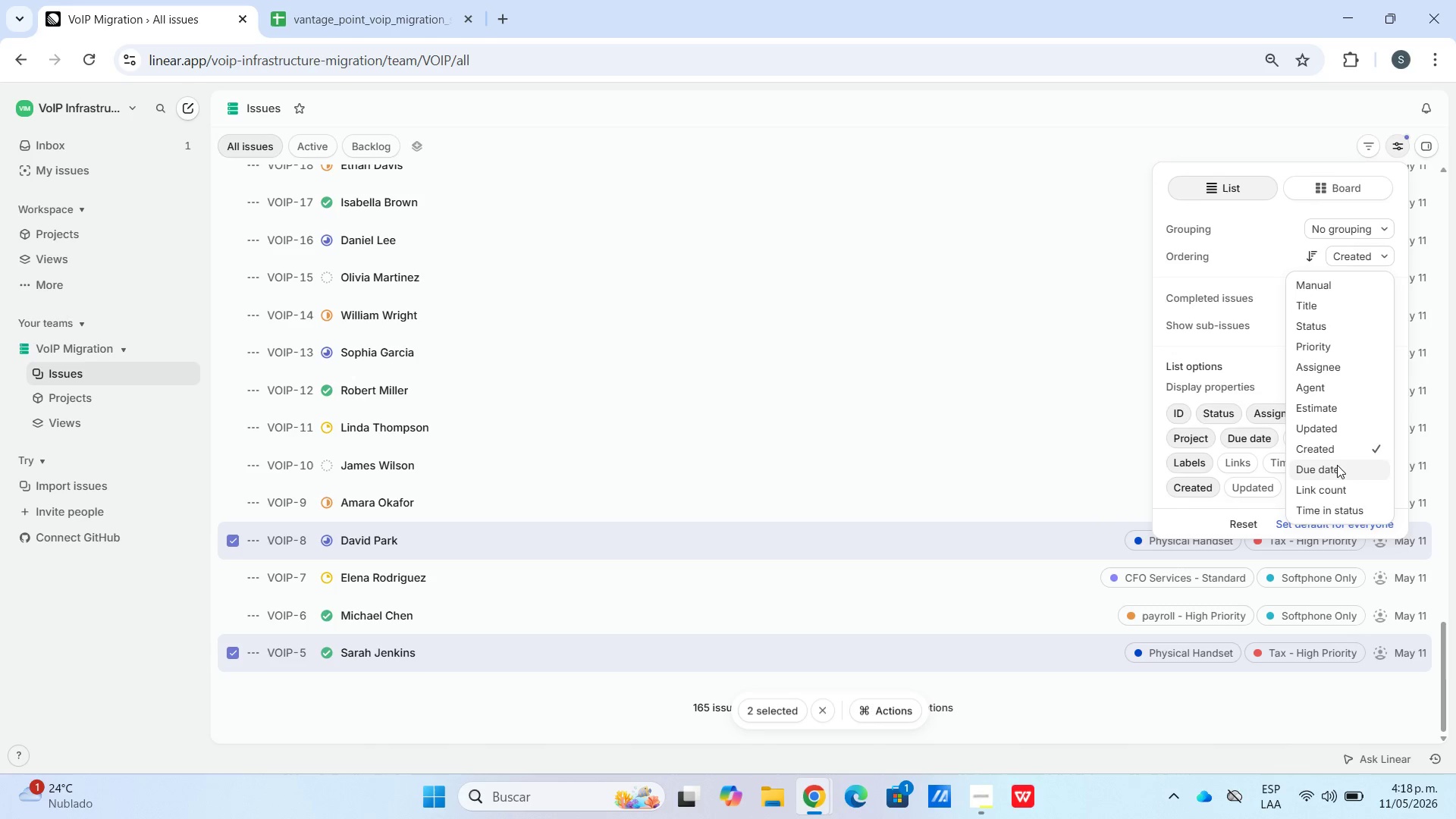 
wait(9.83)
 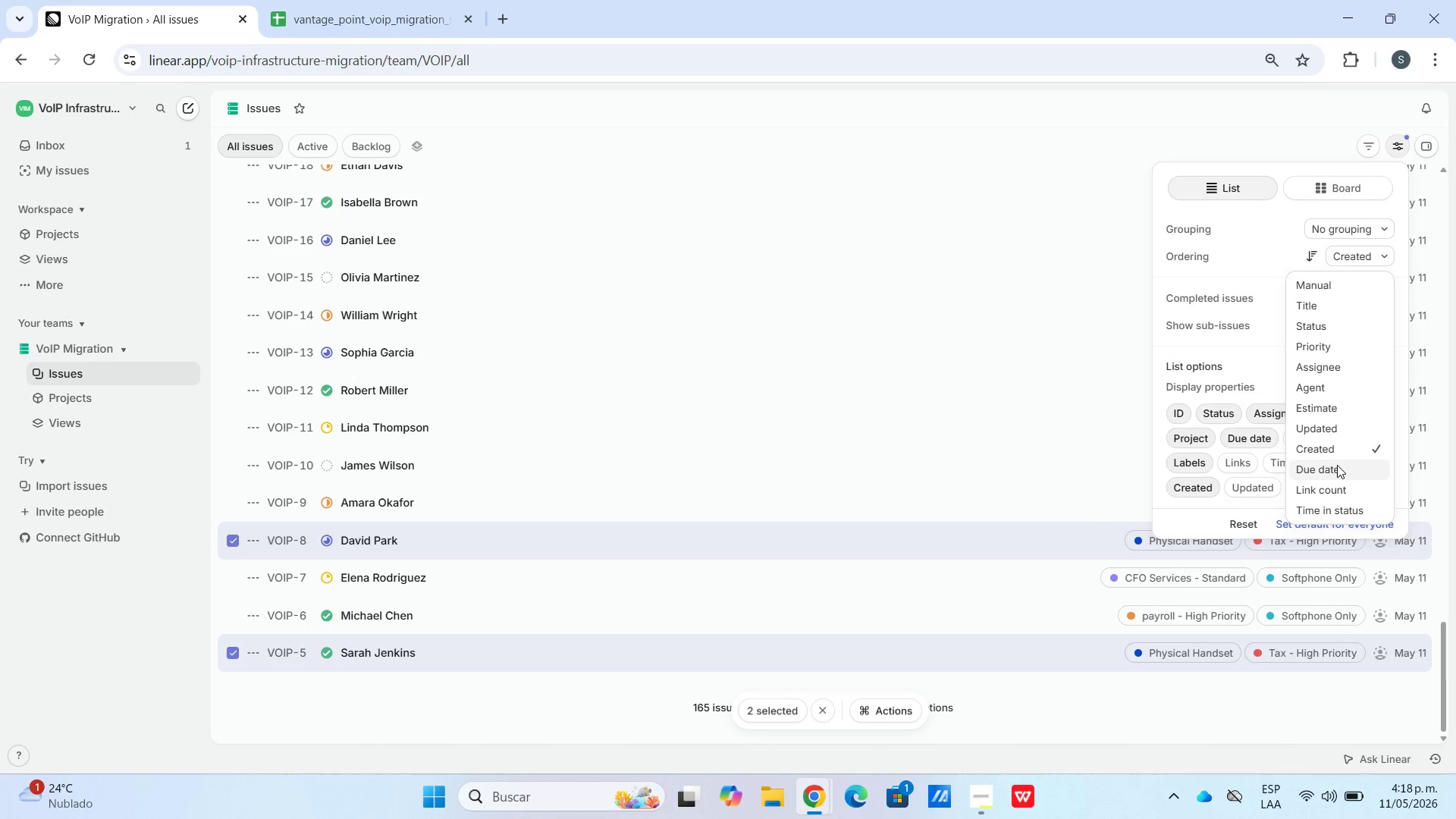 
left_click([1324, 512])
 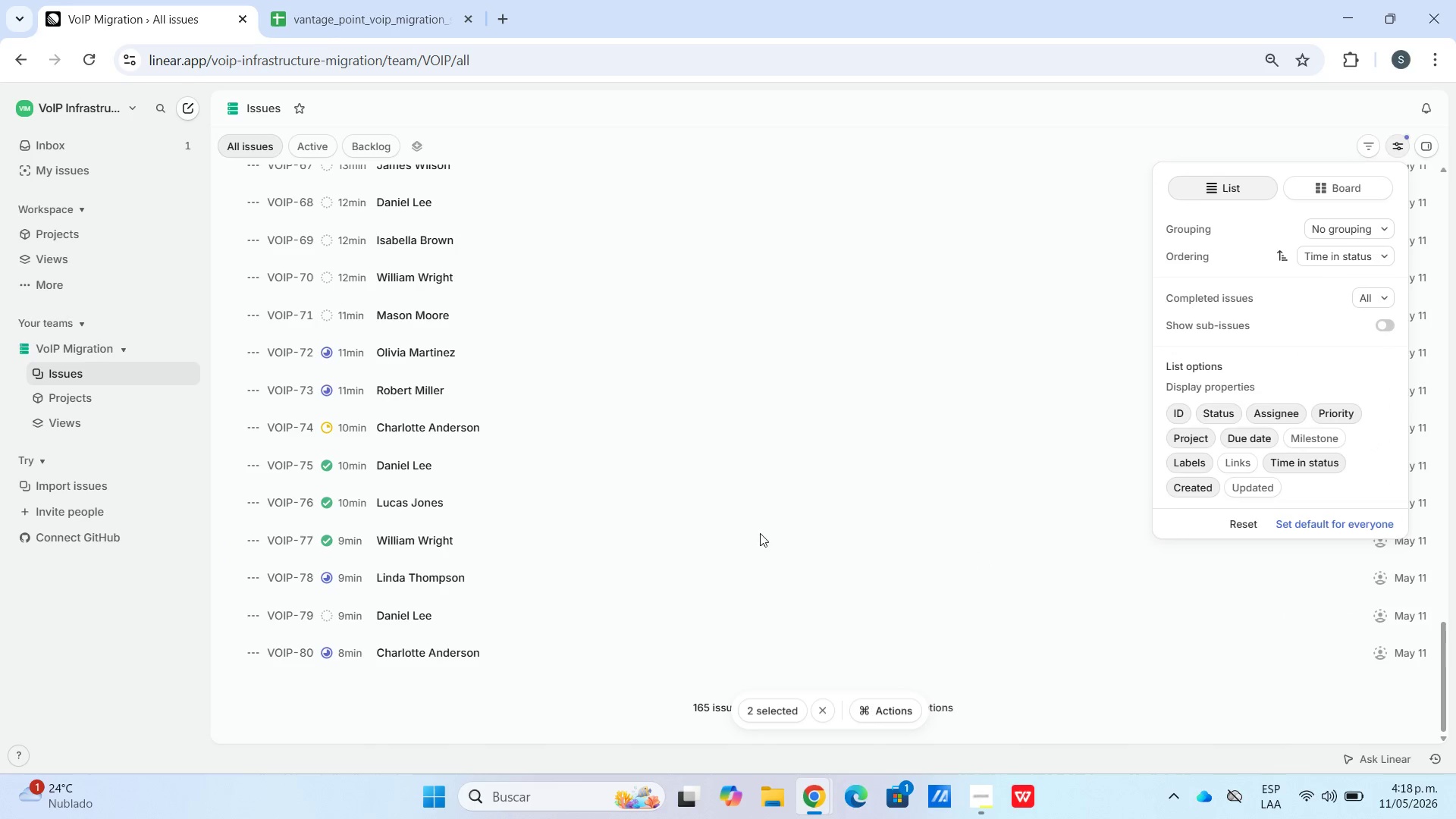 
scroll: coordinate [611, 464], scroll_direction: up, amount: 10.0
 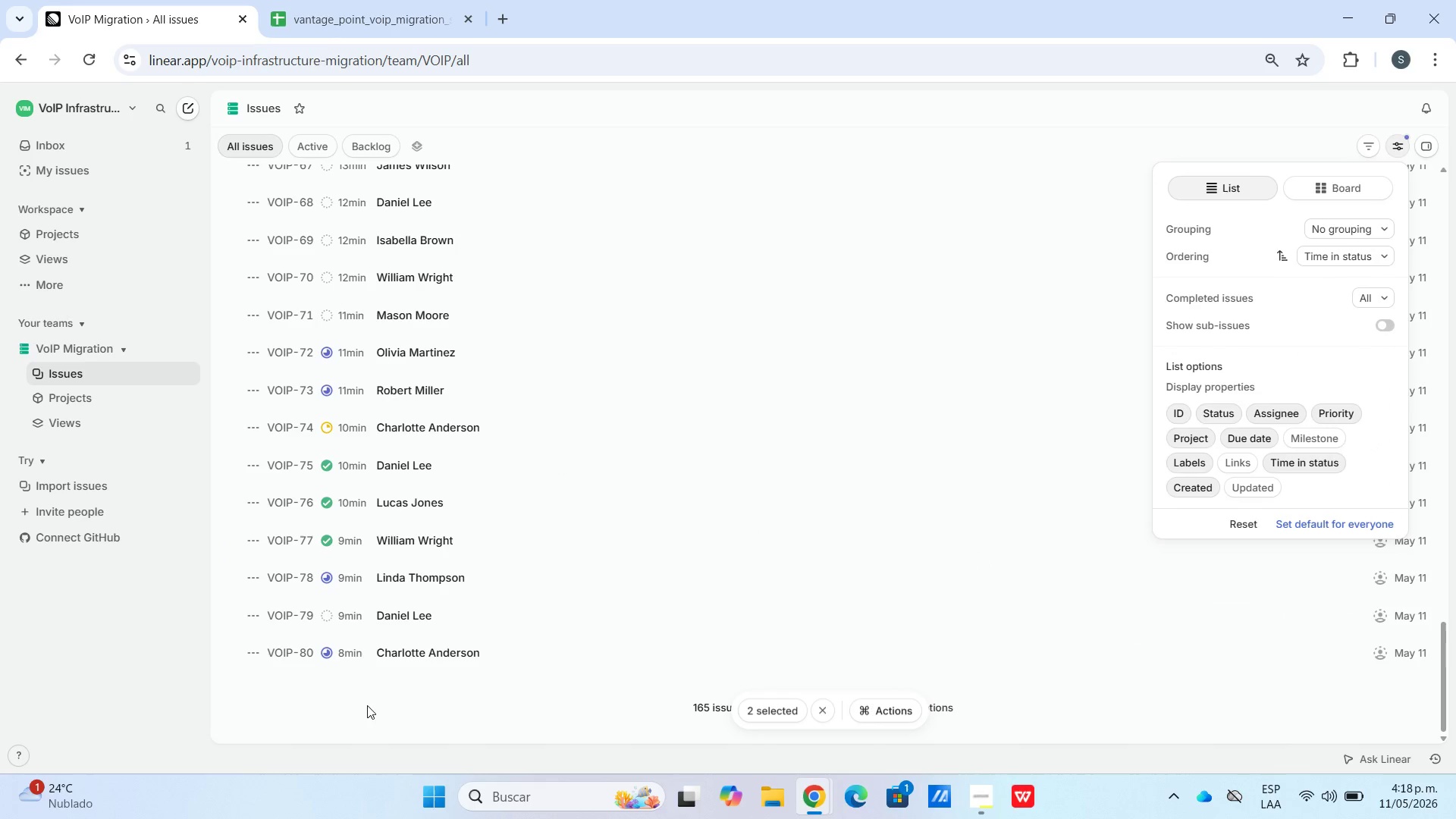 
left_click([371, 702])
 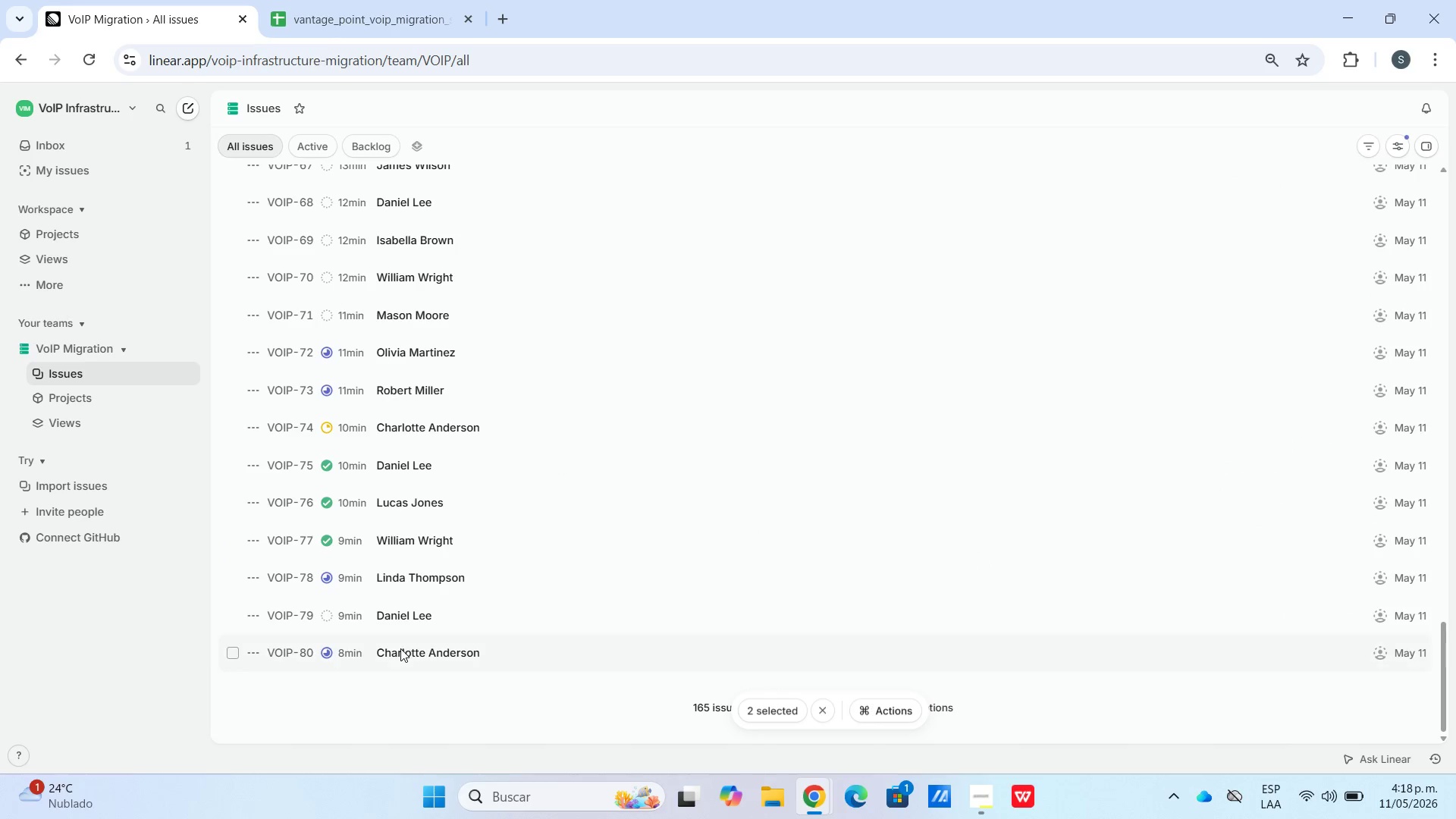 
scroll: coordinate [426, 450], scroll_direction: up, amount: 35.0
 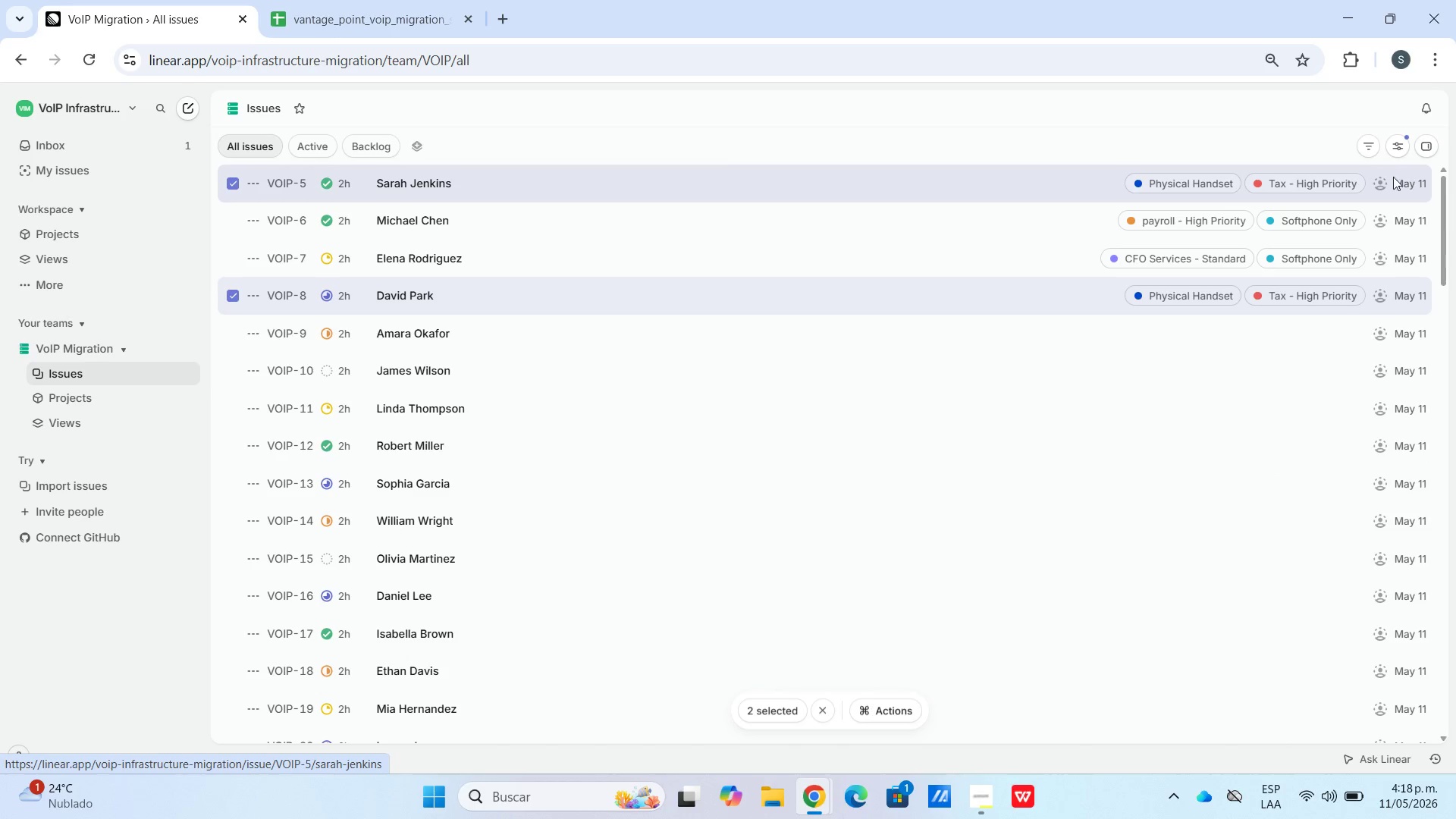 
left_click([1392, 146])
 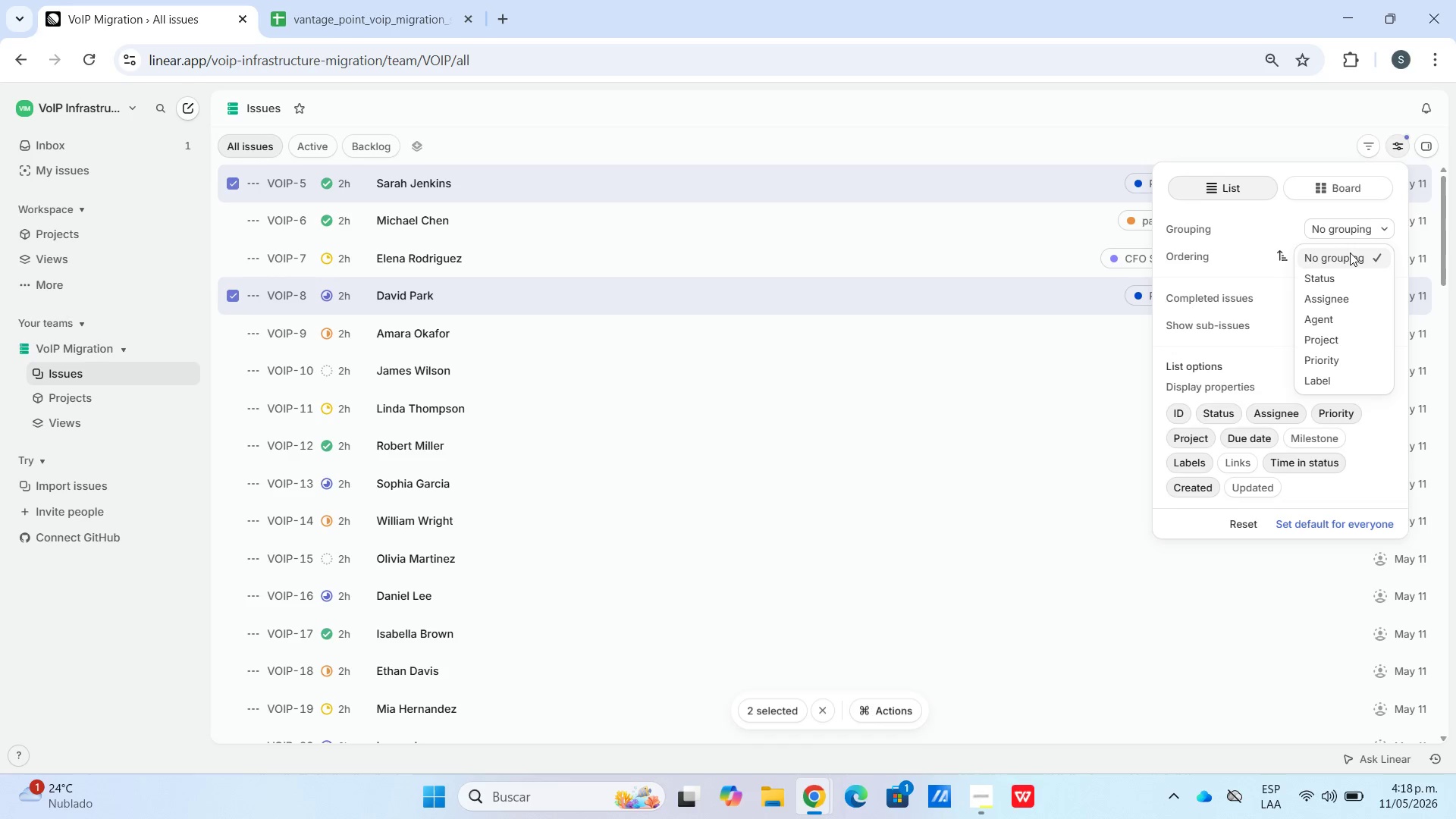 
left_click([1354, 233])
 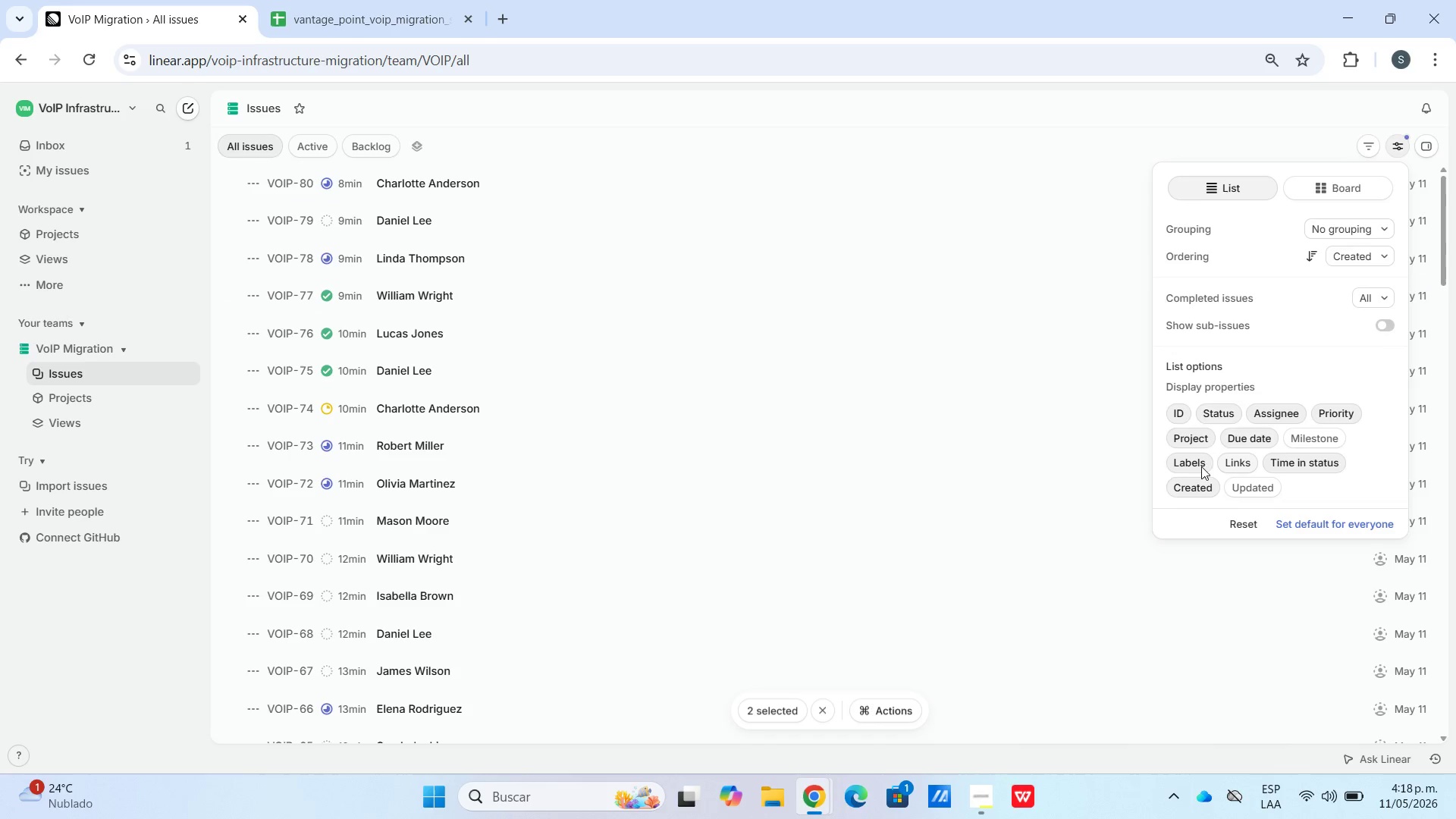 
left_click([844, 431])
 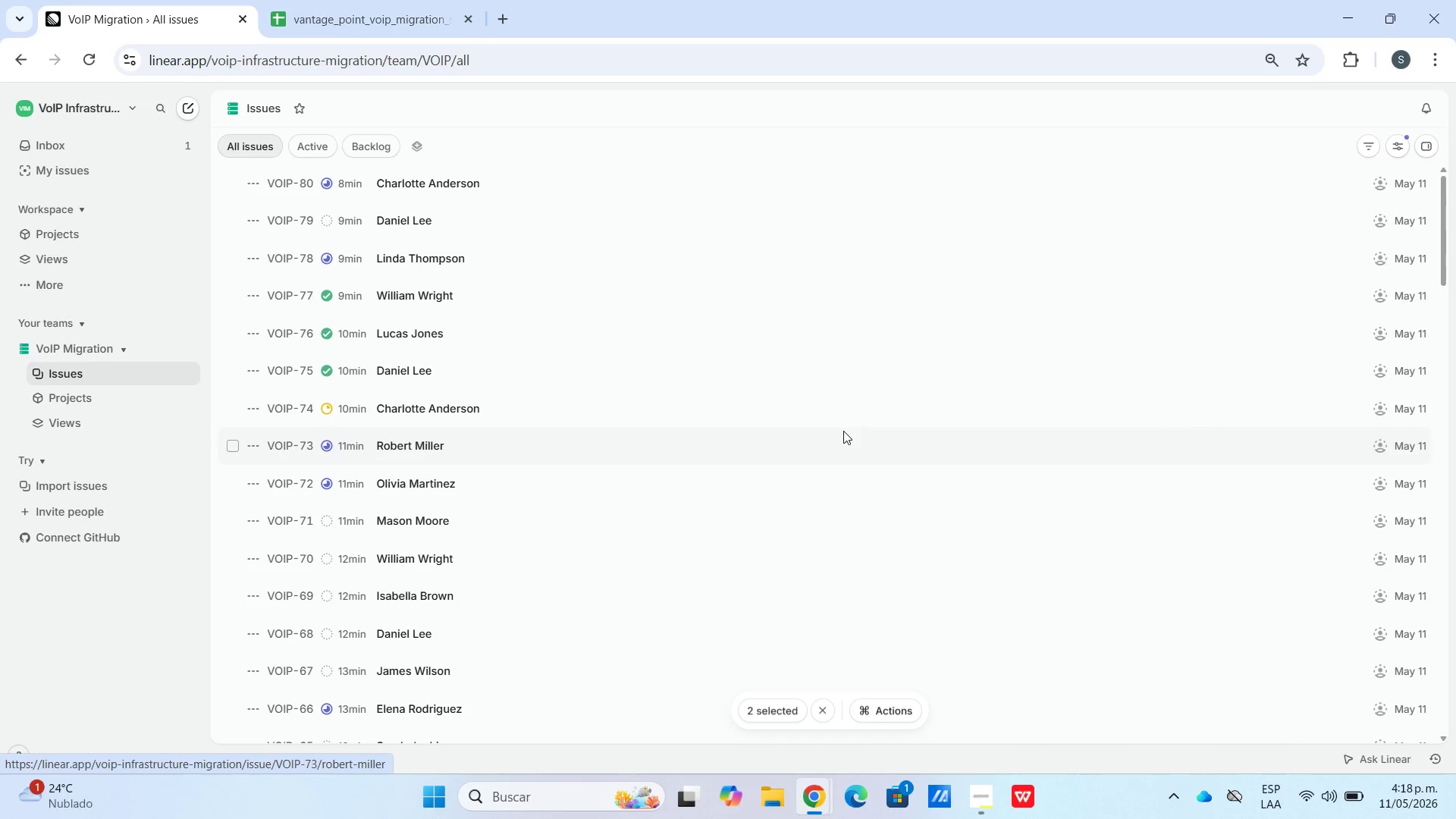 
scroll: coordinate [836, 443], scroll_direction: down, amount: 38.0
 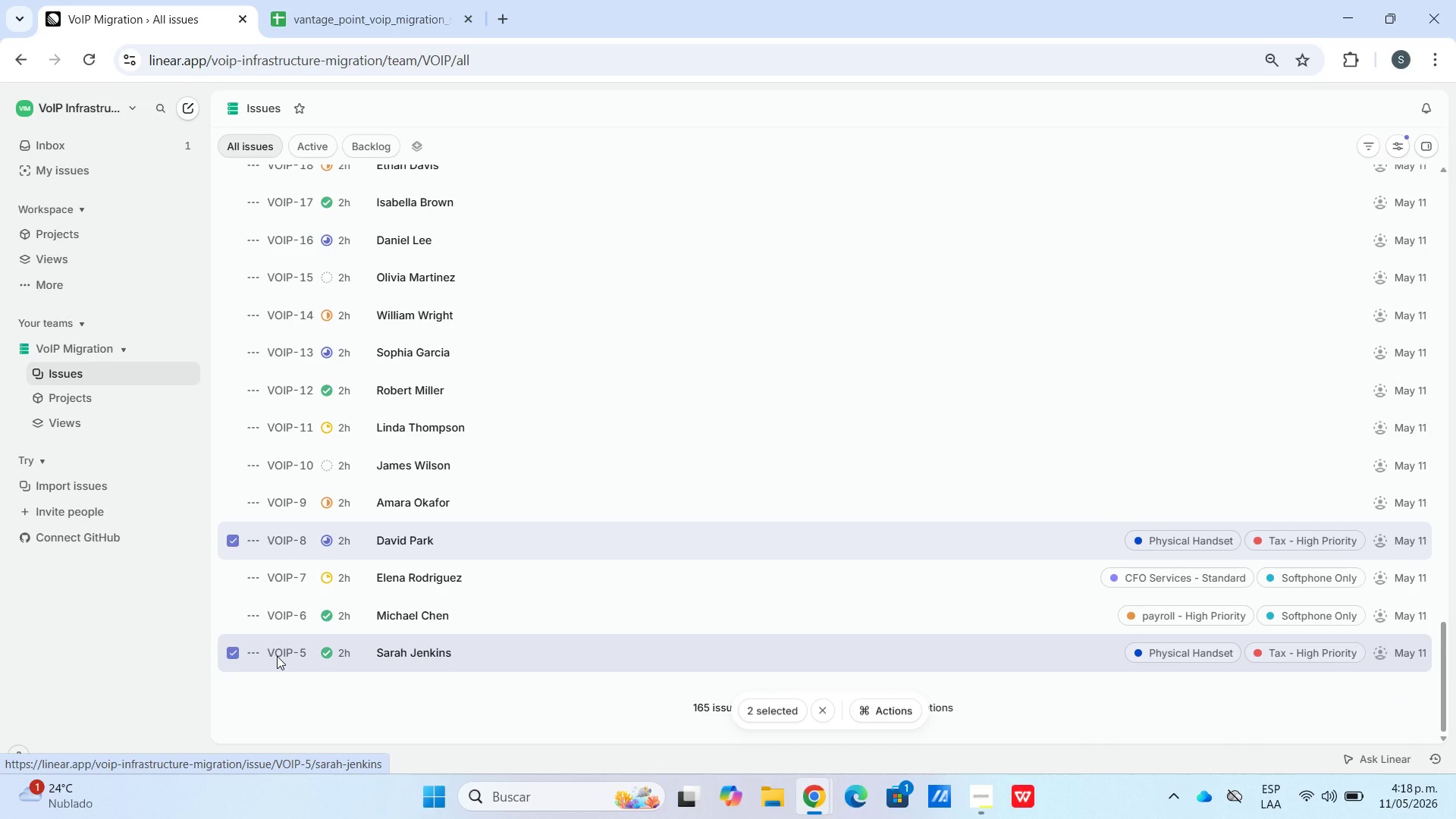 
wait(5.58)
 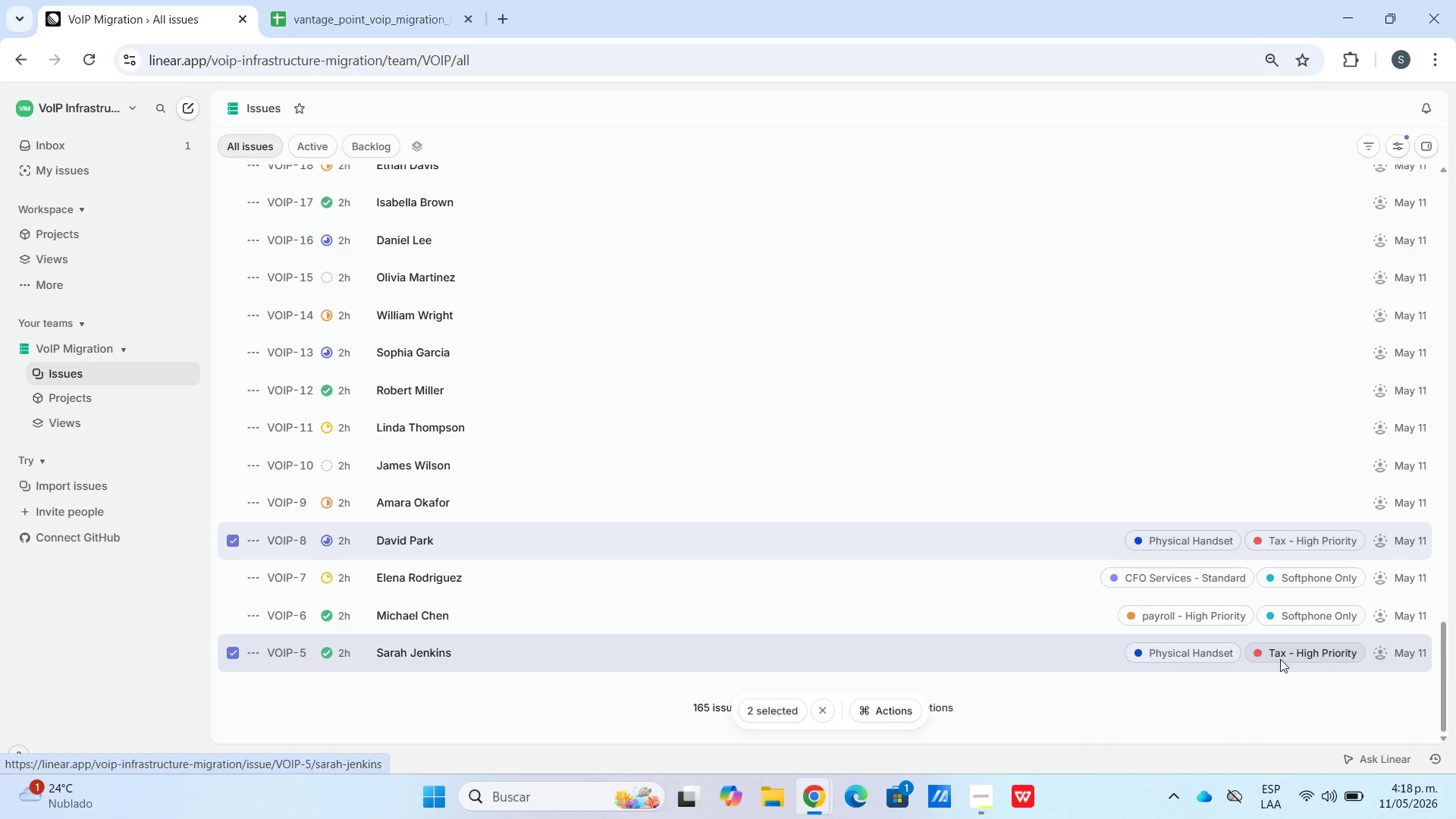 
left_click([266, 653])
 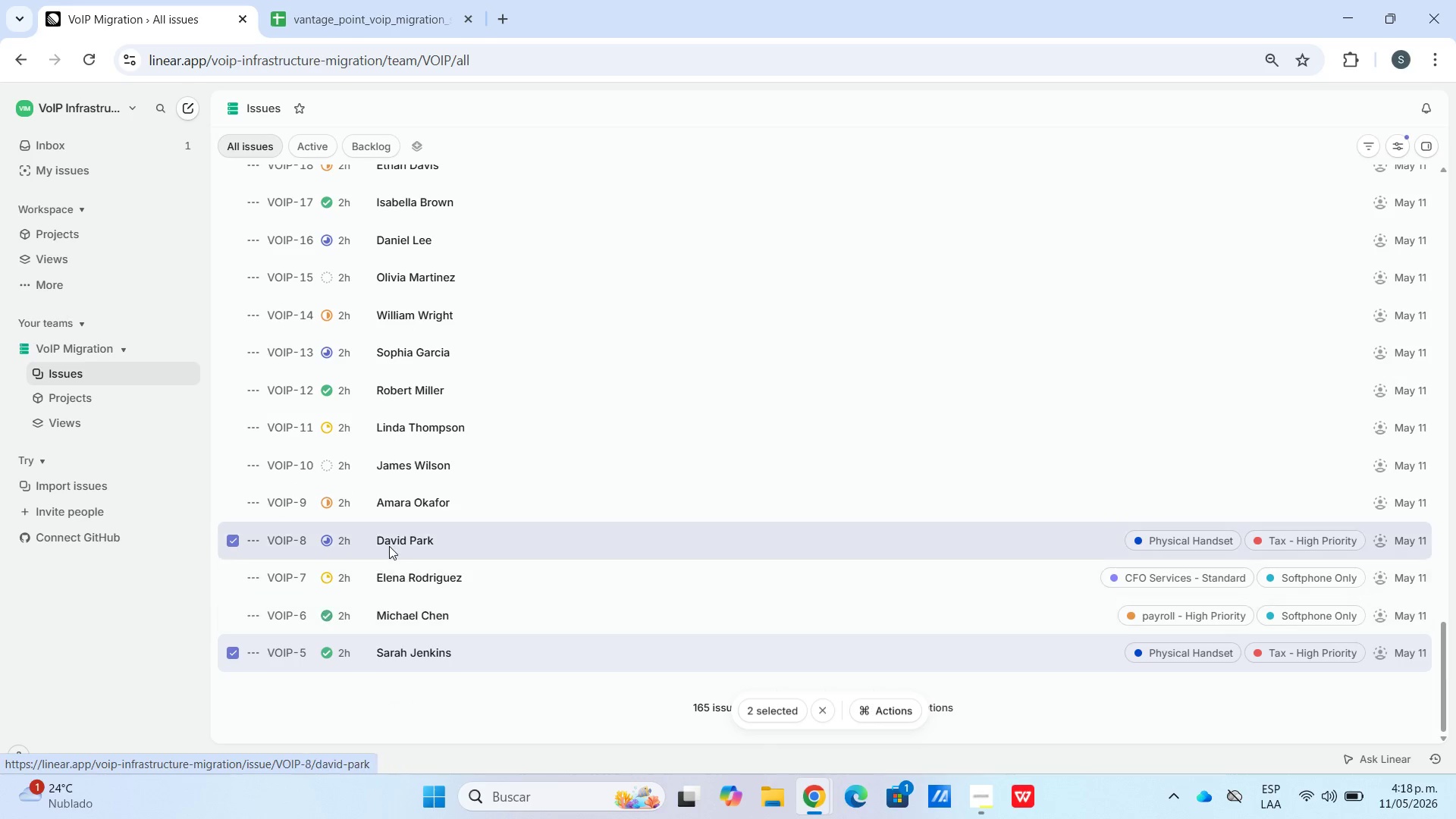 
mouse_move([478, 576])
 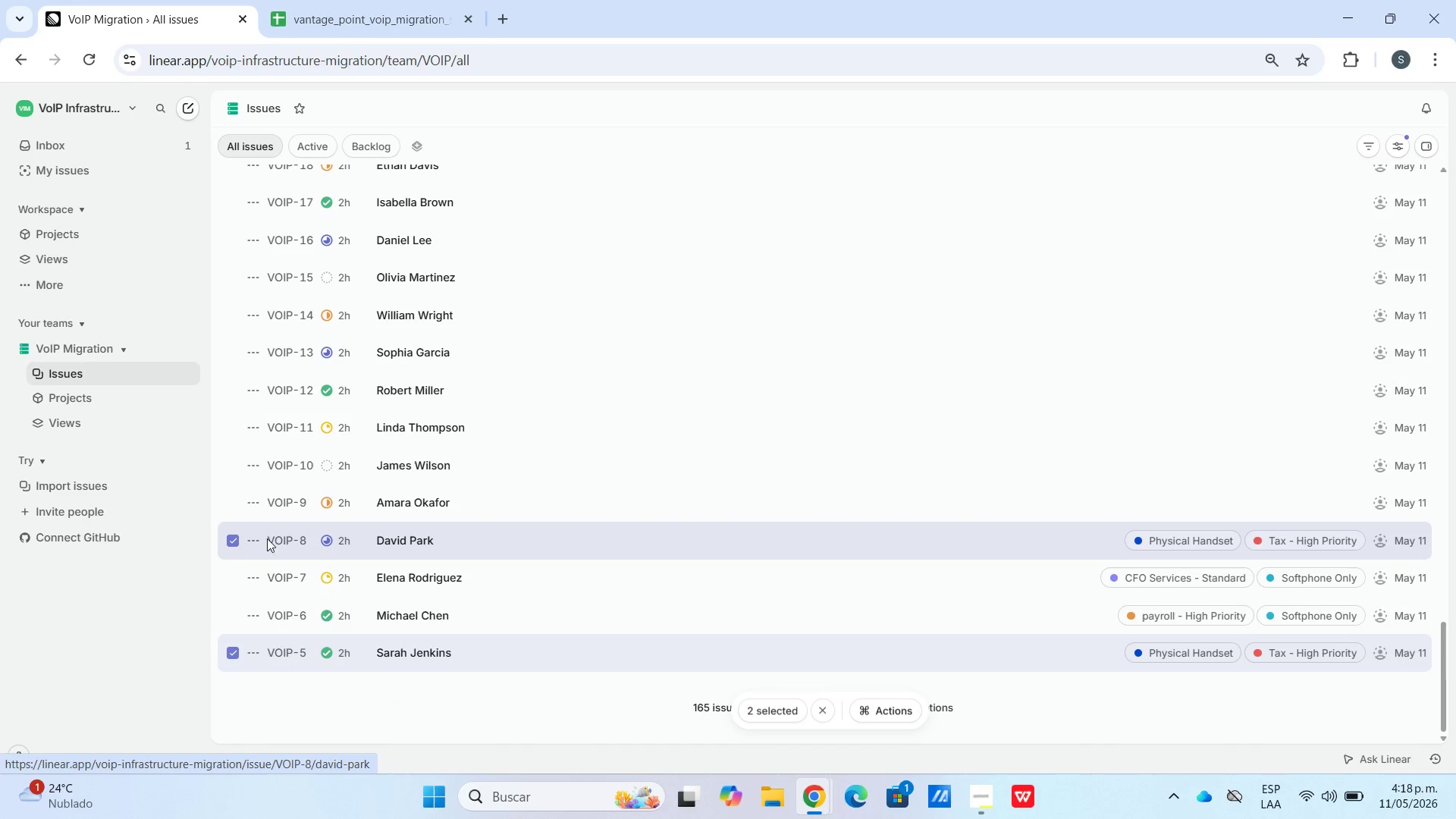 
wait(5.42)
 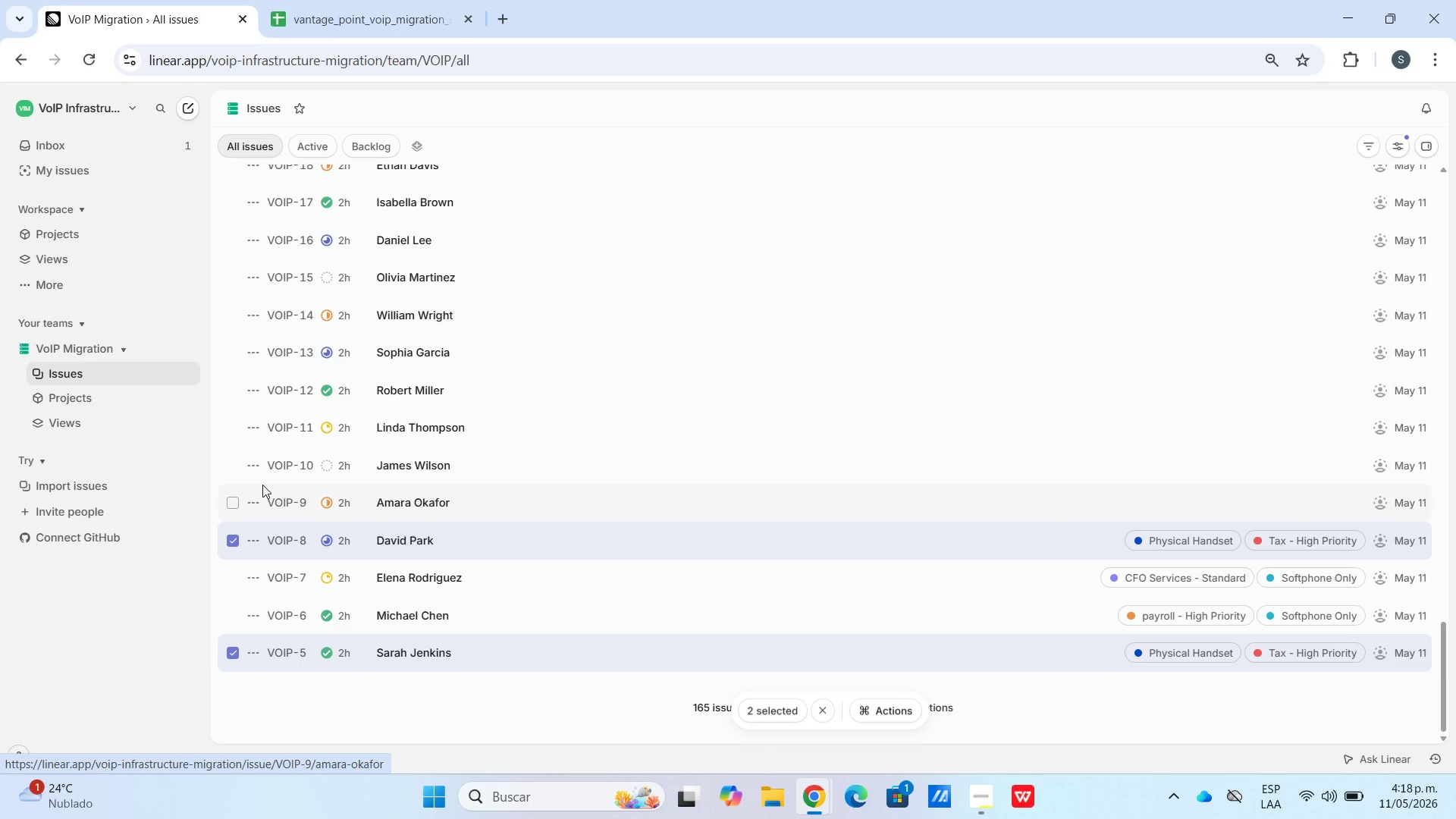 
left_click([228, 467])
 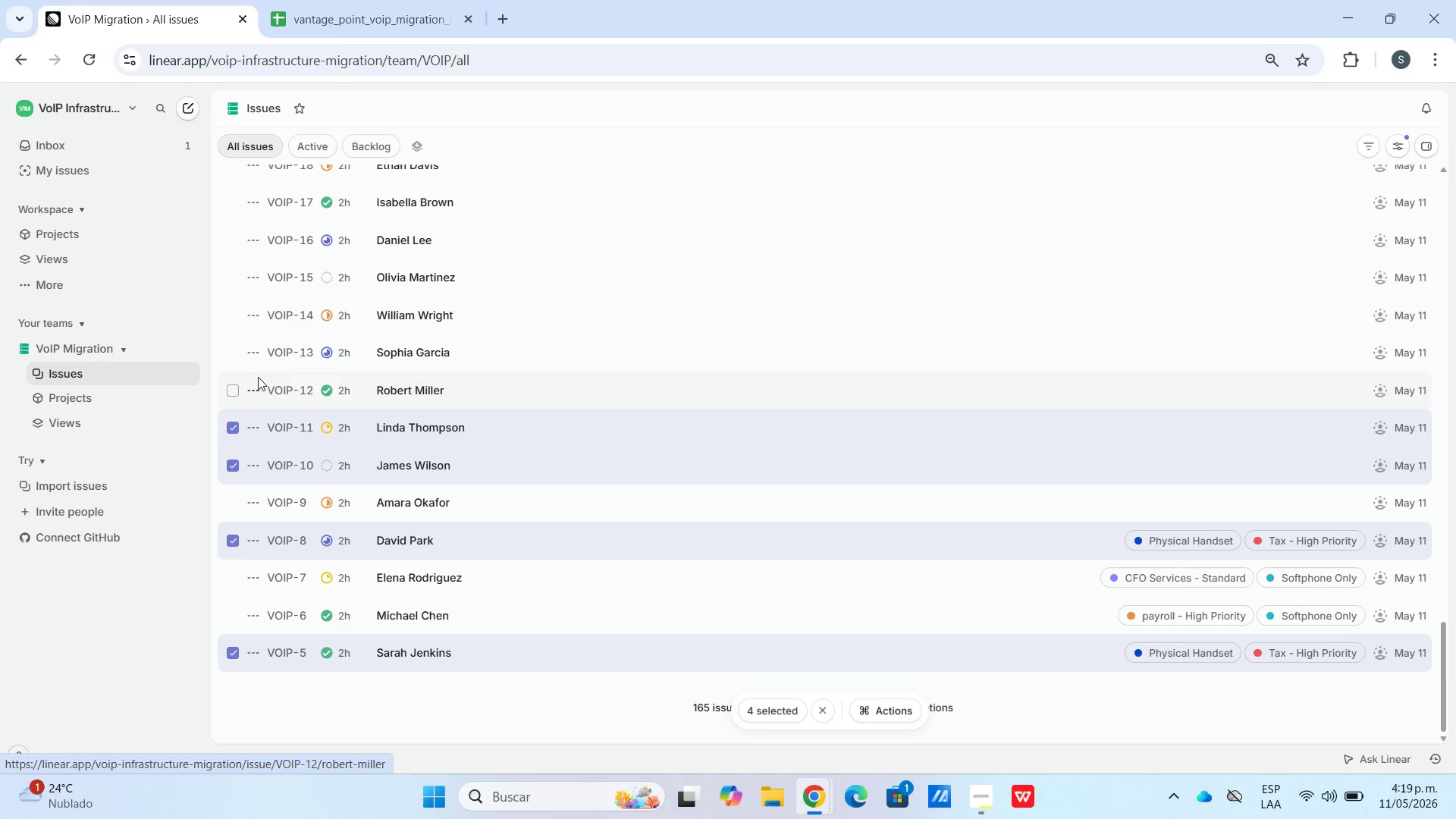 
left_click([229, 316])
 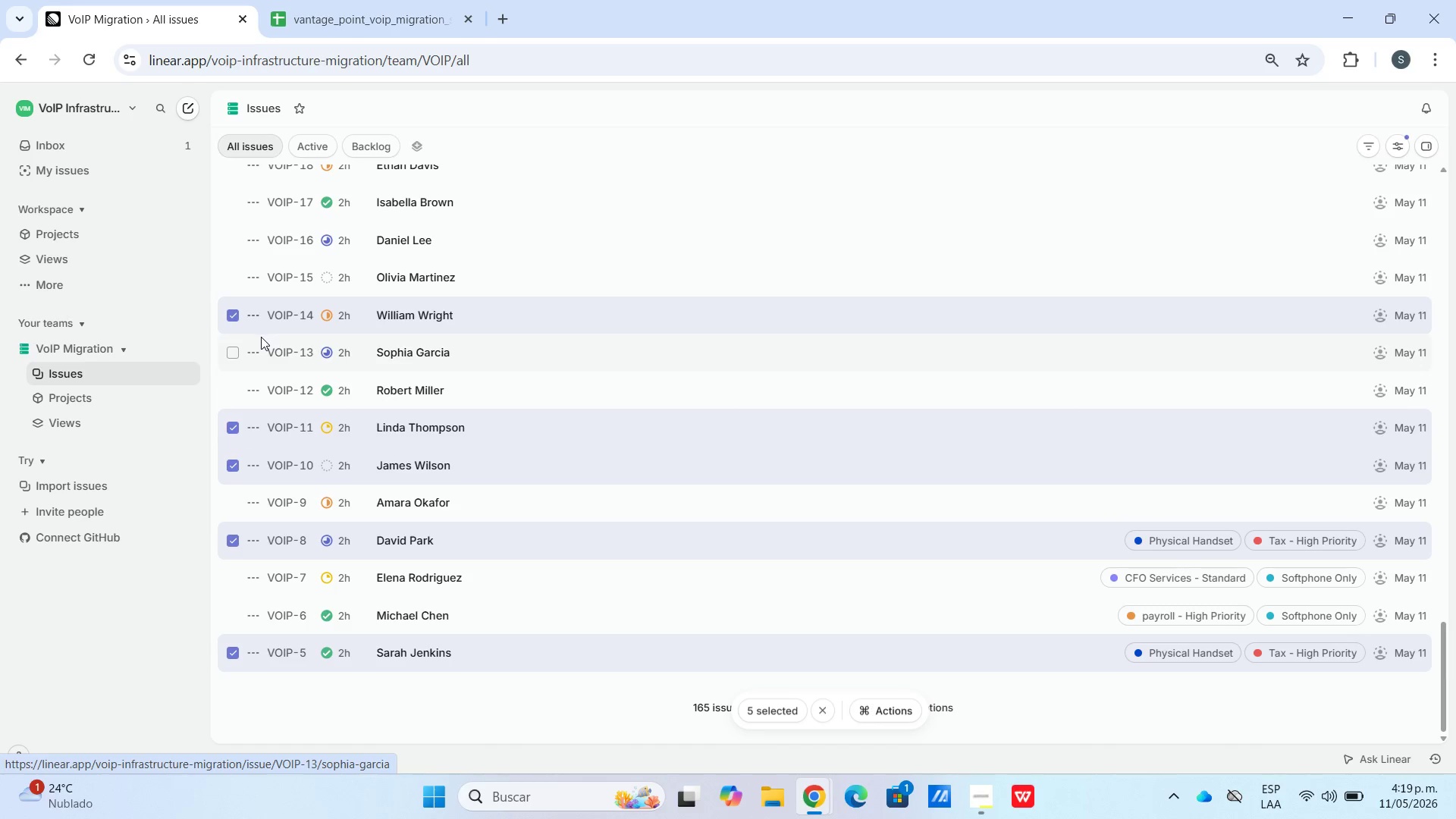 
scroll: coordinate [267, 350], scroll_direction: up, amount: 1.0
 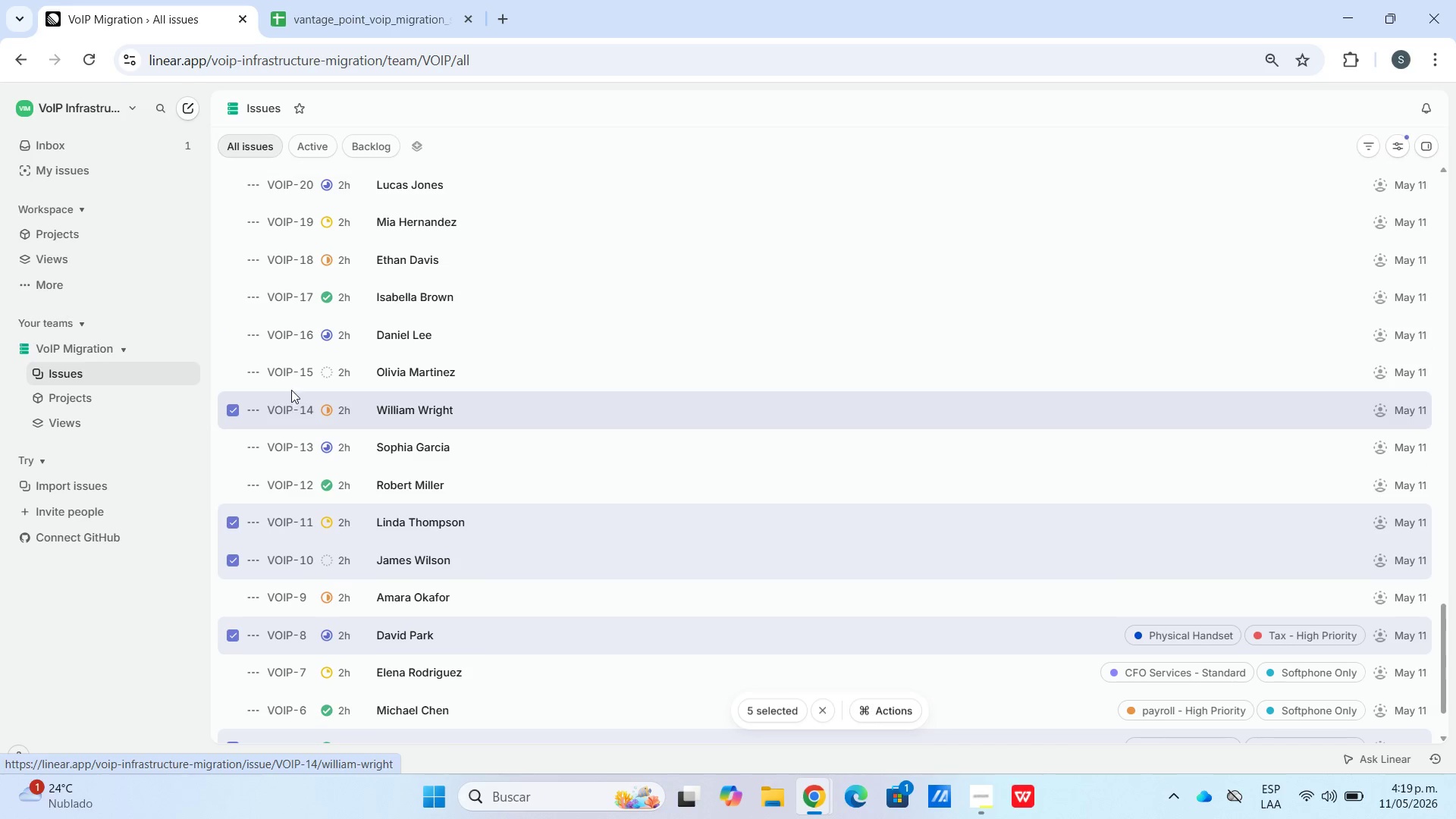 
left_click([233, 339])
 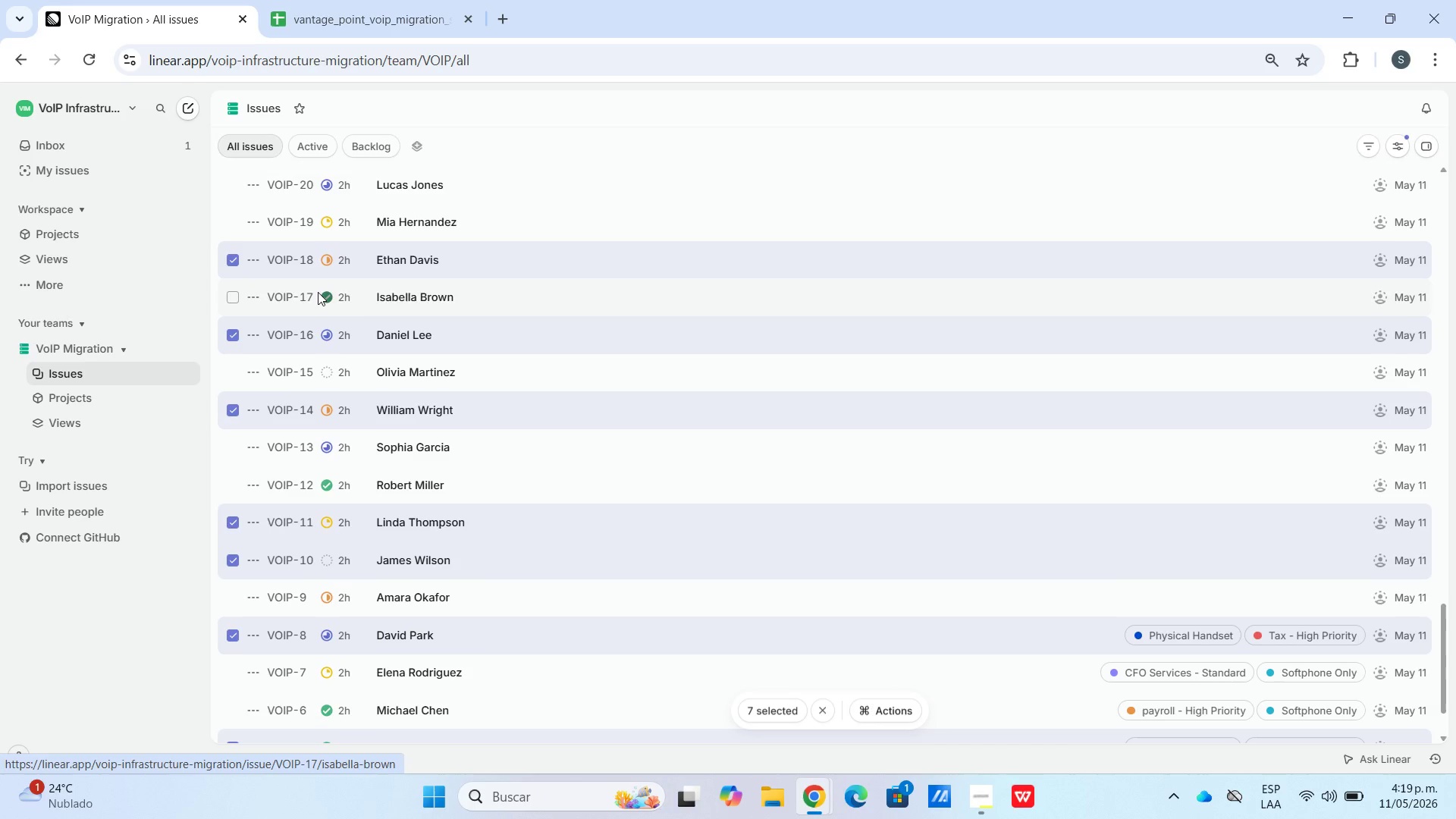 
scroll: coordinate [322, 299], scroll_direction: up, amount: 1.0
 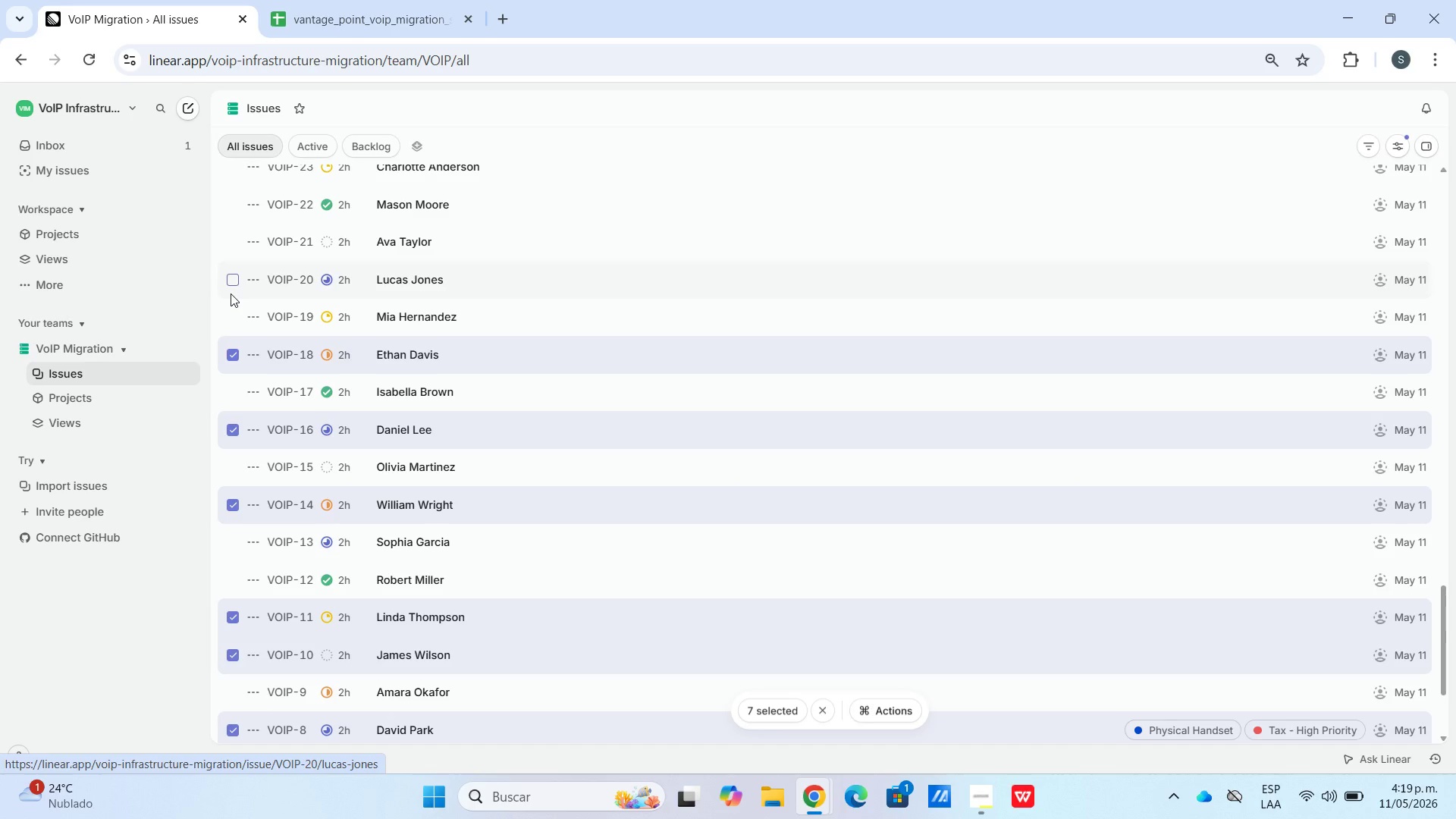 
left_click([228, 286])
 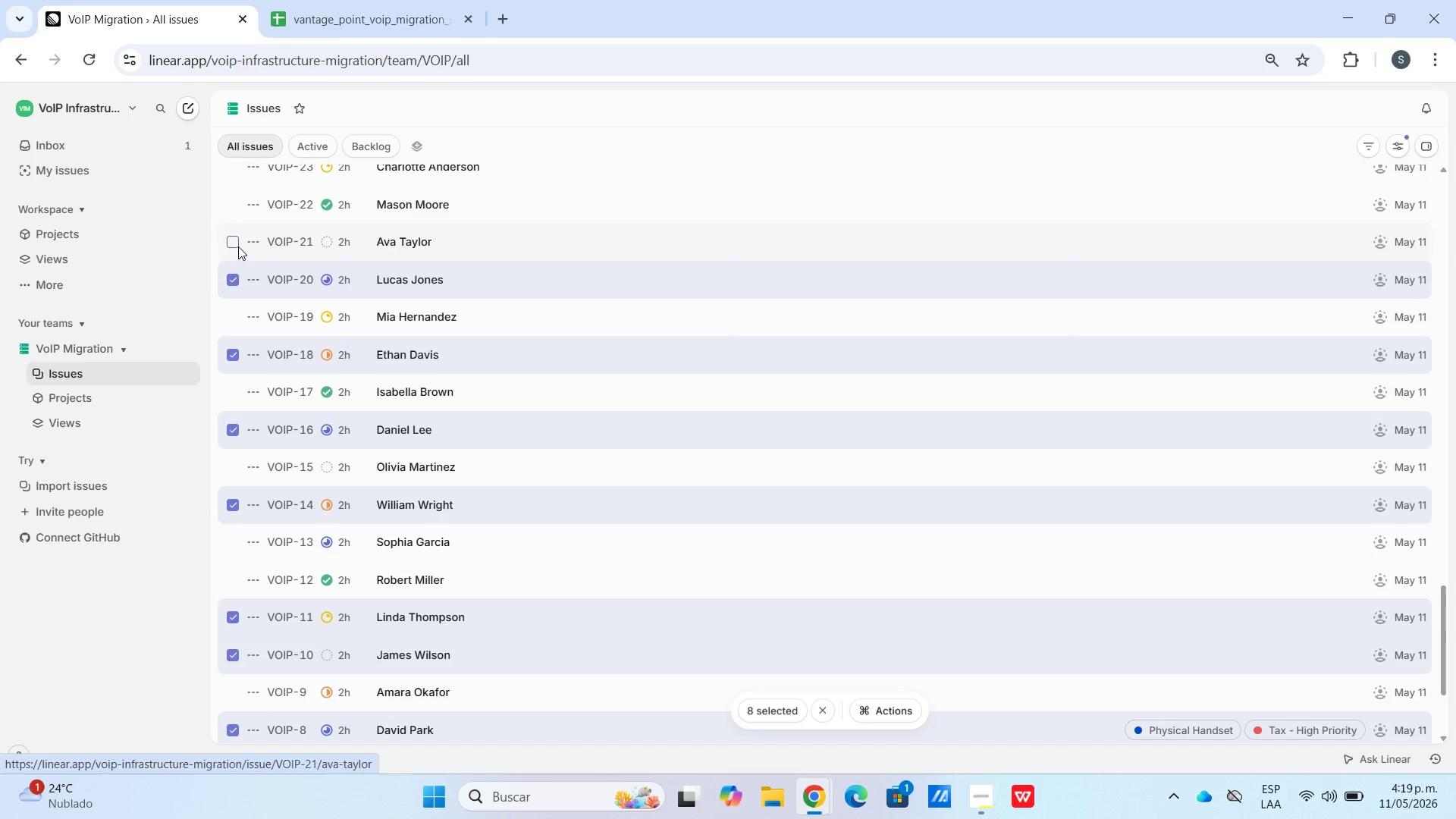 
left_click([230, 195])
 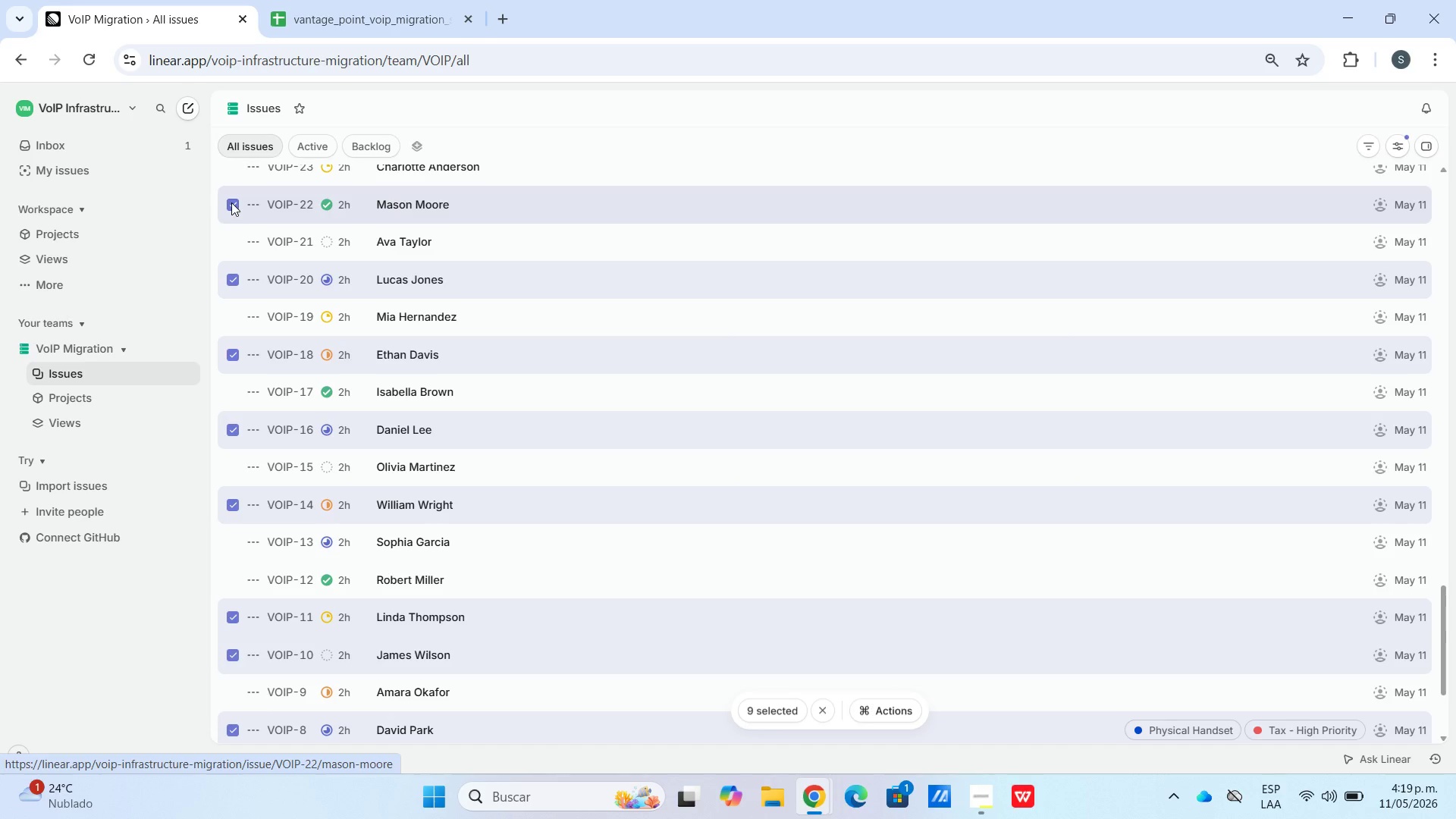 
left_click_drag(start_coordinate=[234, 212], to_coordinate=[234, 216])
 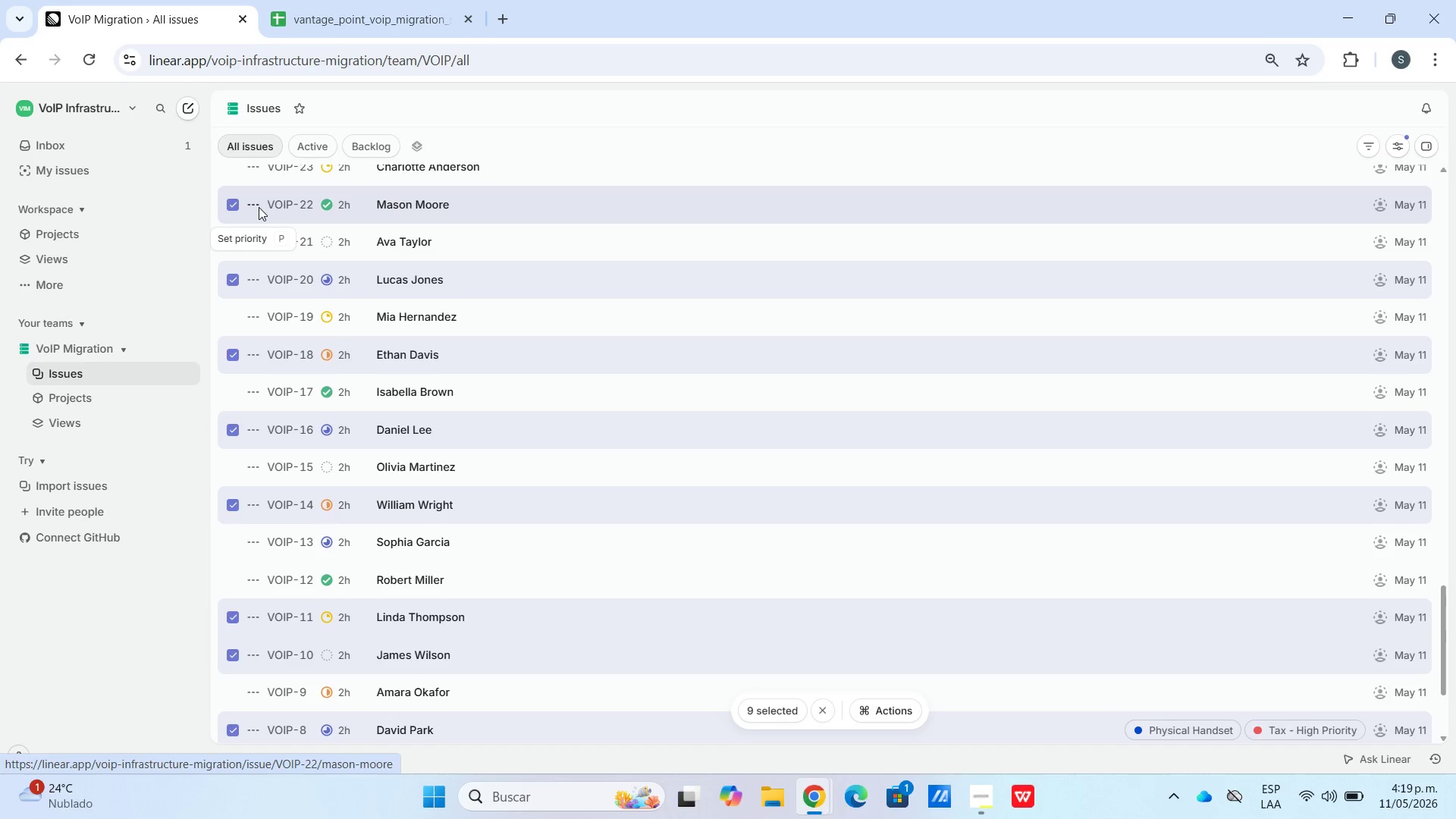 
scroll: coordinate [254, 215], scroll_direction: up, amount: 1.0
 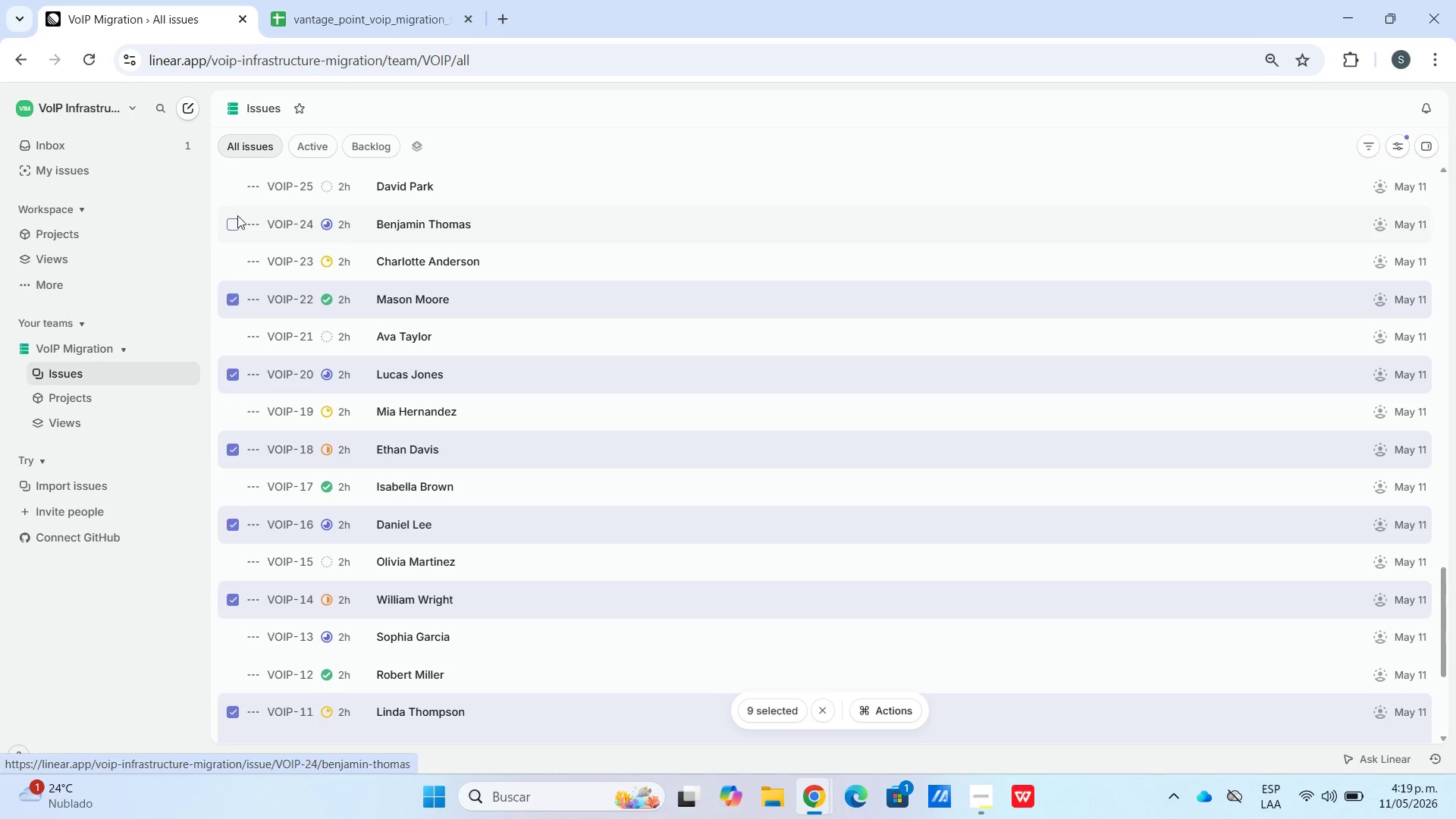 
left_click([237, 190])
 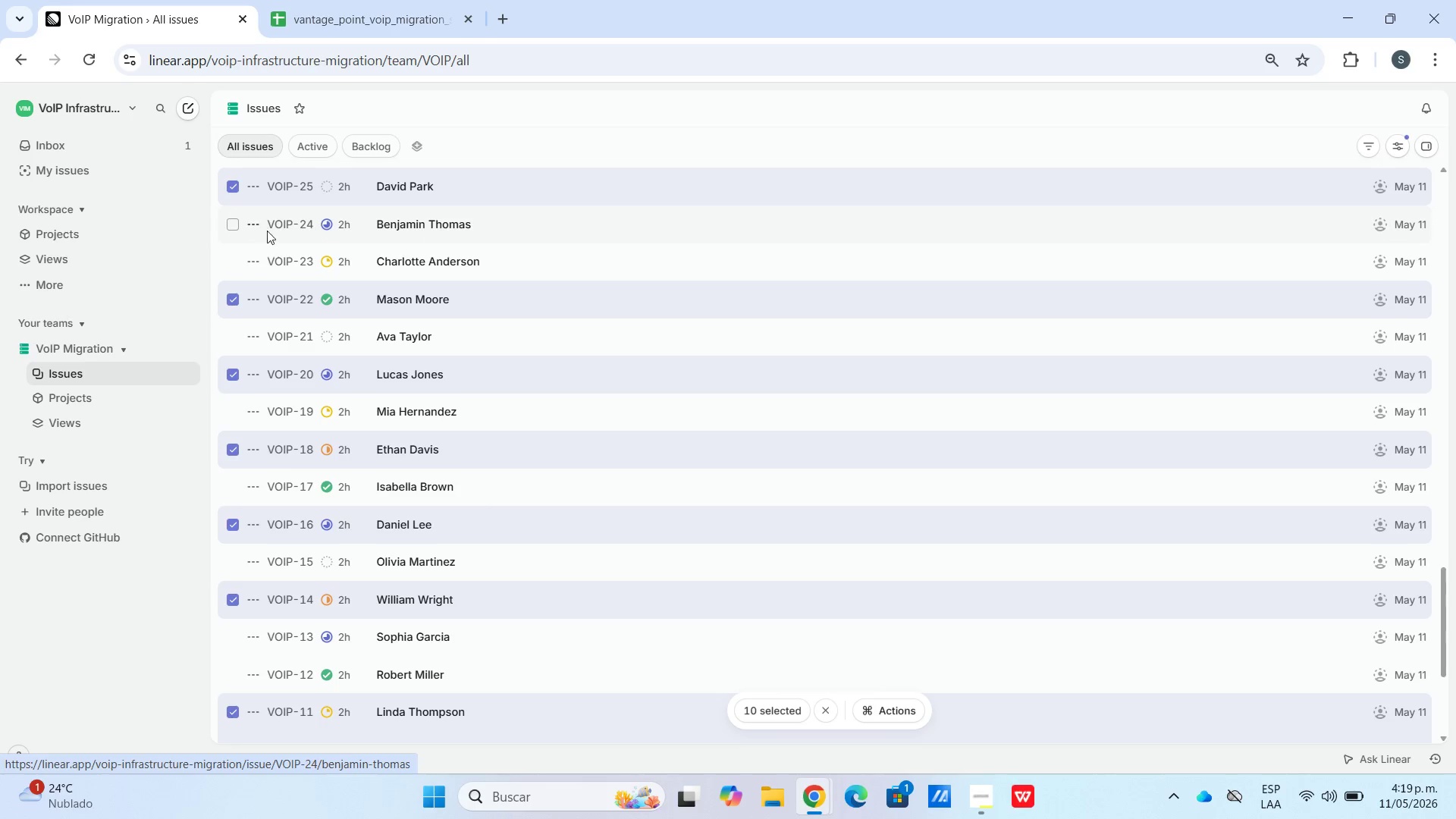 
scroll: coordinate [281, 246], scroll_direction: up, amount: 4.0
 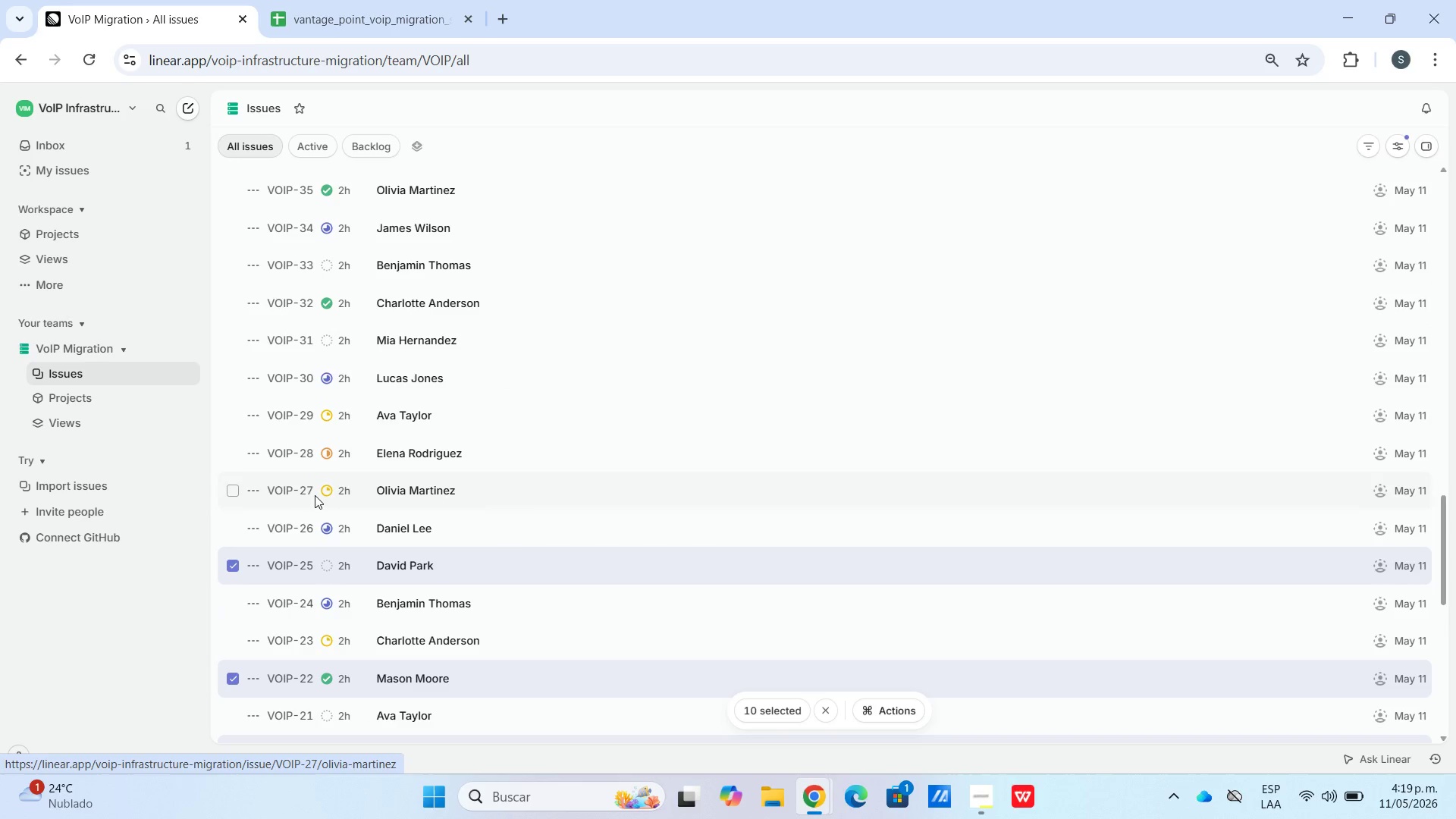 
mouse_move([243, 516])
 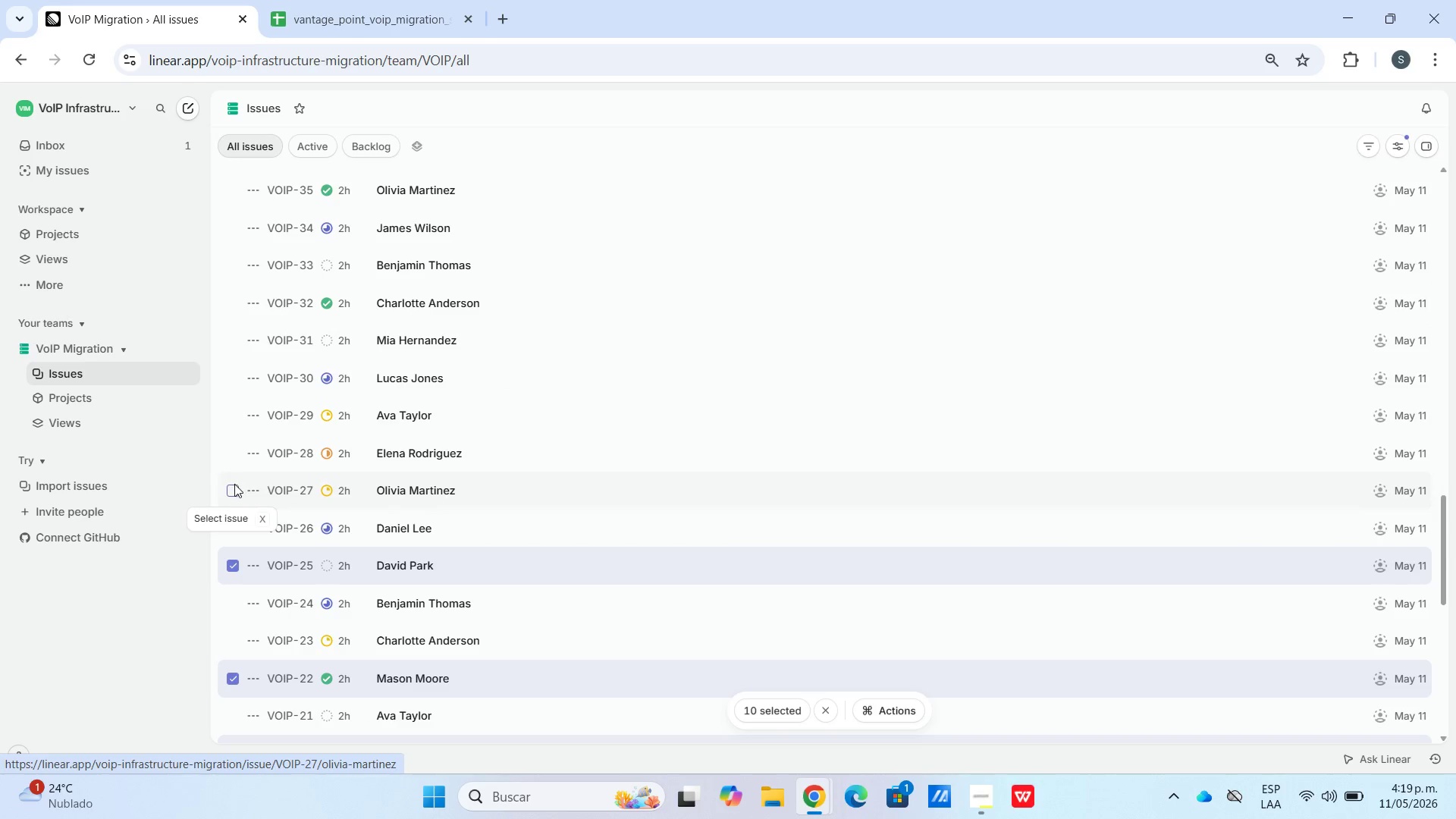 
left_click([234, 485])
 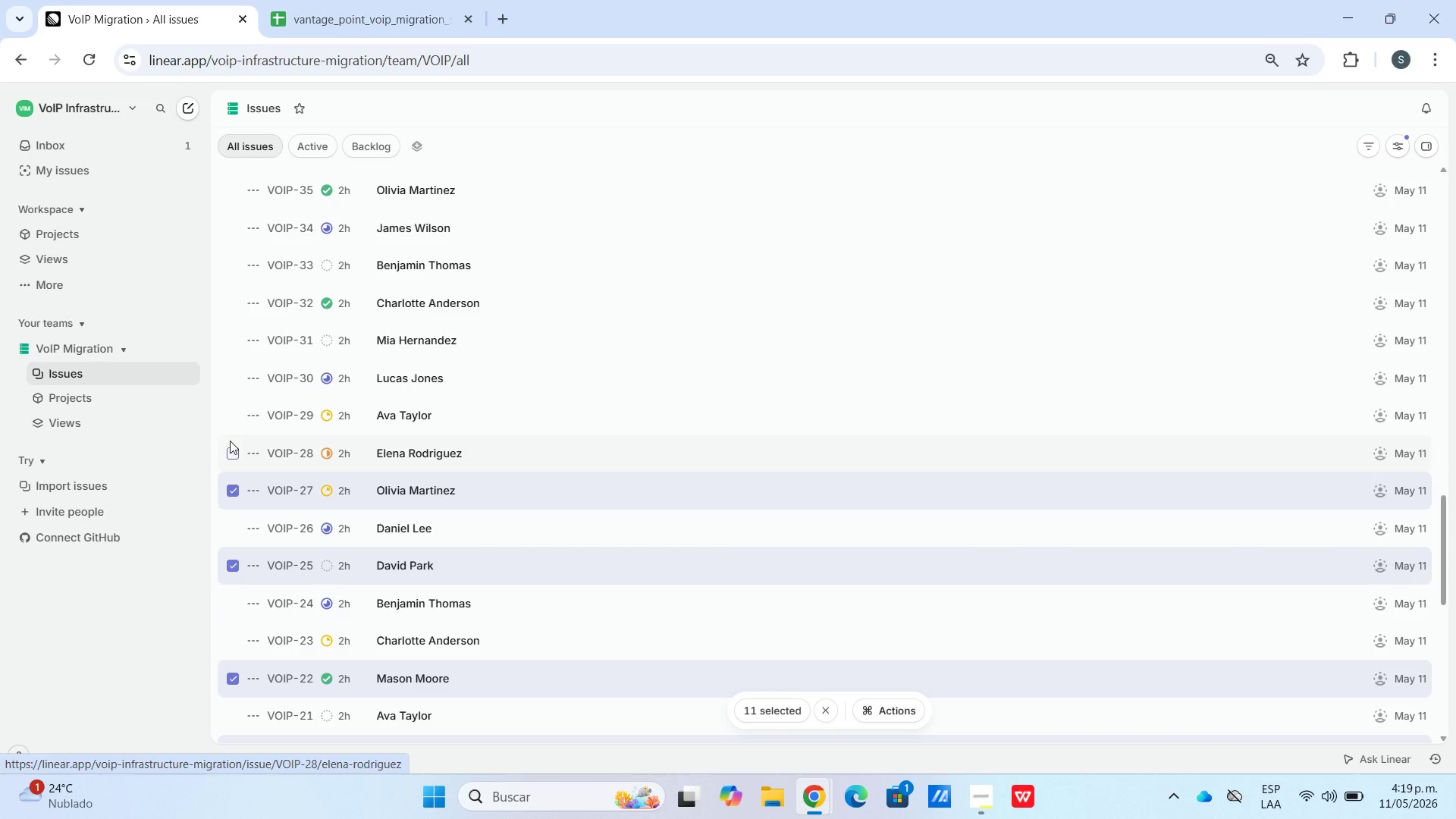 
left_click([232, 418])
 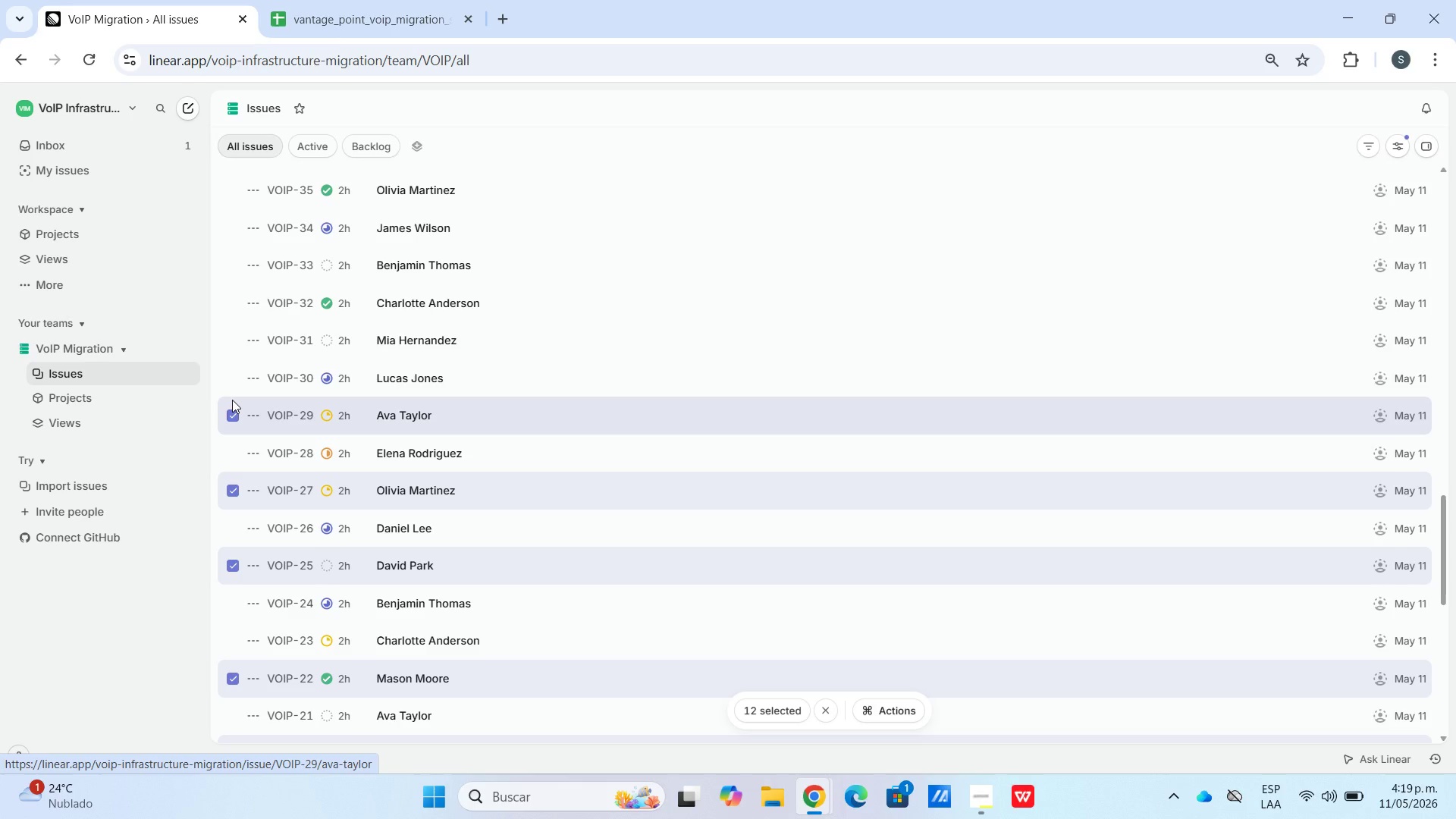 
left_click([231, 379])
 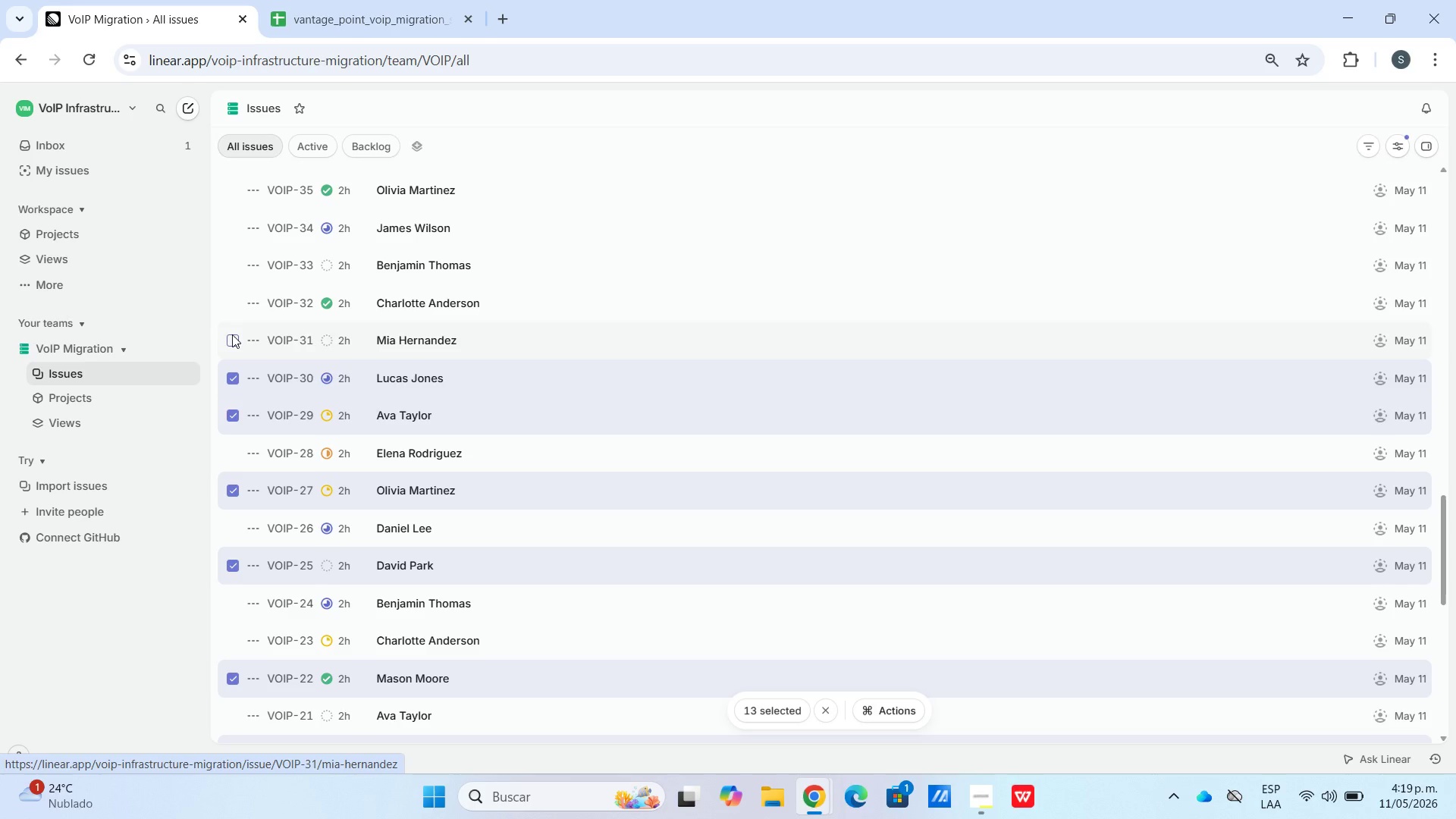 
left_click([232, 335])
 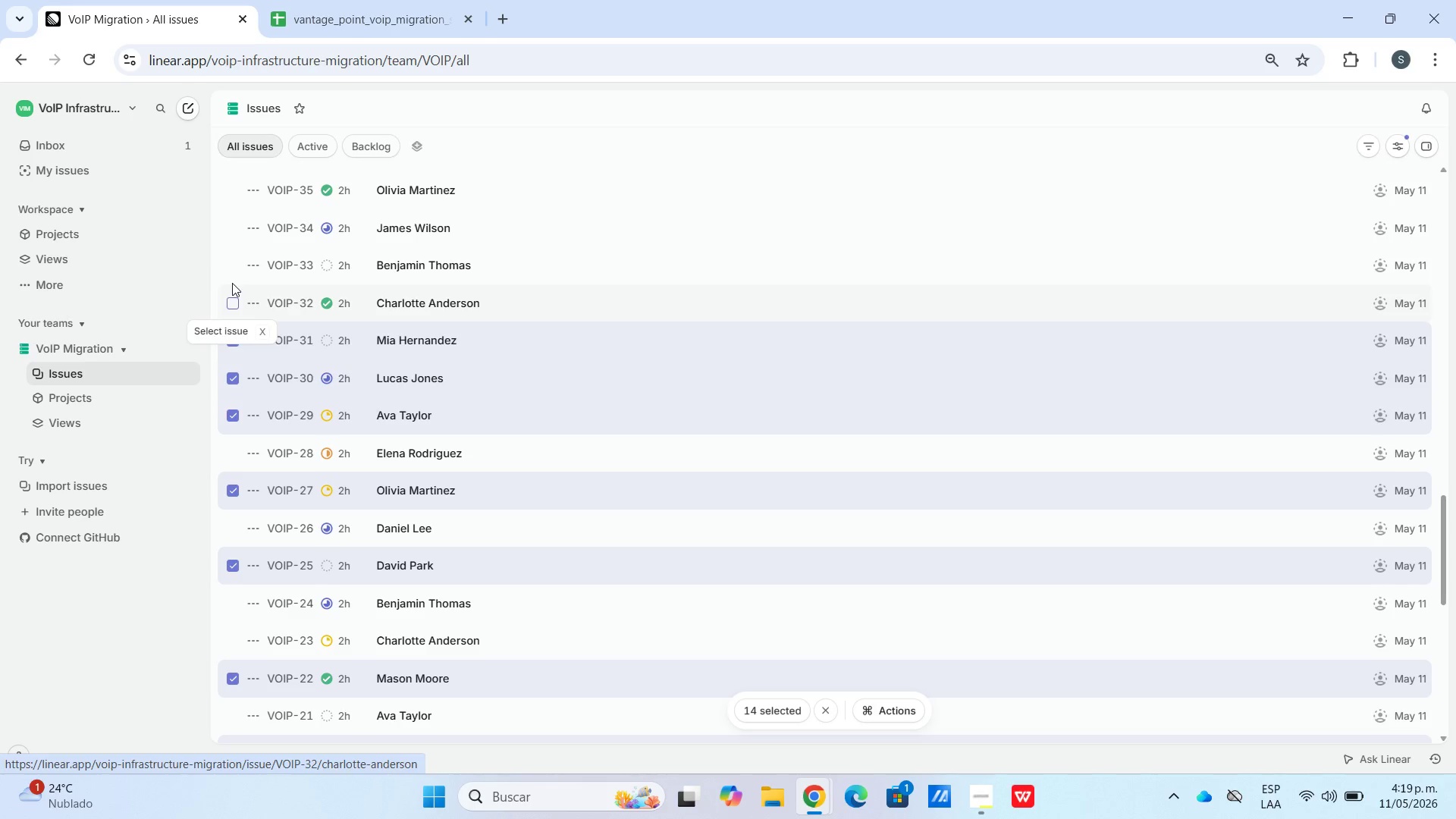 
left_click([228, 231])
 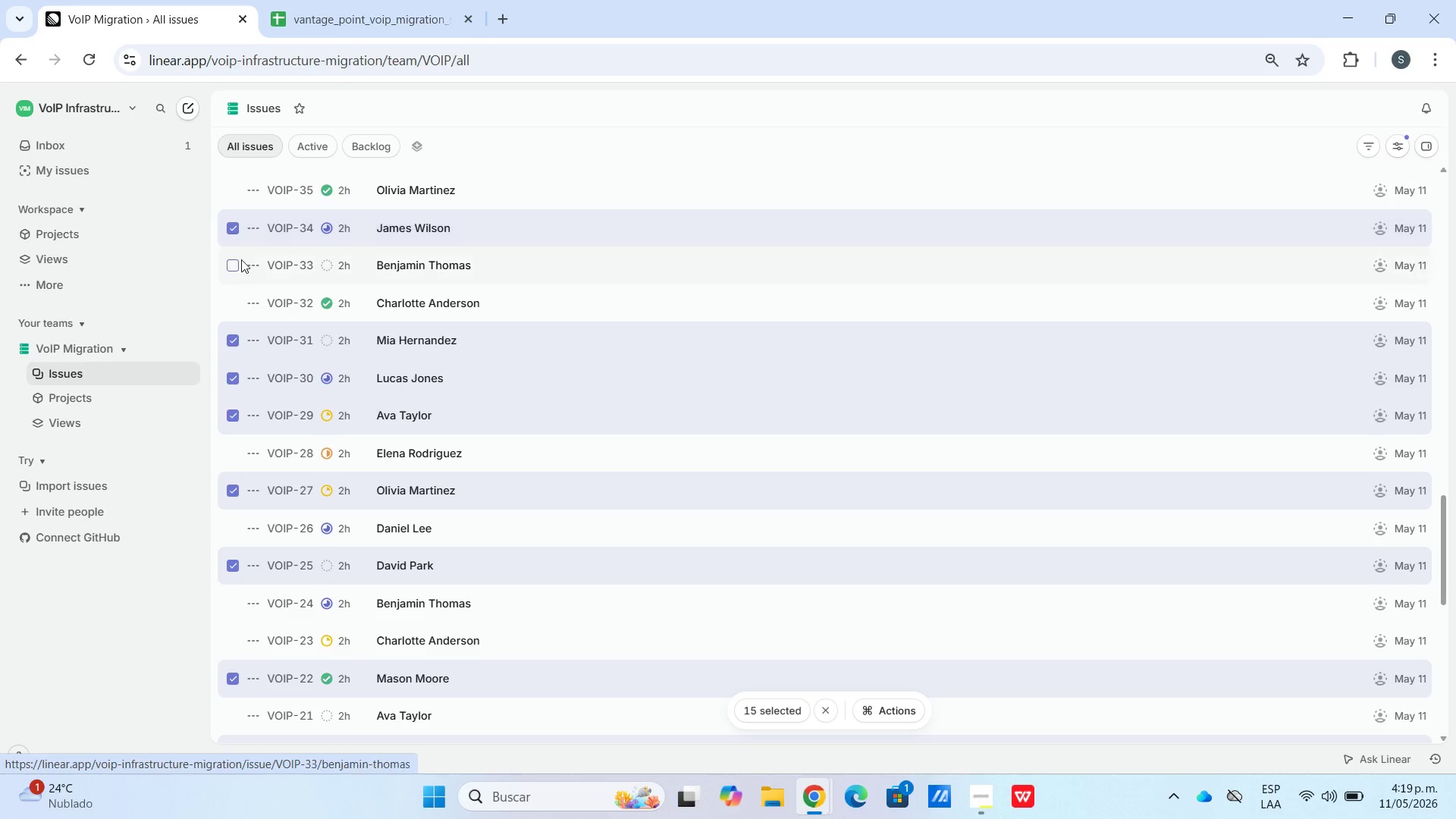 
scroll: coordinate [249, 392], scroll_direction: up, amount: 5.0
 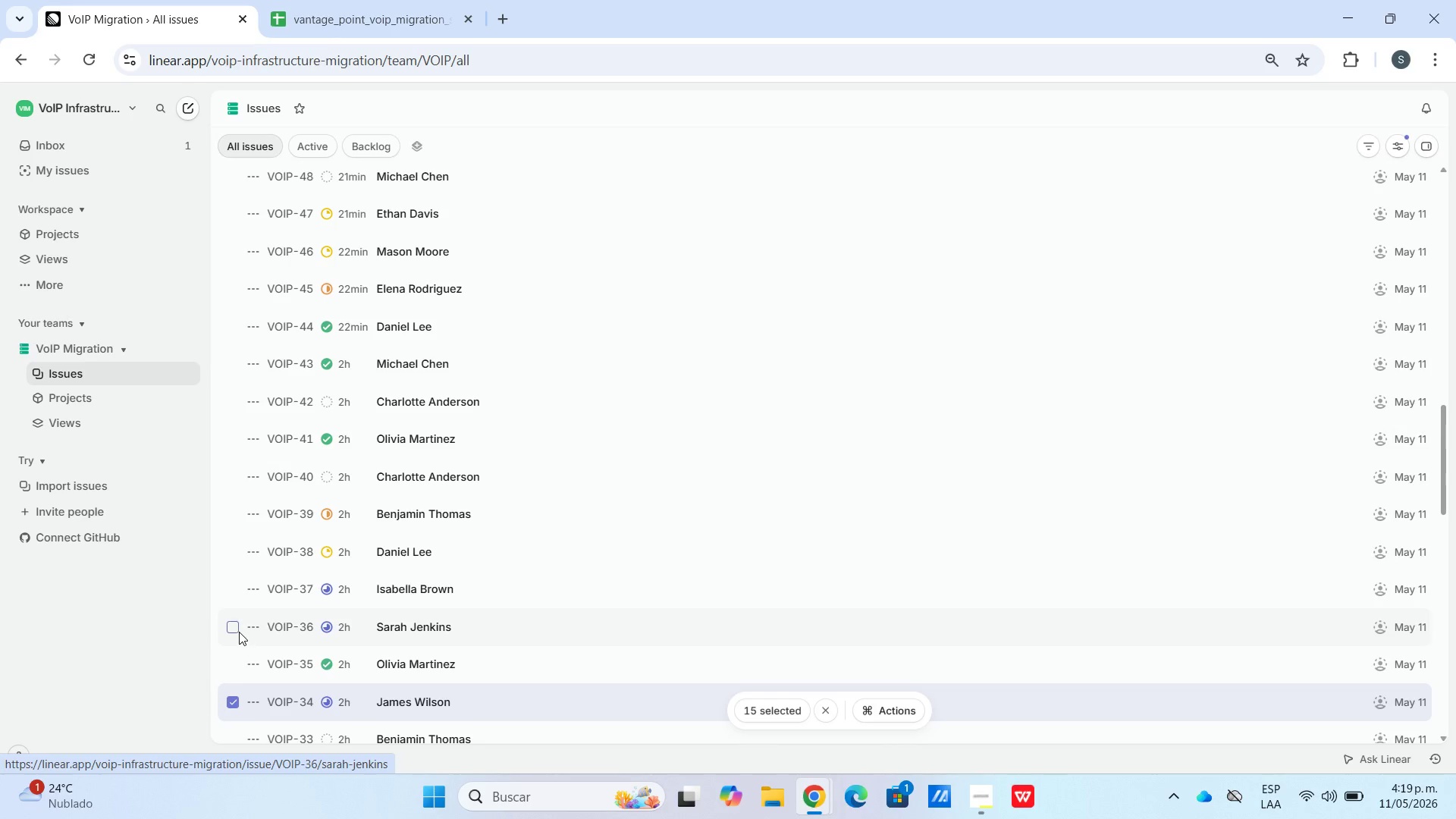 
left_click([234, 594])
 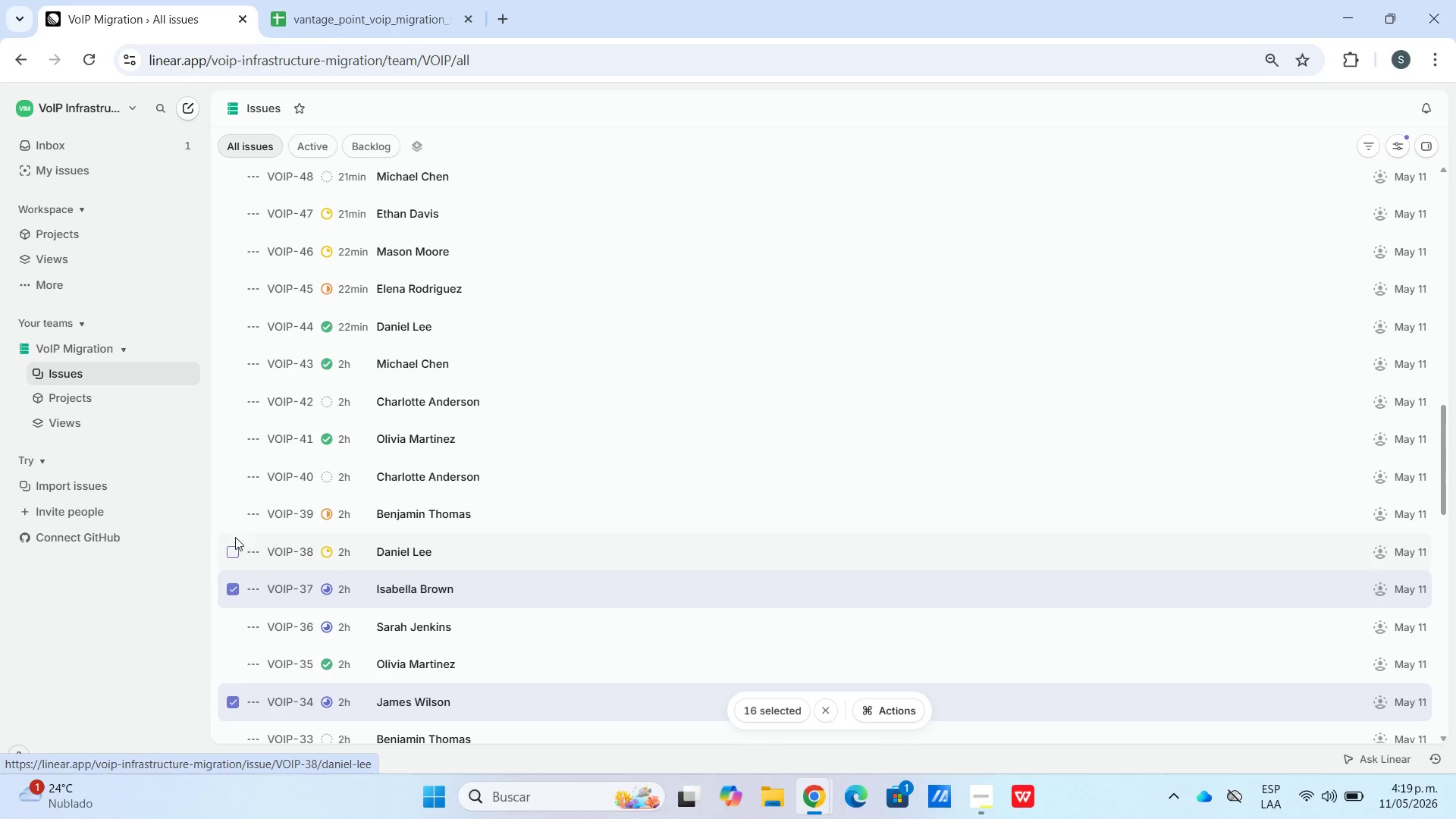 
left_click([229, 480])
 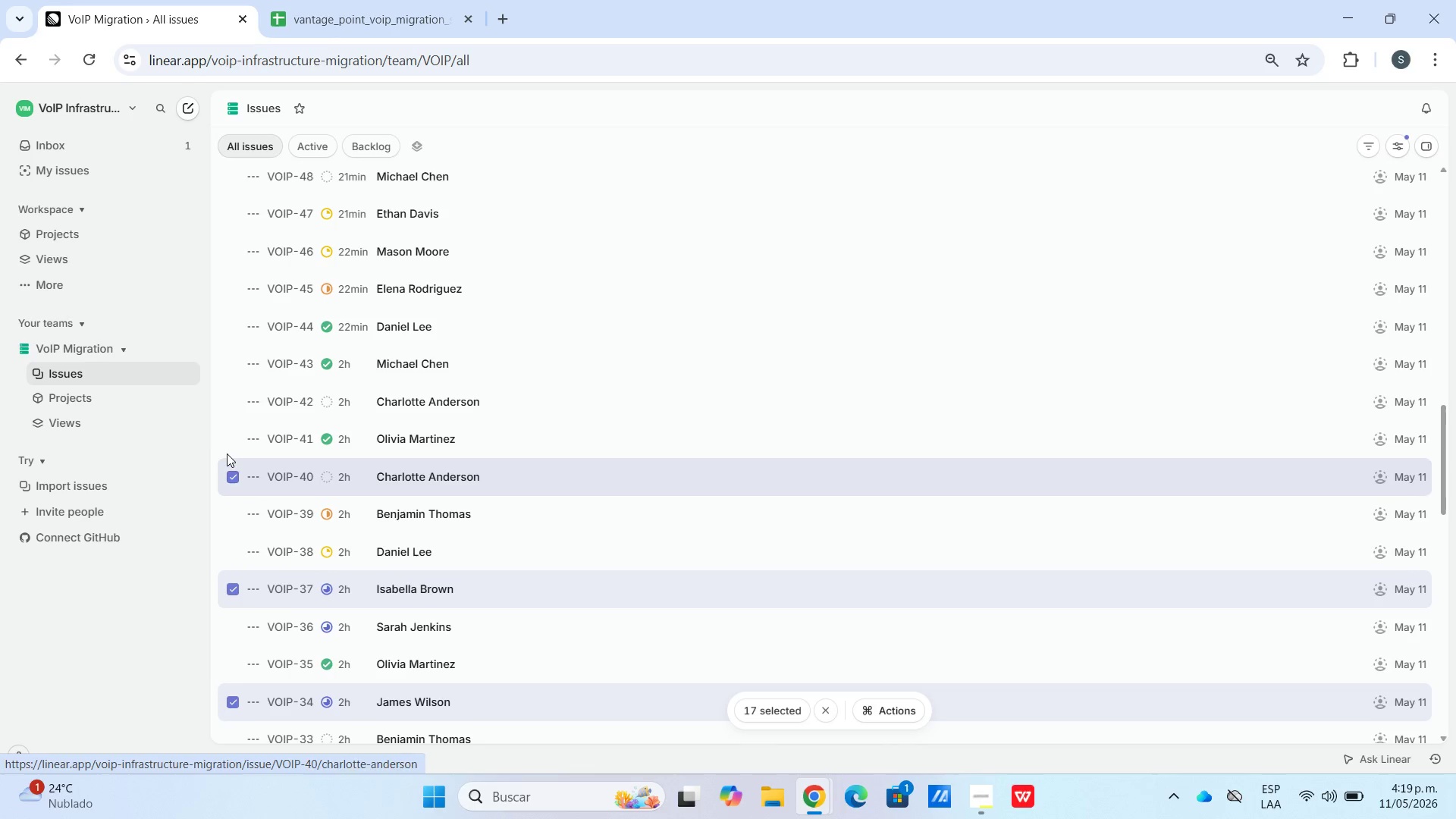 
left_click([229, 444])
 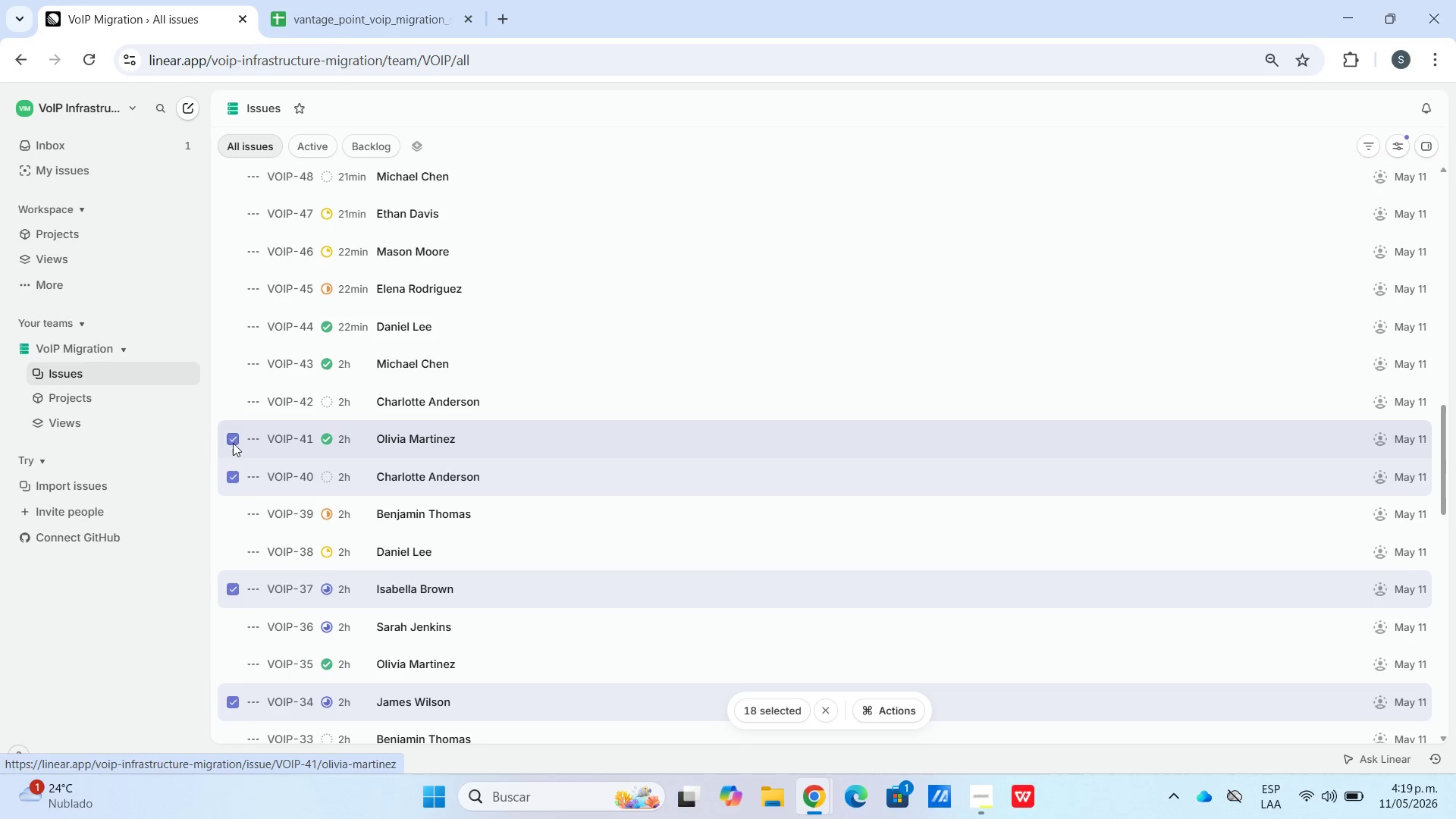 
left_click([234, 402])
 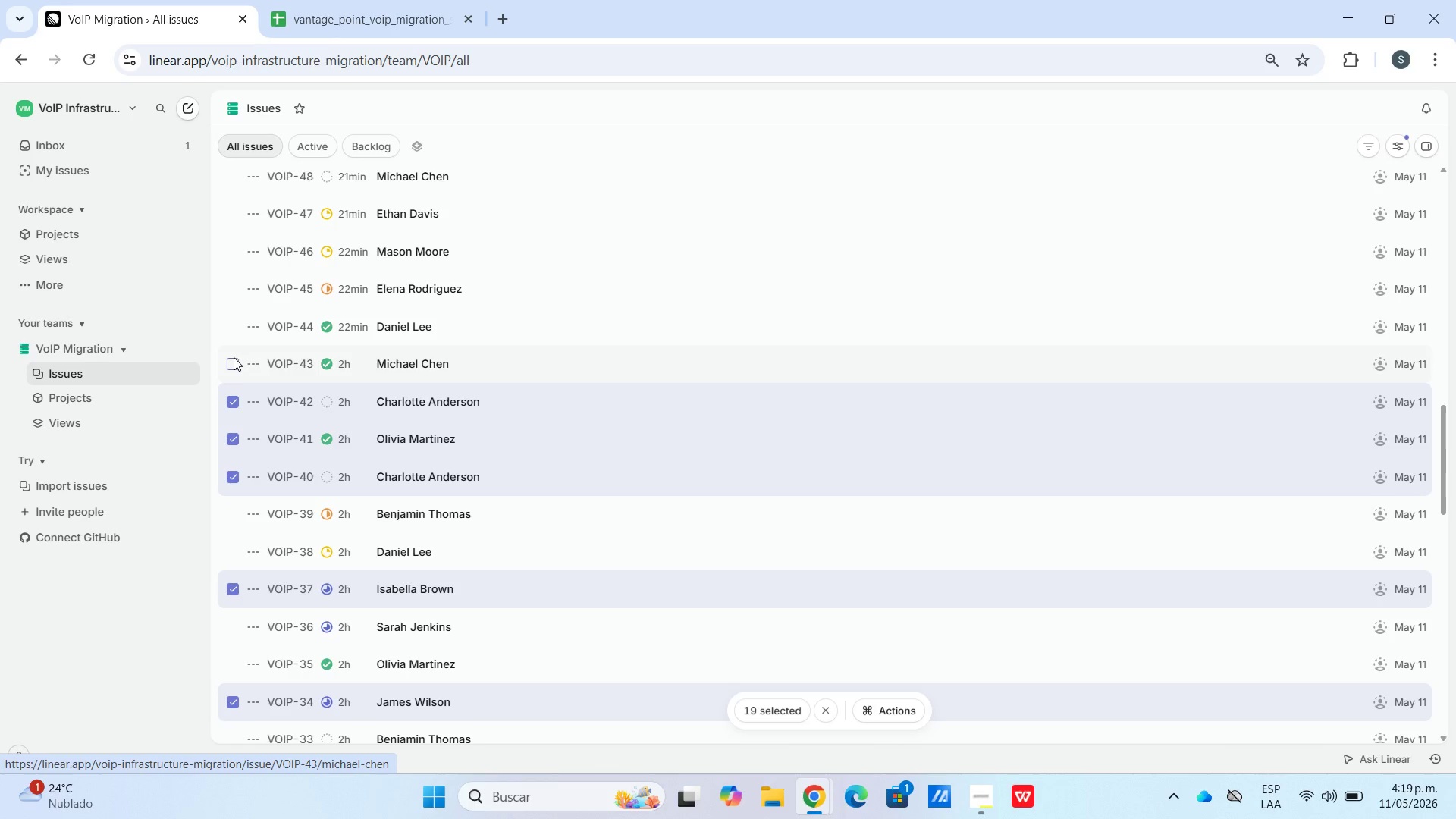 
left_click([232, 360])
 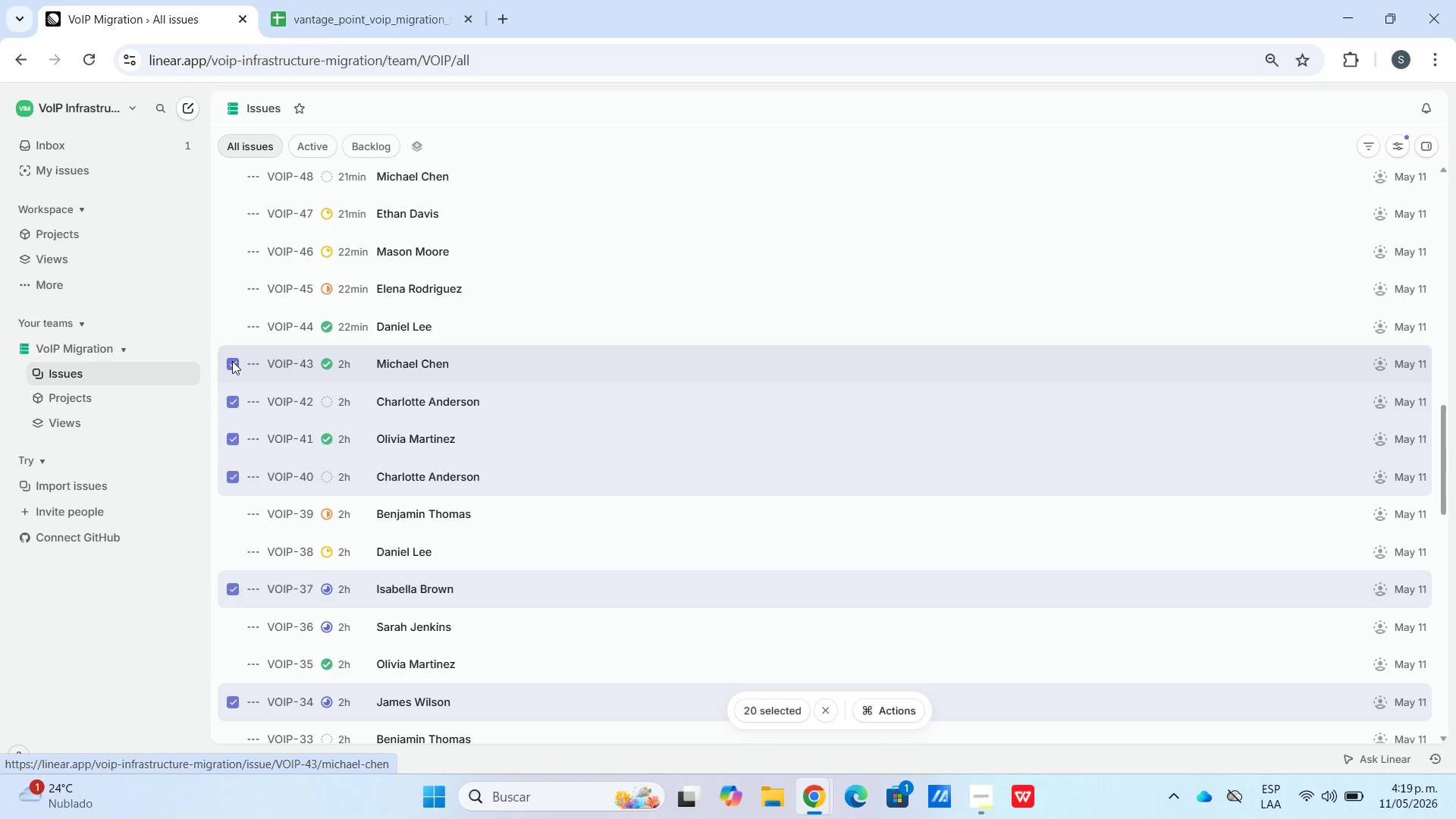 
mouse_move([234, 364])
 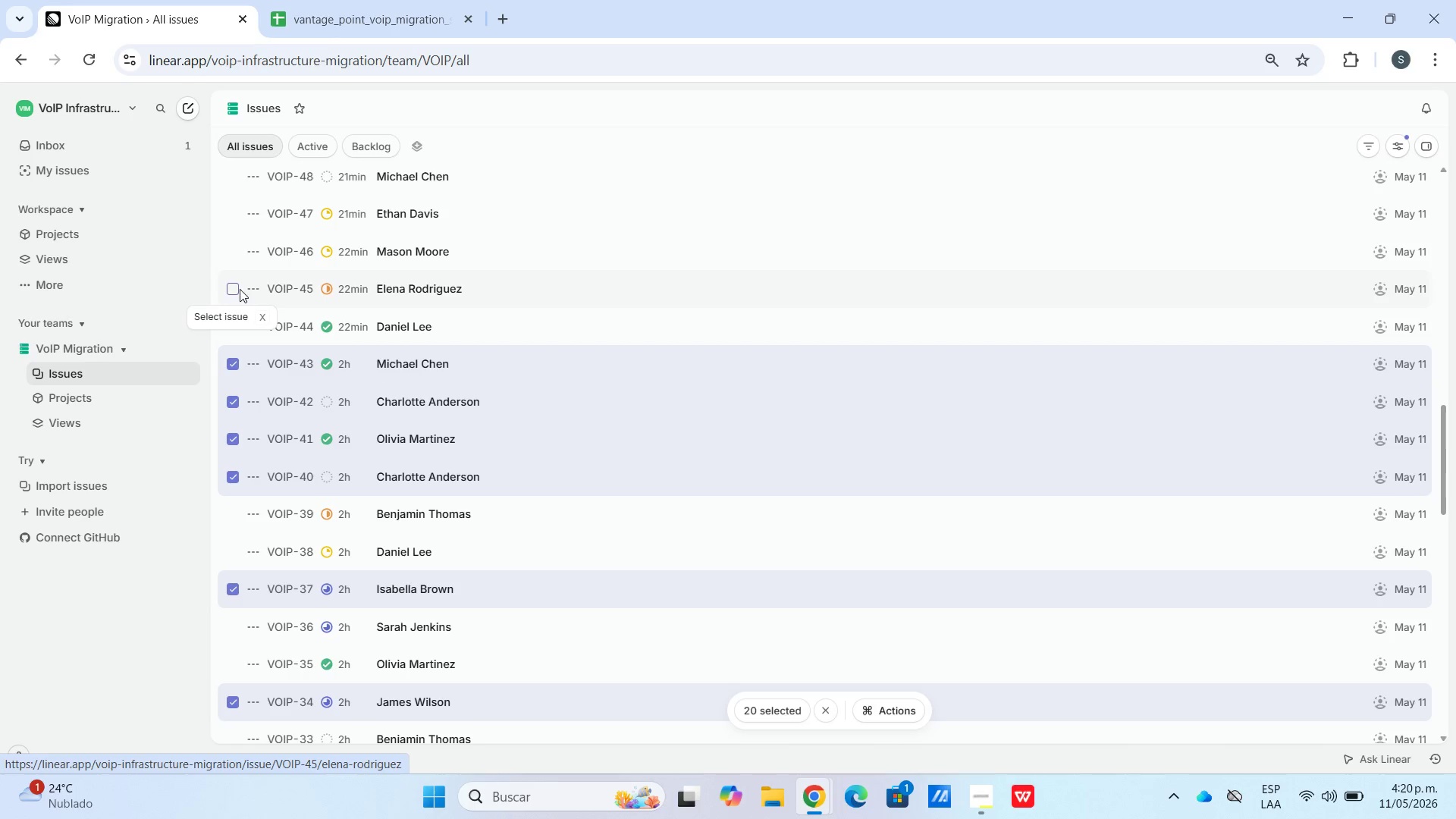 
left_click([231, 286])
 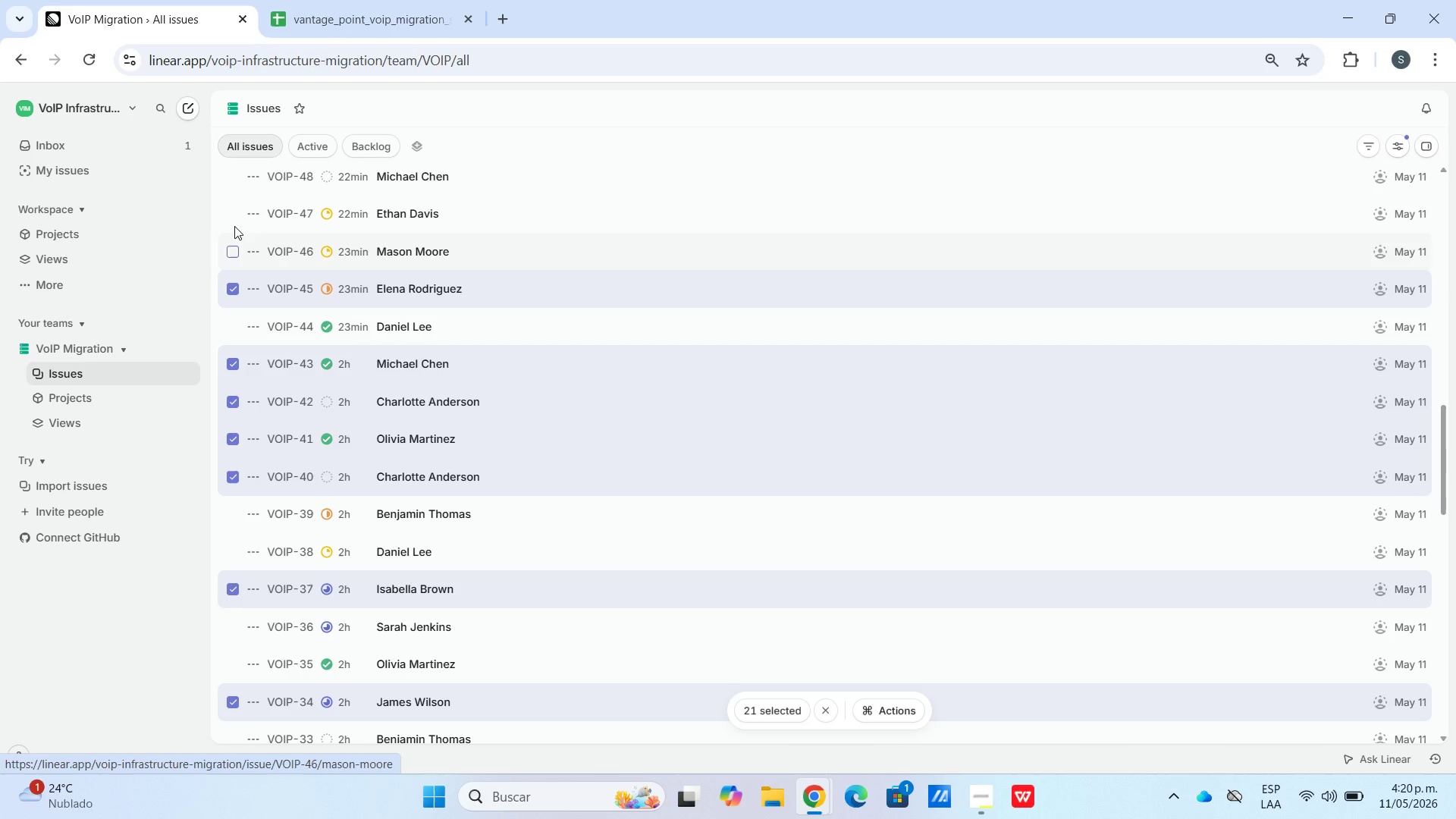 
left_click([234, 212])
 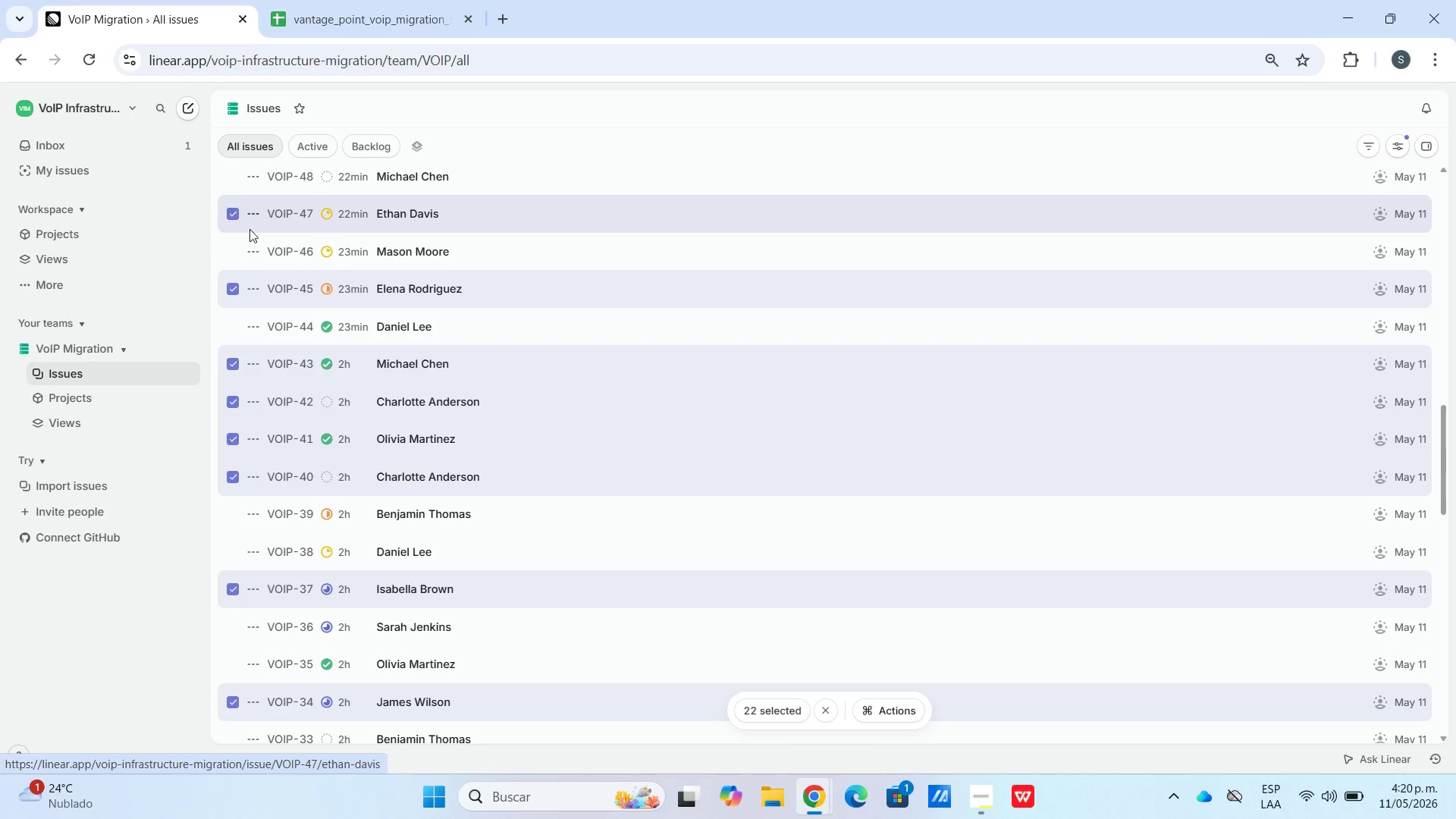 
scroll: coordinate [233, 528], scroll_direction: up, amount: 5.0
 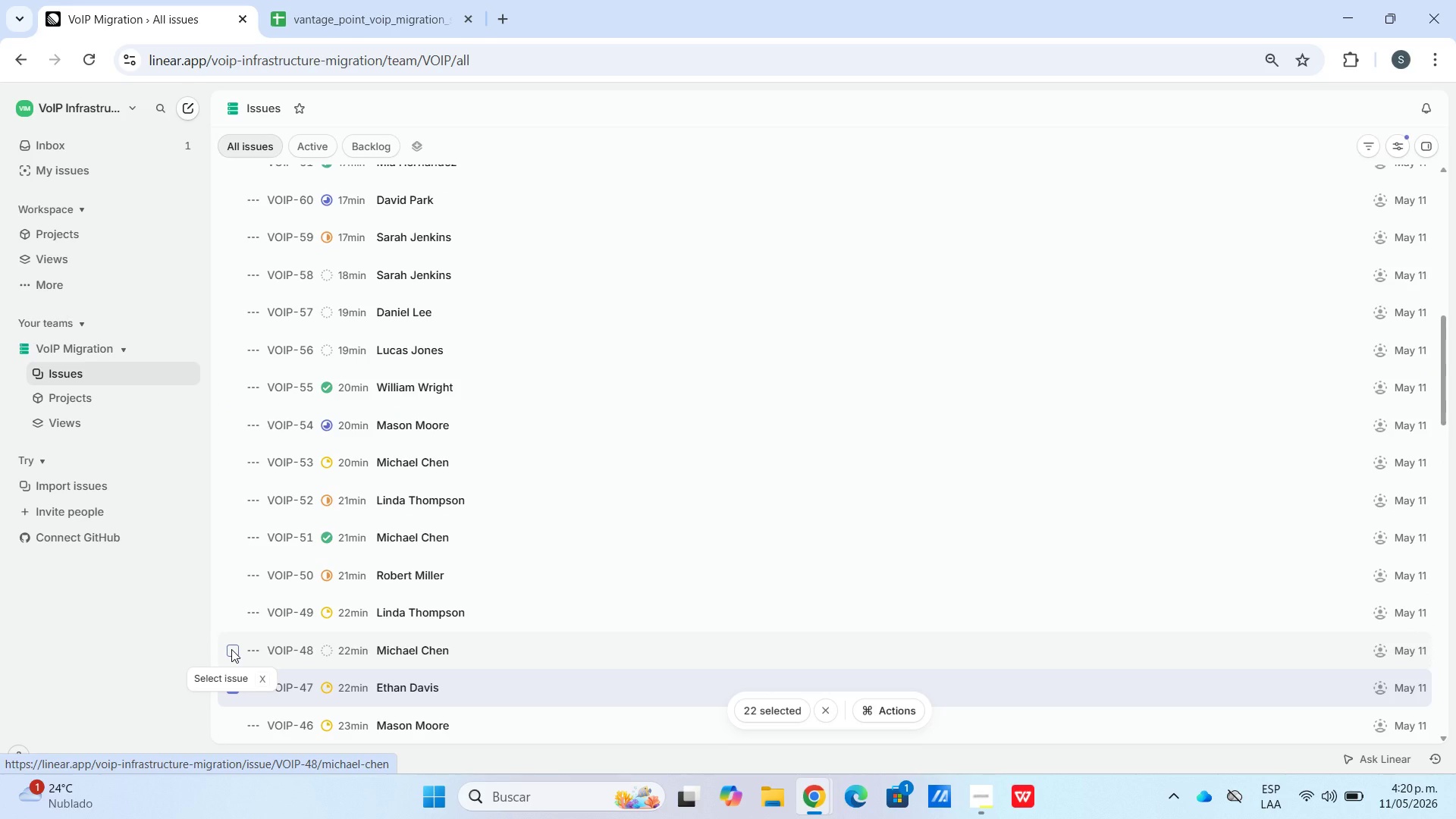 
left_click([231, 648])
 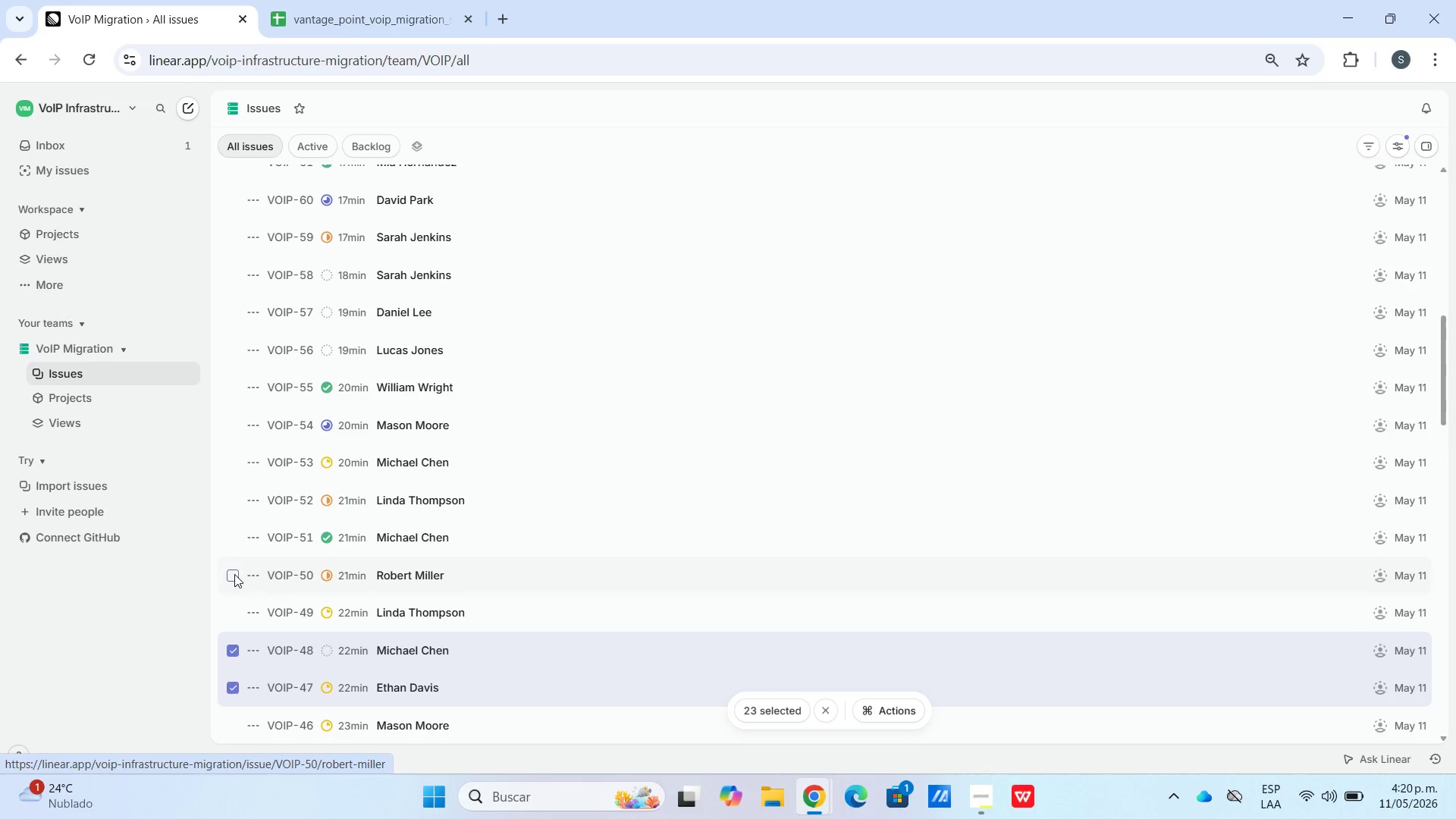 
left_click([230, 538])
 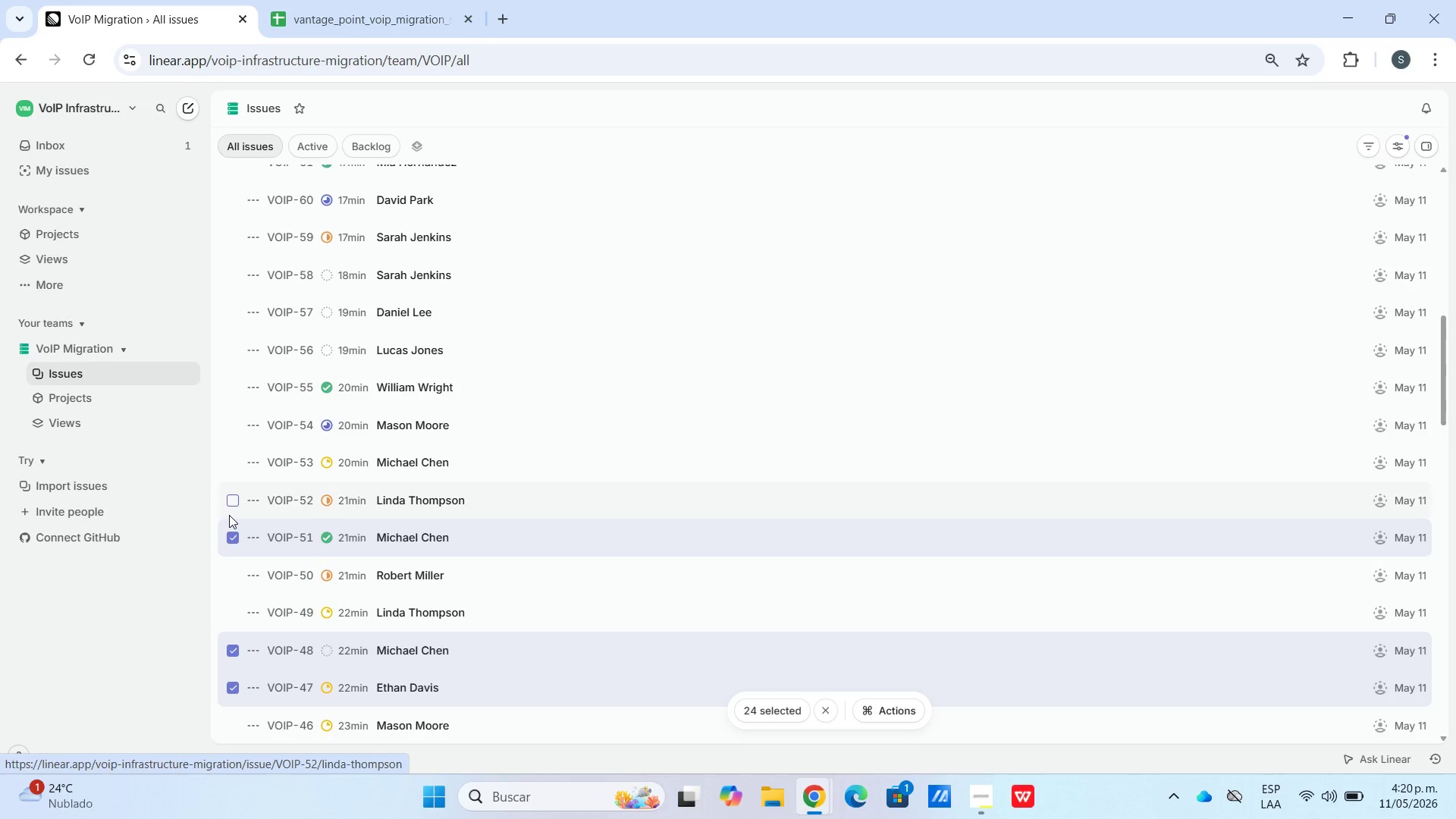 
left_click([229, 454])
 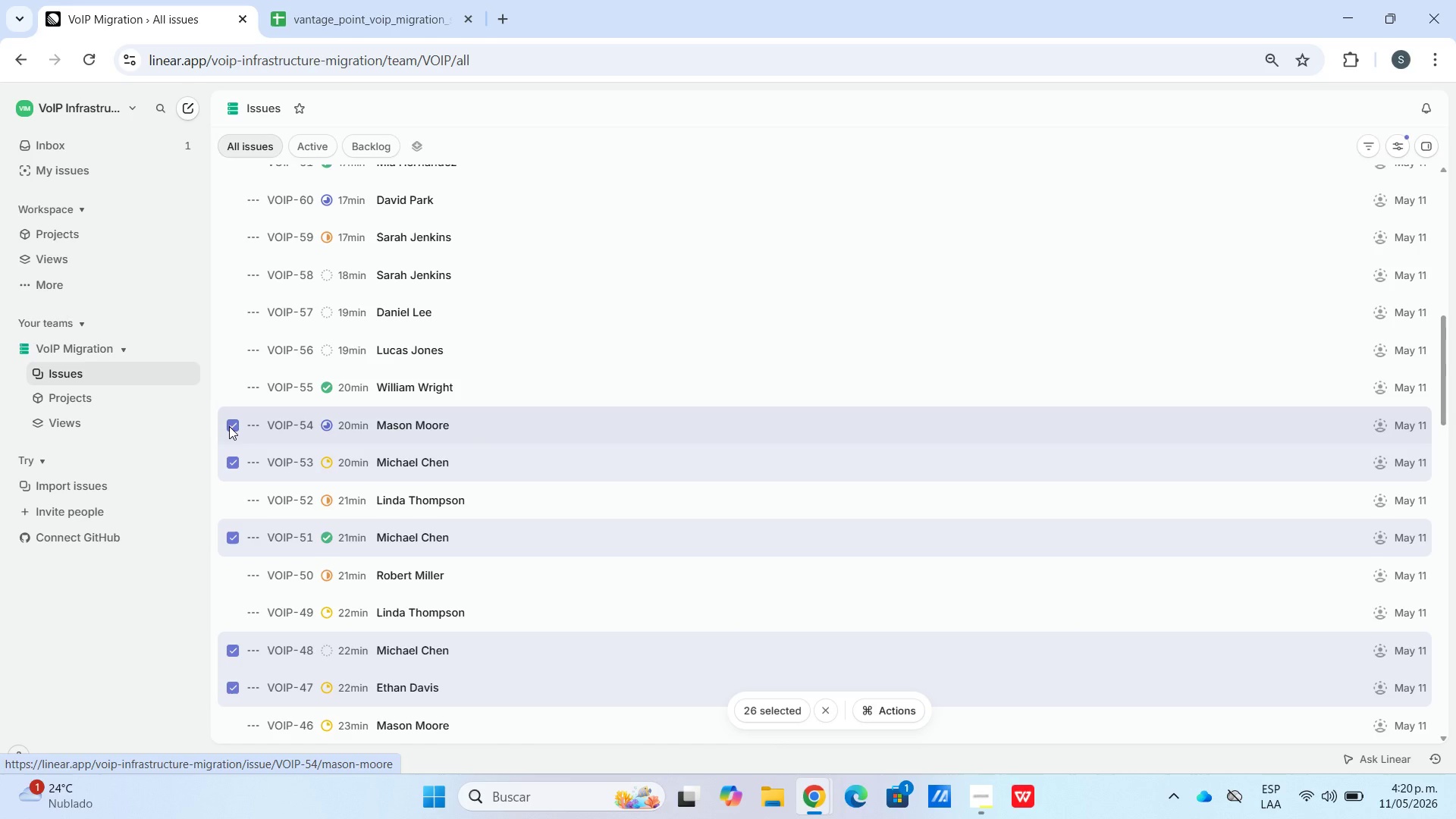 
wait(6.08)
 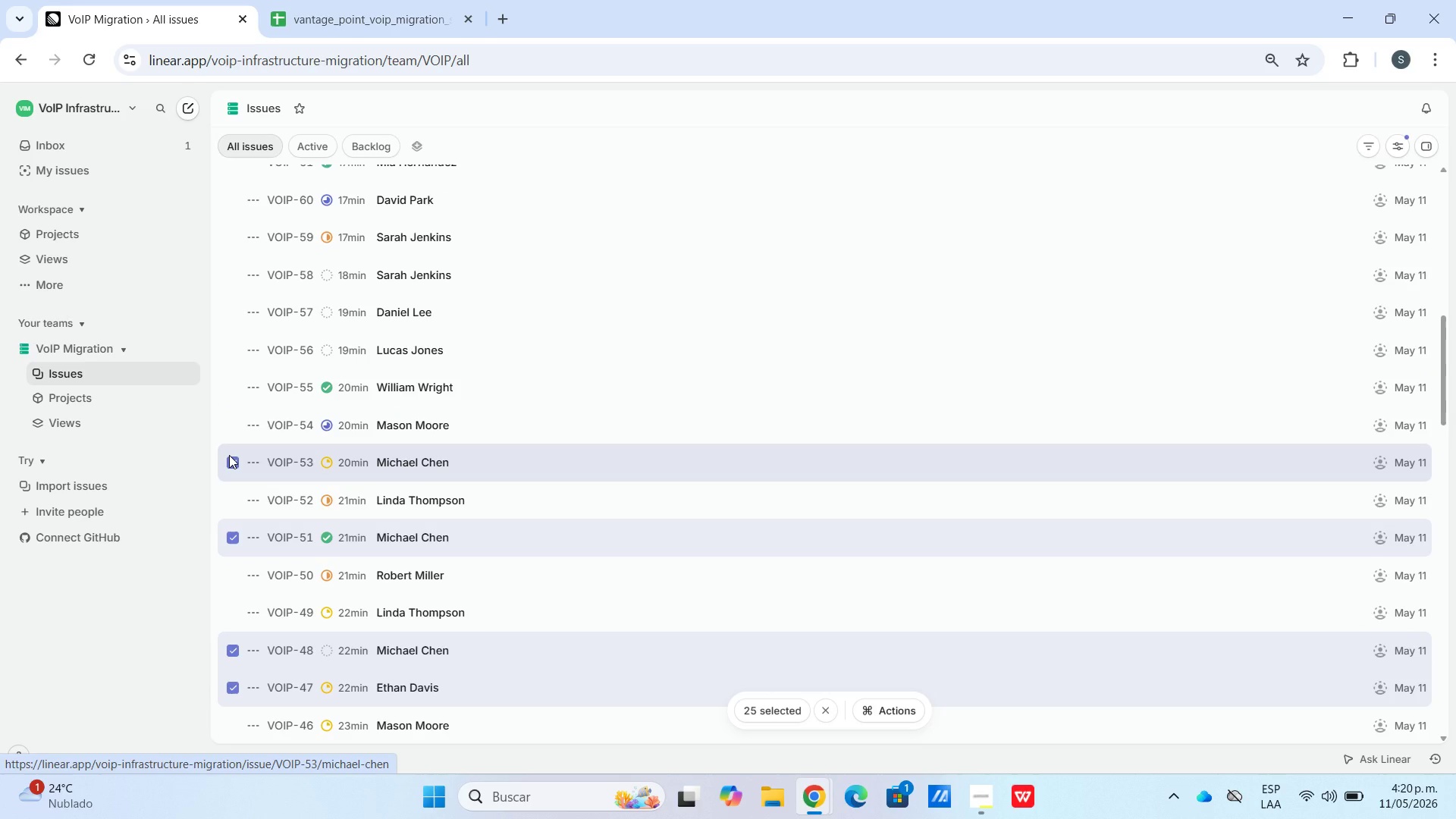 
left_click([231, 350])
 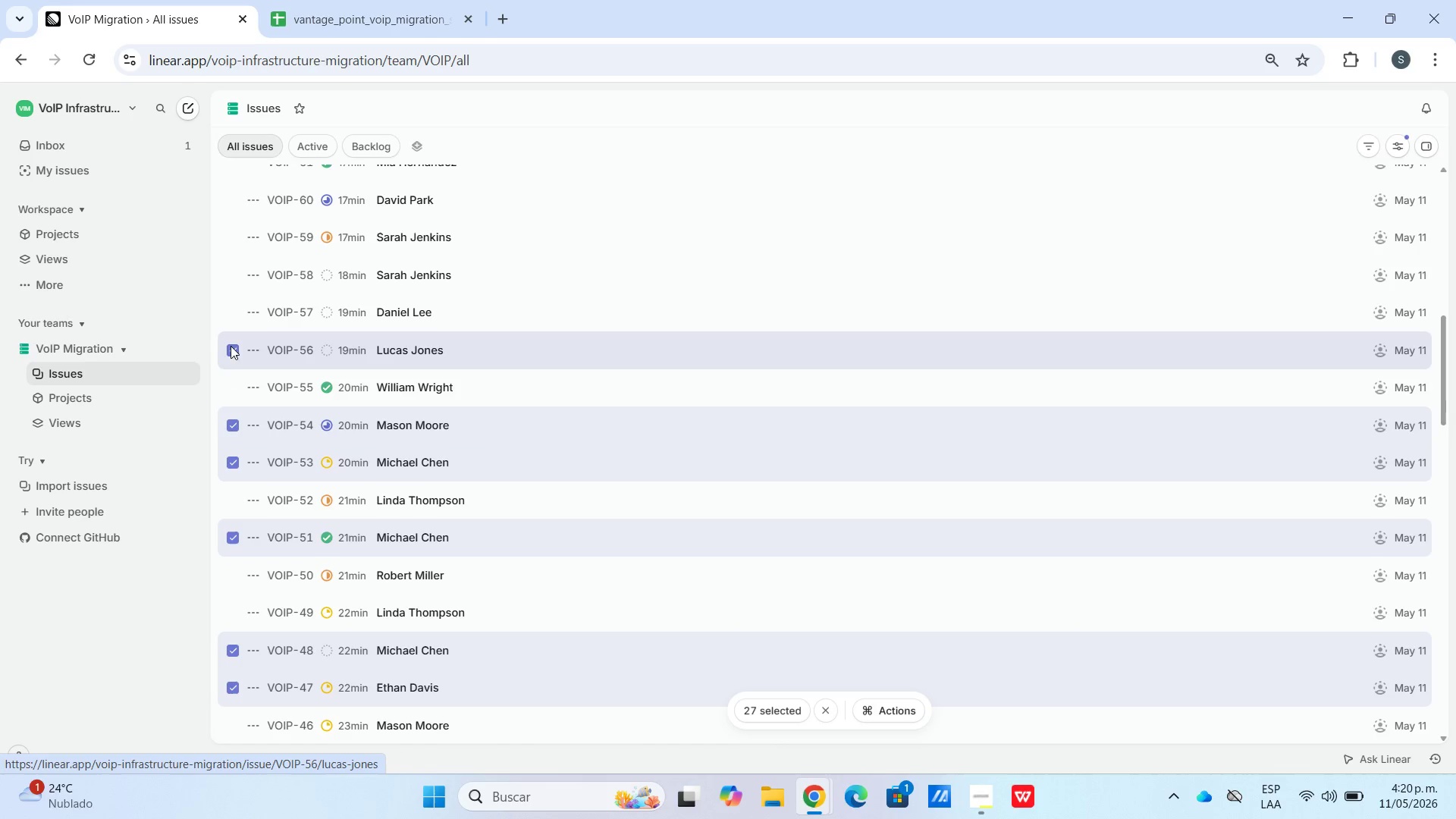 
left_click([231, 327])
 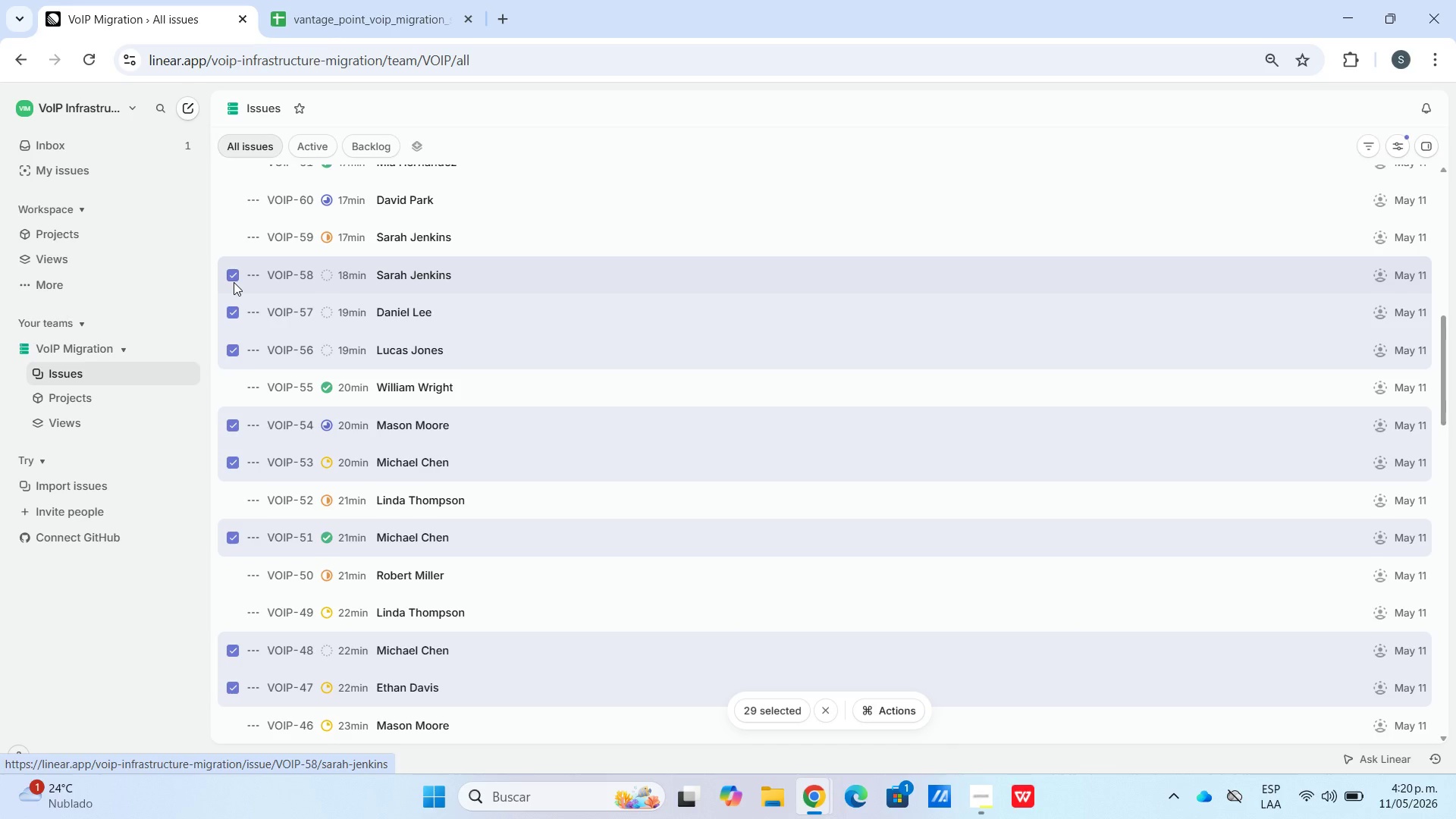 
wait(5.5)
 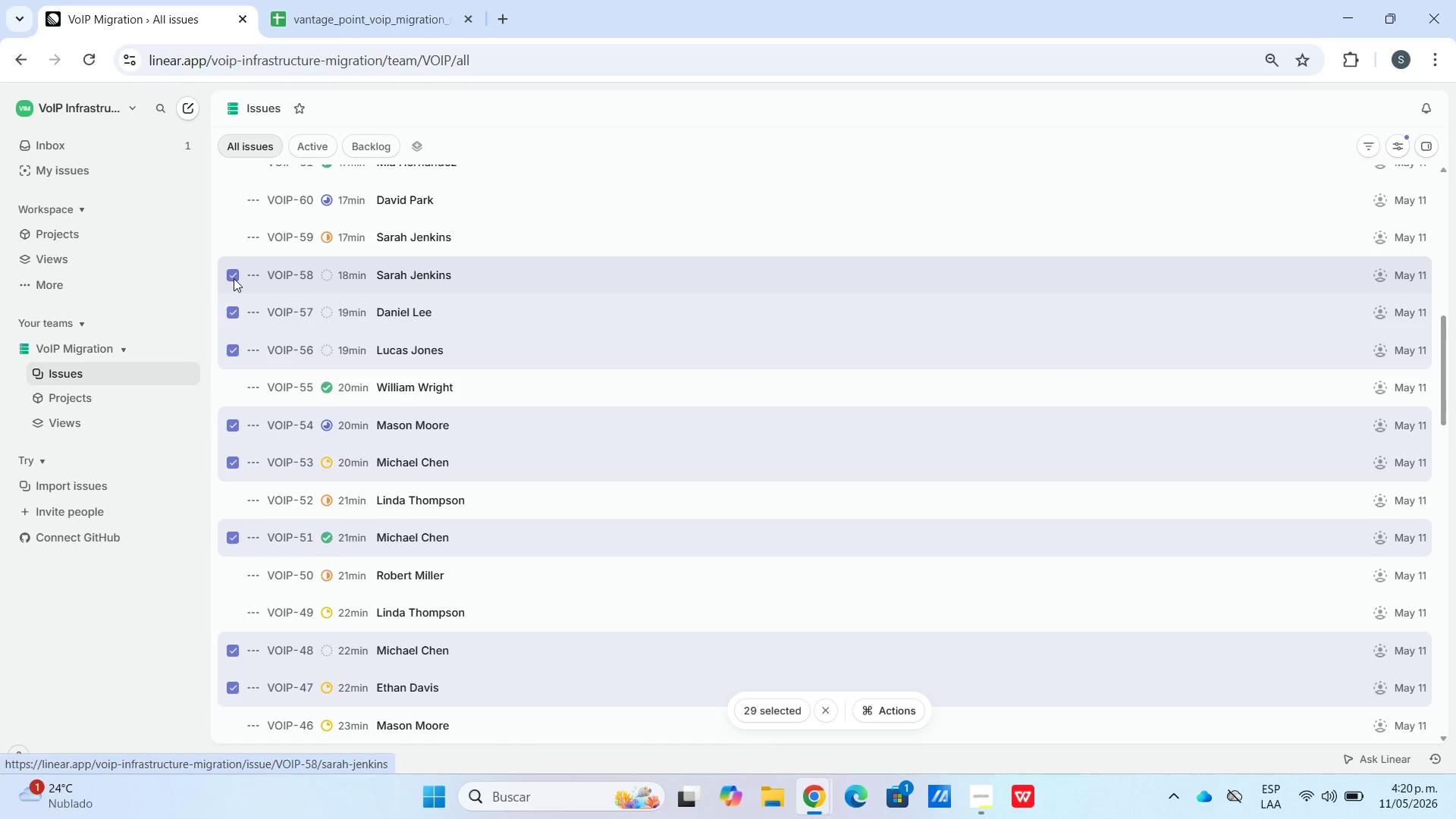 
scroll: coordinate [238, 314], scroll_direction: up, amount: 2.0
 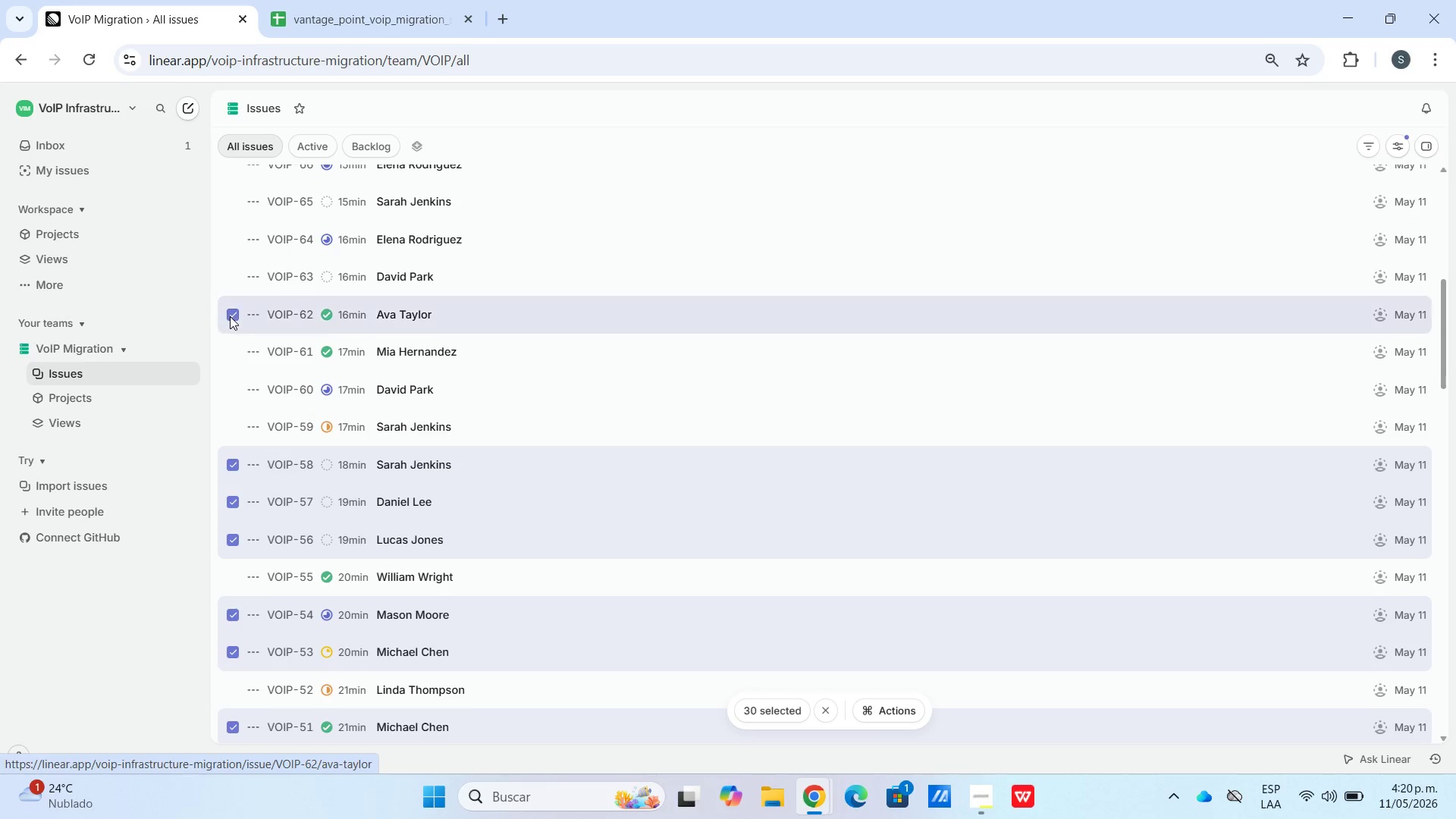 
wait(5.96)
 